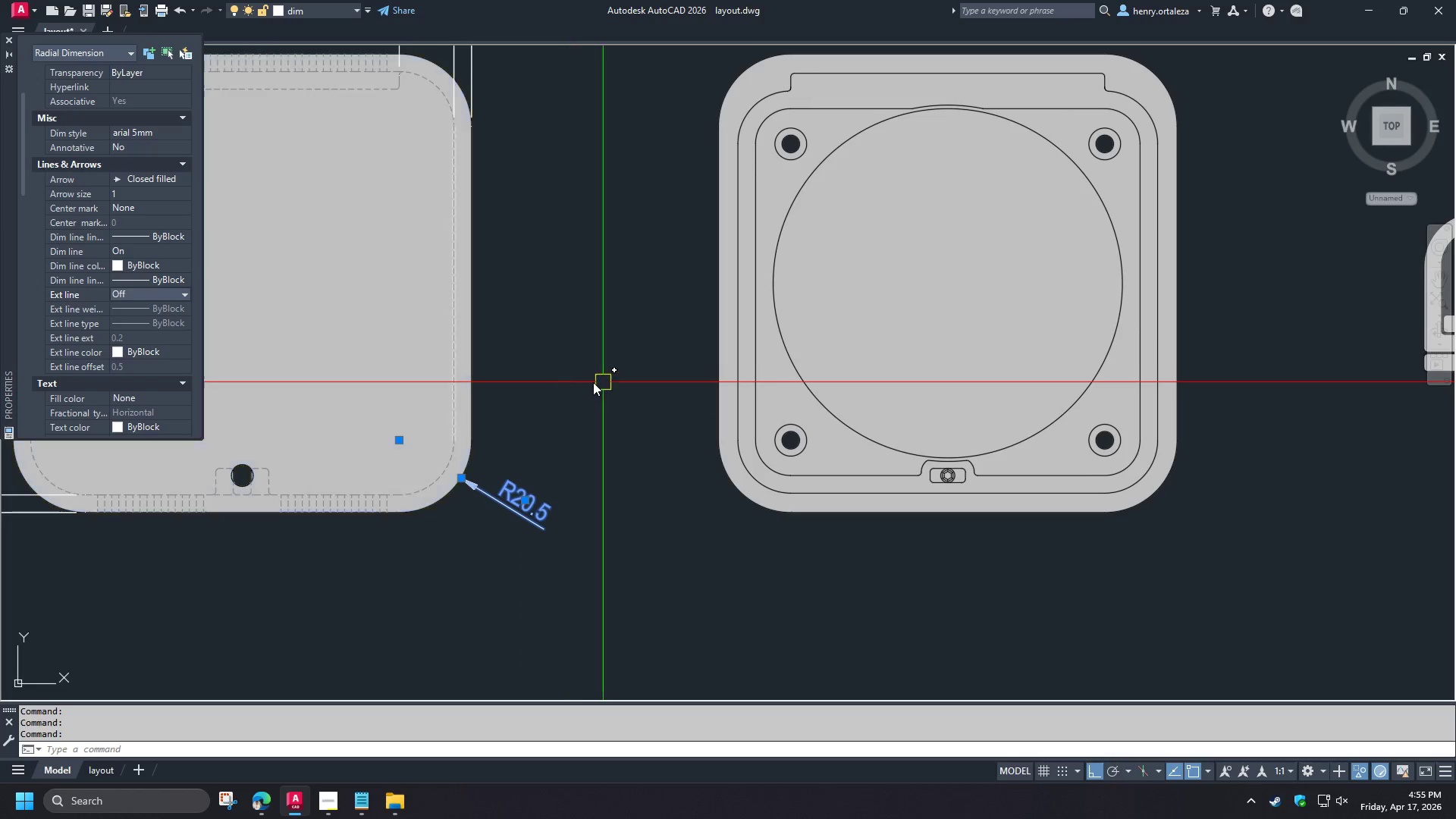 
key(Escape)
 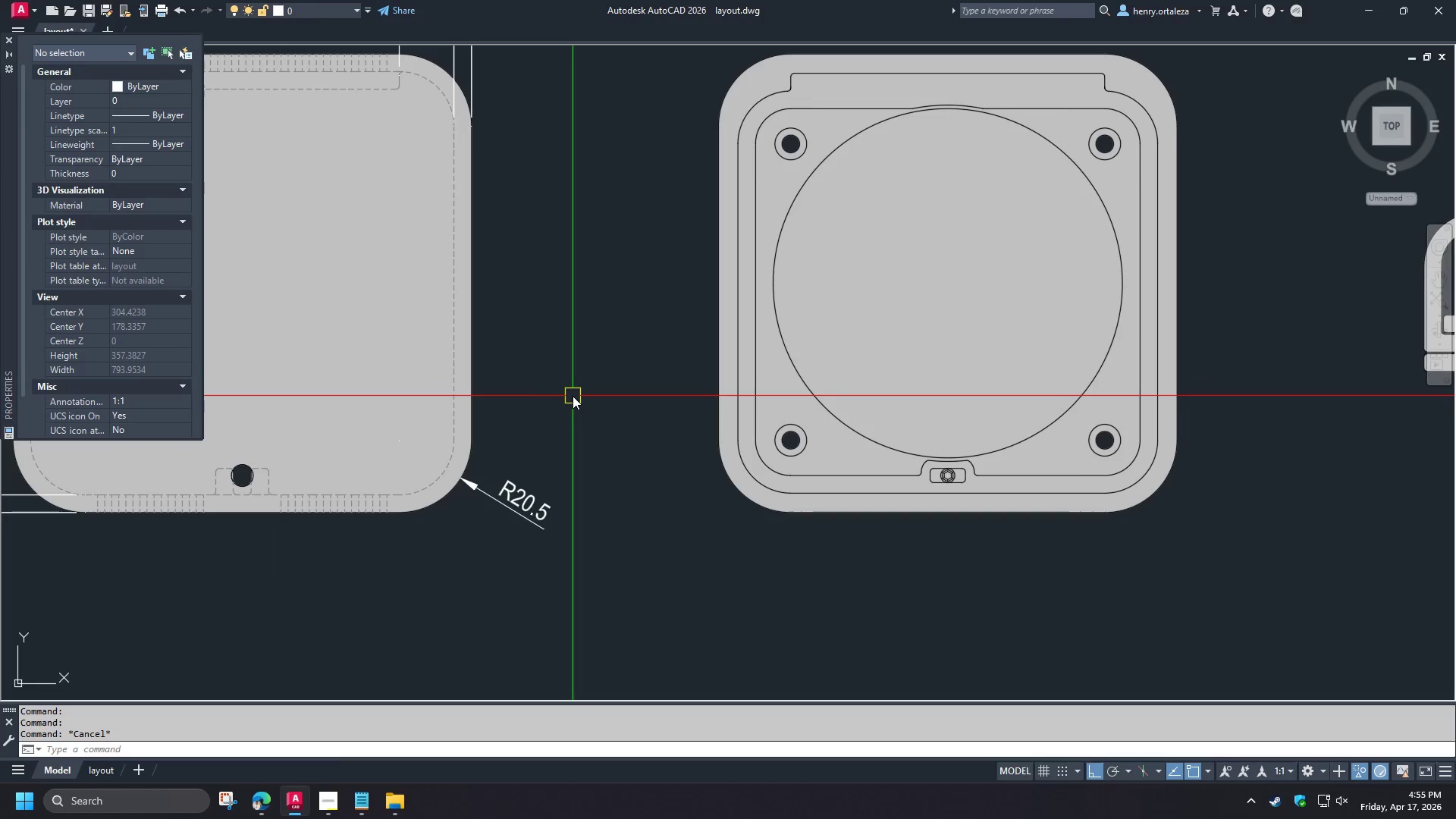 
key(Control+1)
 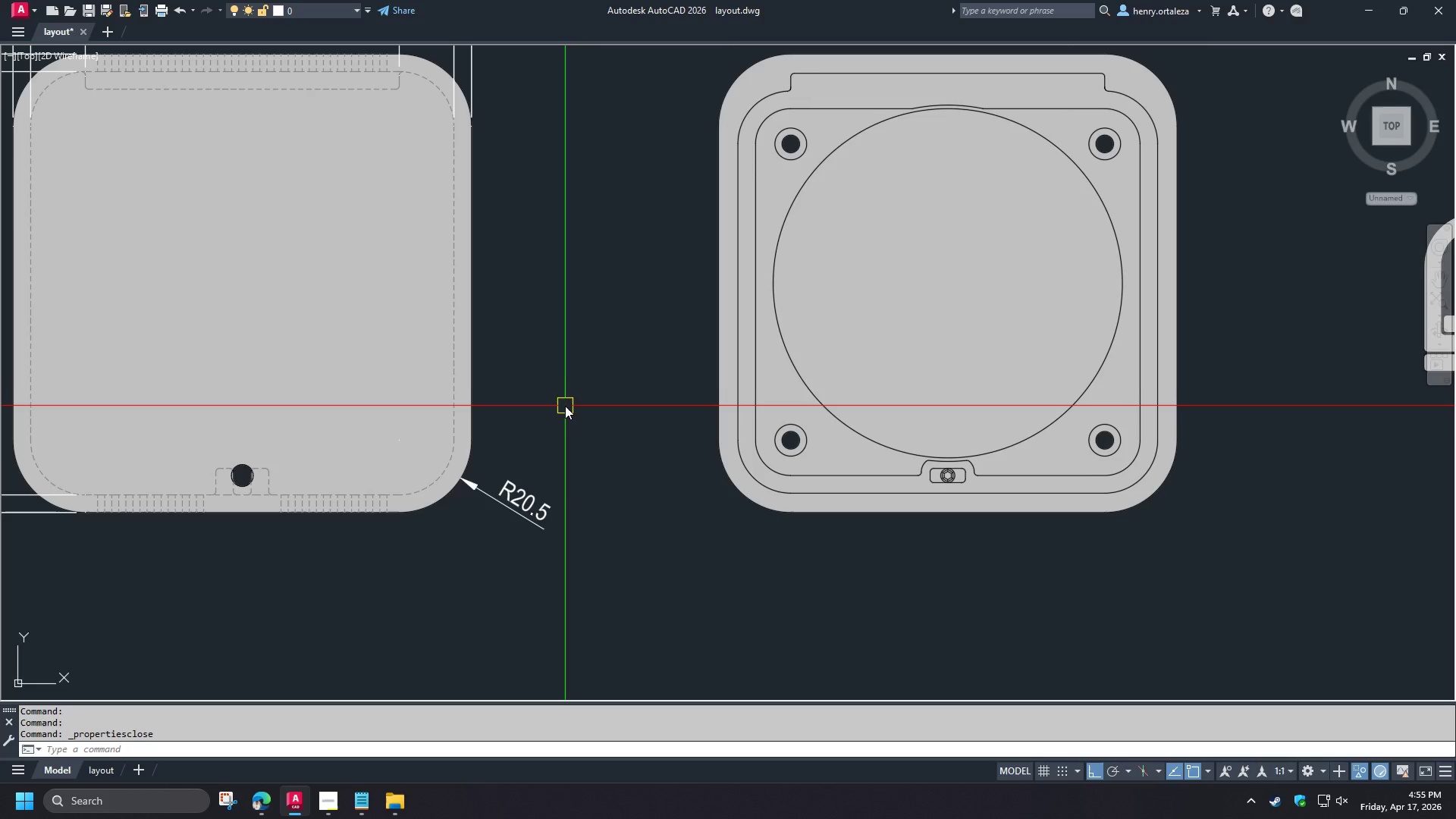 
type(dra )
 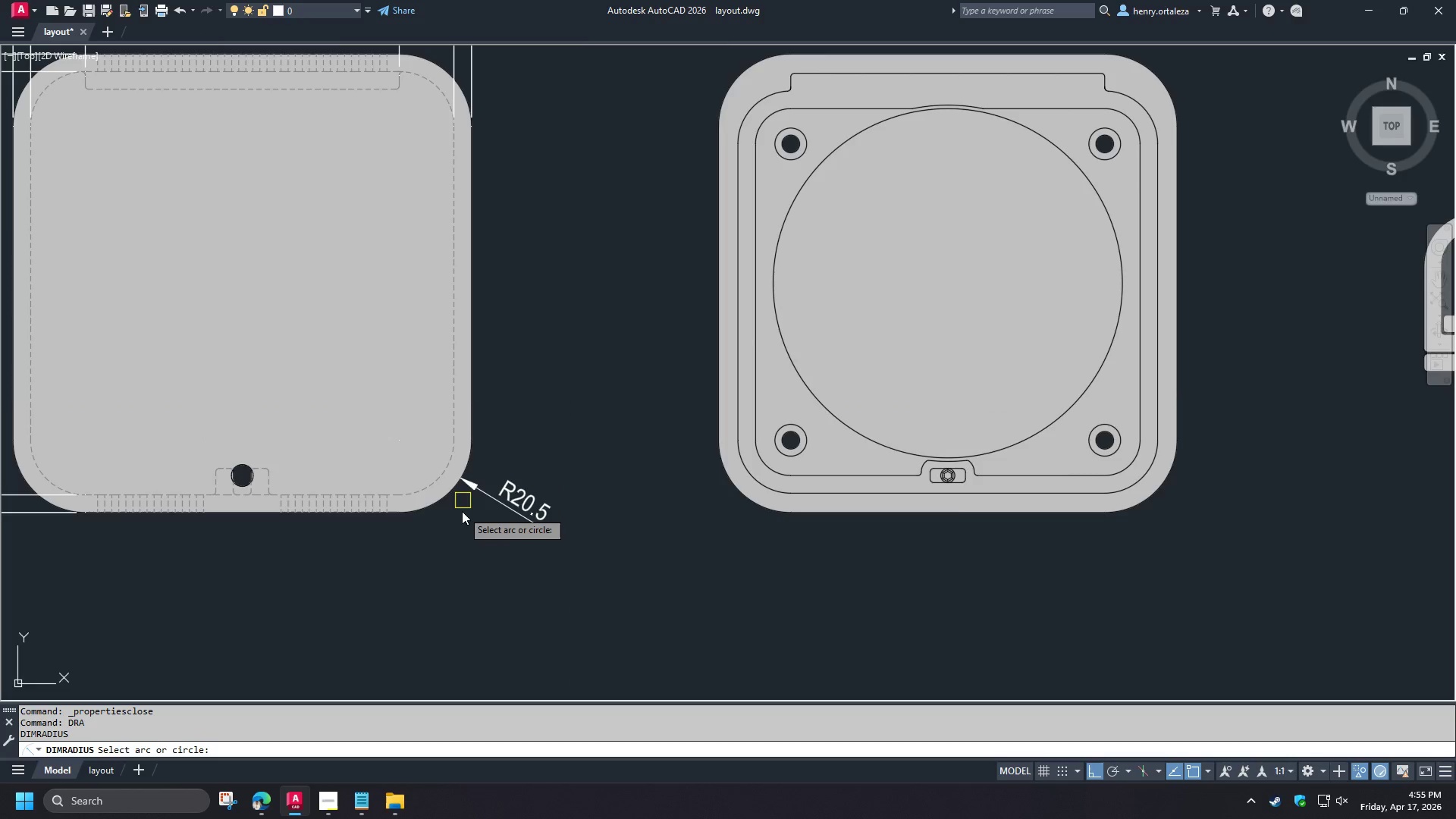 
scroll: coordinate [460, 513], scroll_direction: up, amount: 1.0
 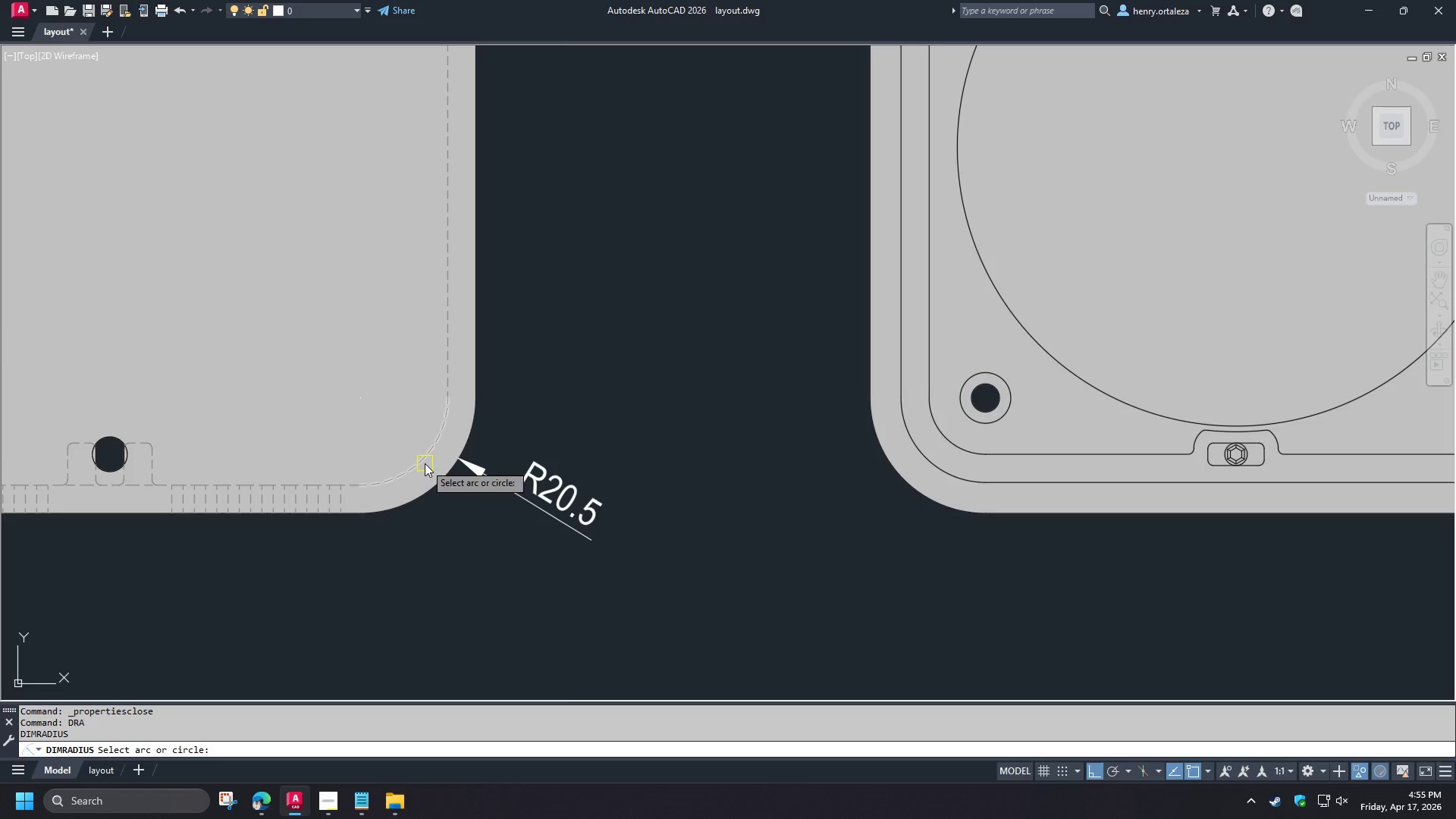 
left_click([425, 463])
 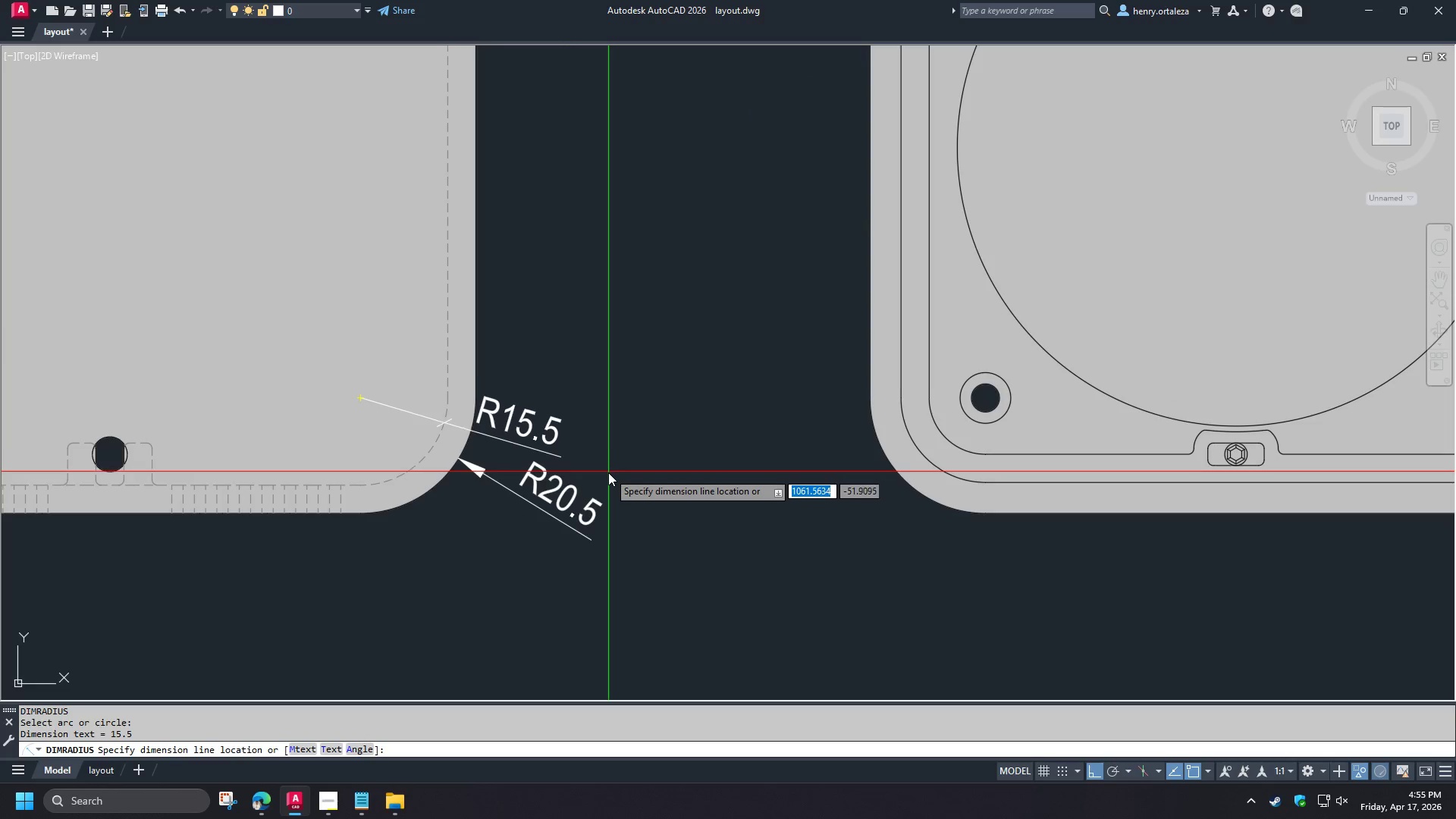 
type(ma )
 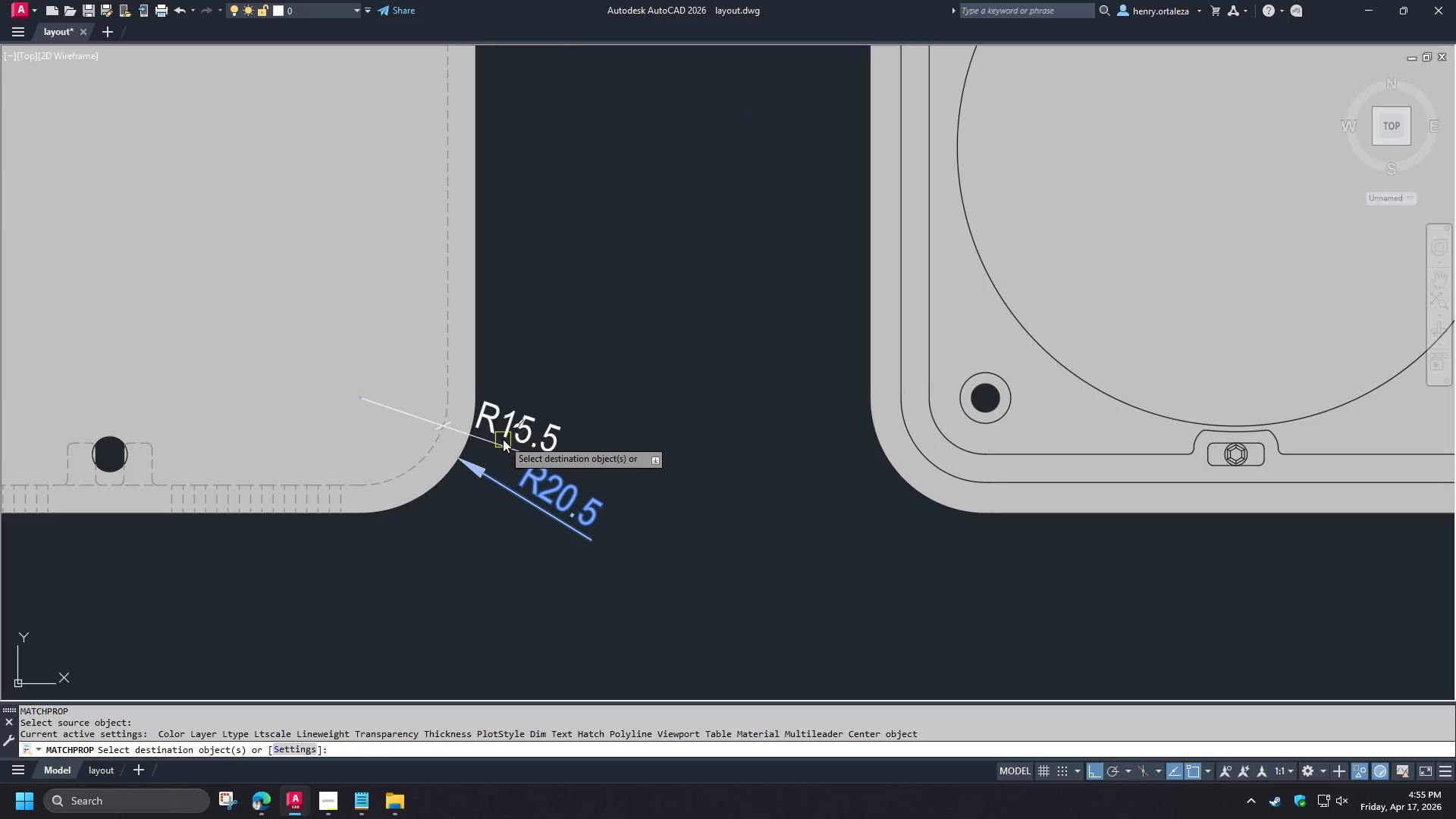 
left_click([503, 439])
 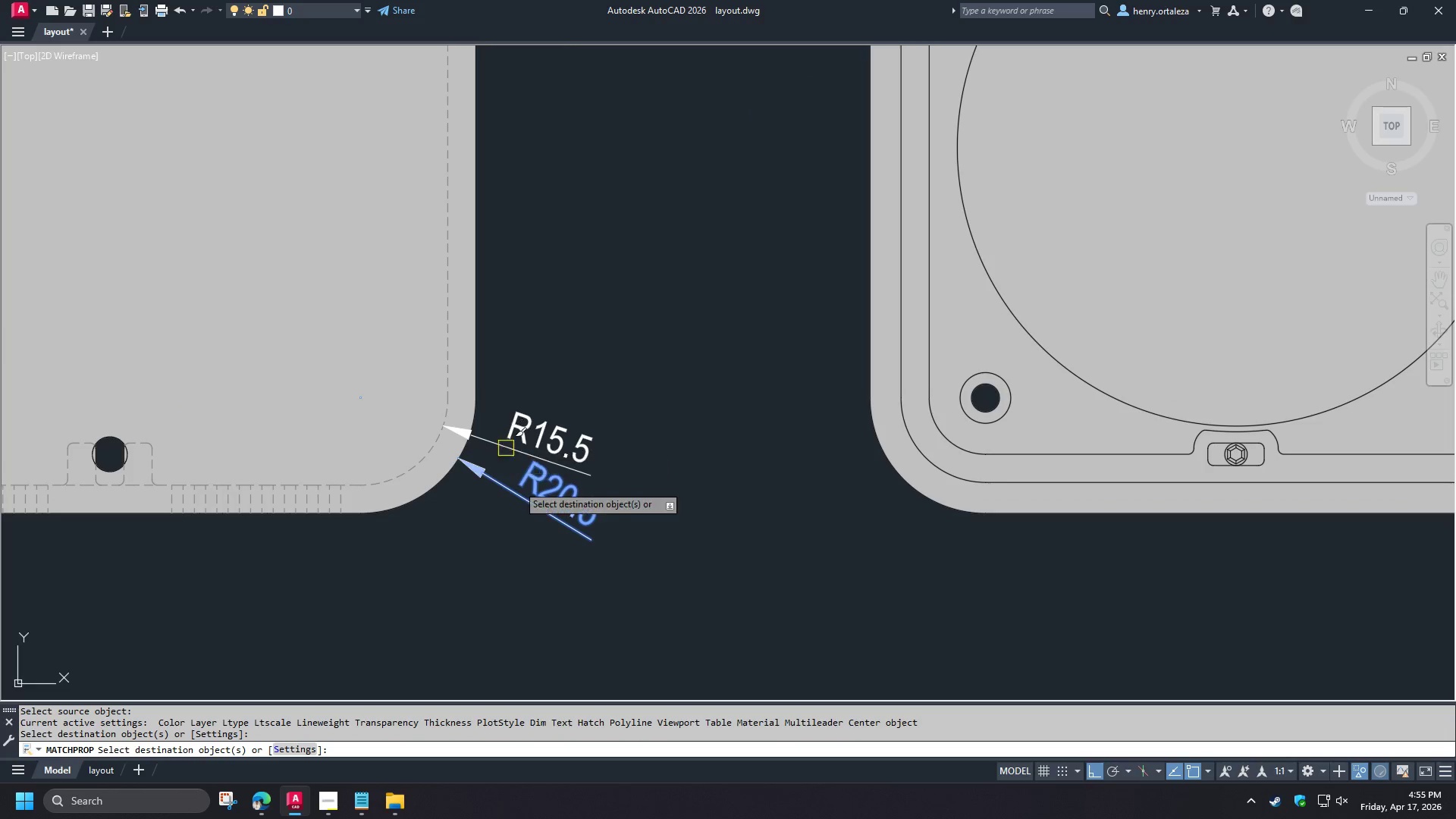 
key(Space)
 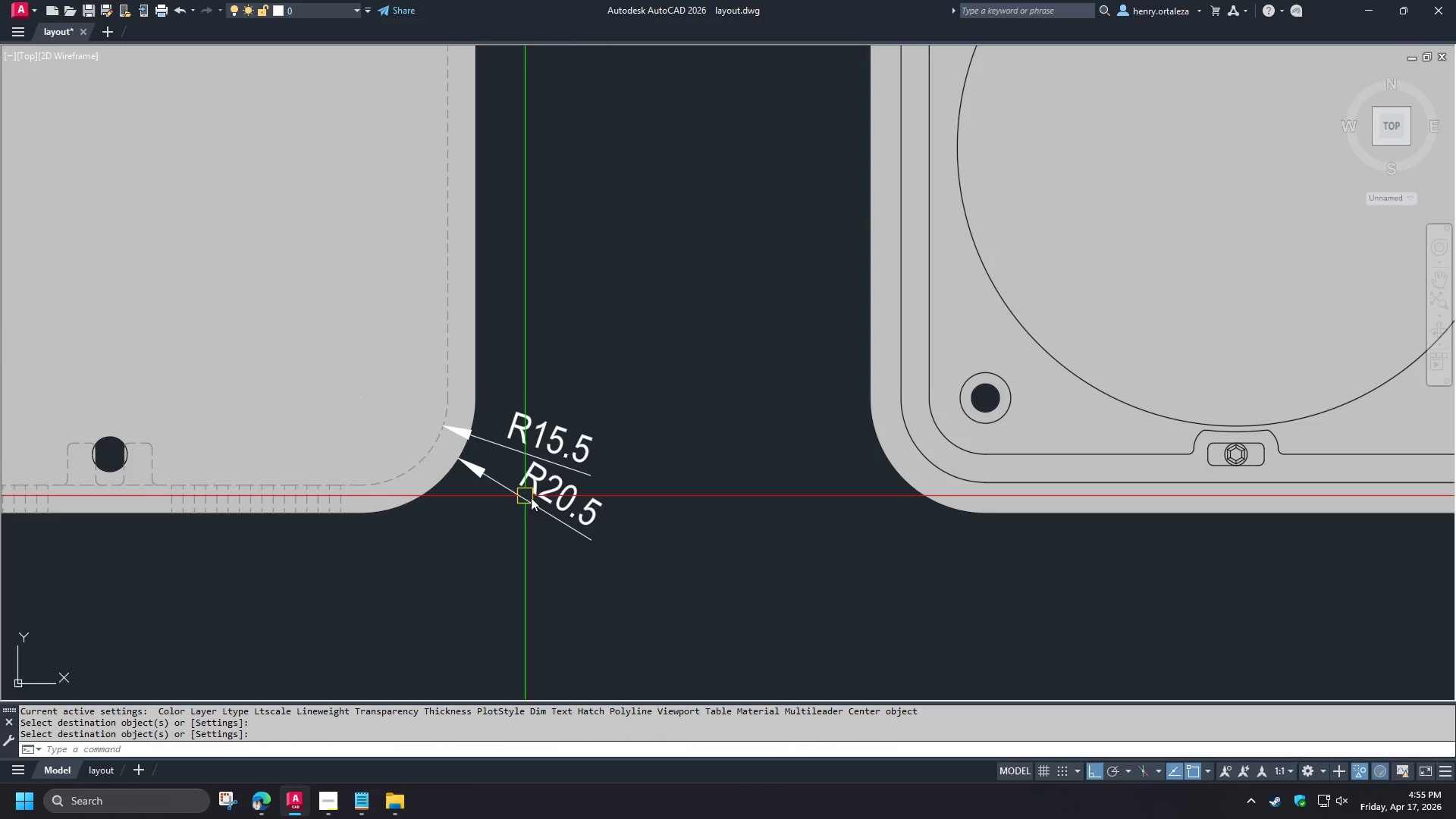 
left_click([531, 497])
 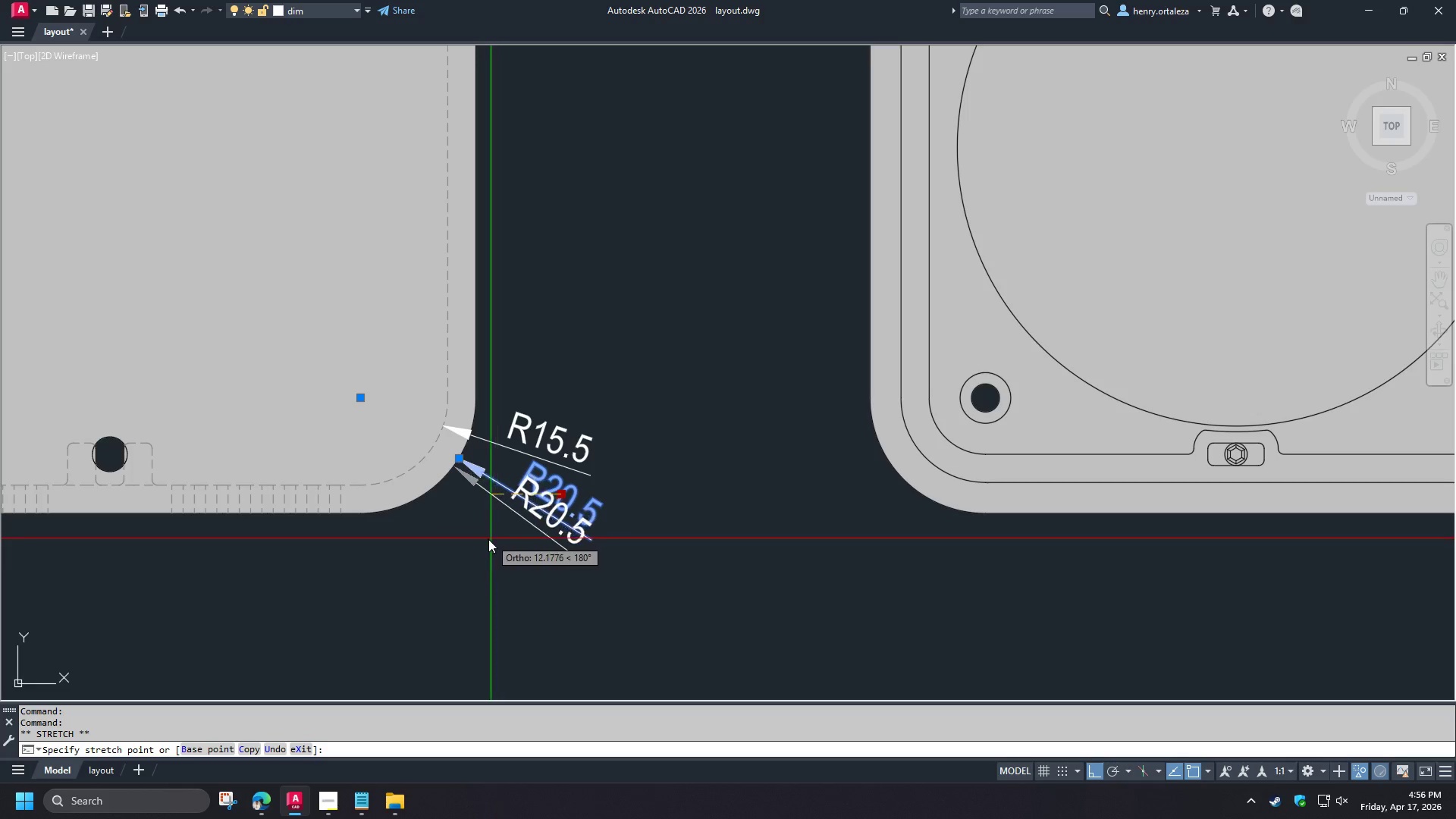 
left_click([480, 545])
 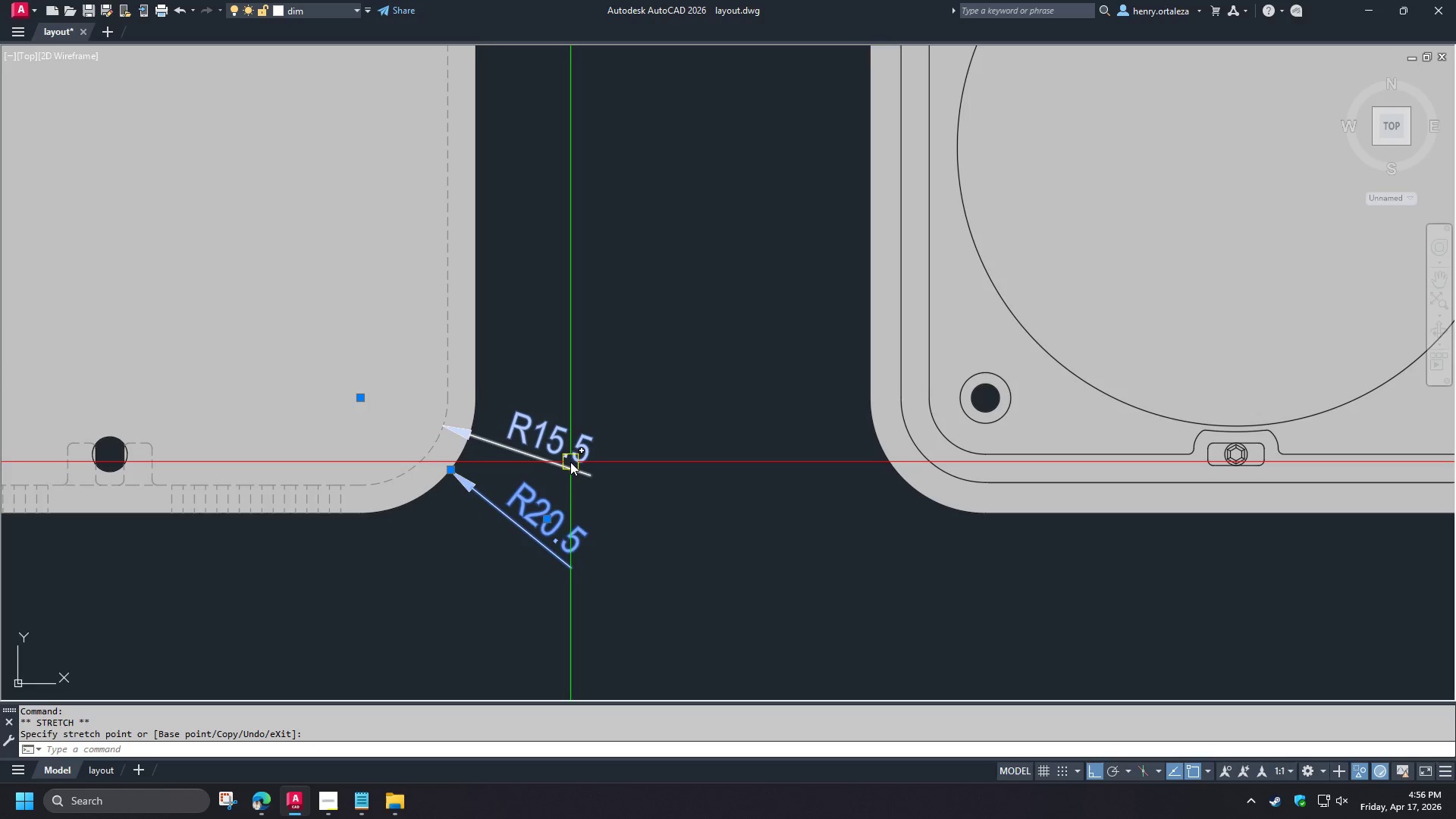 
key(Escape)
 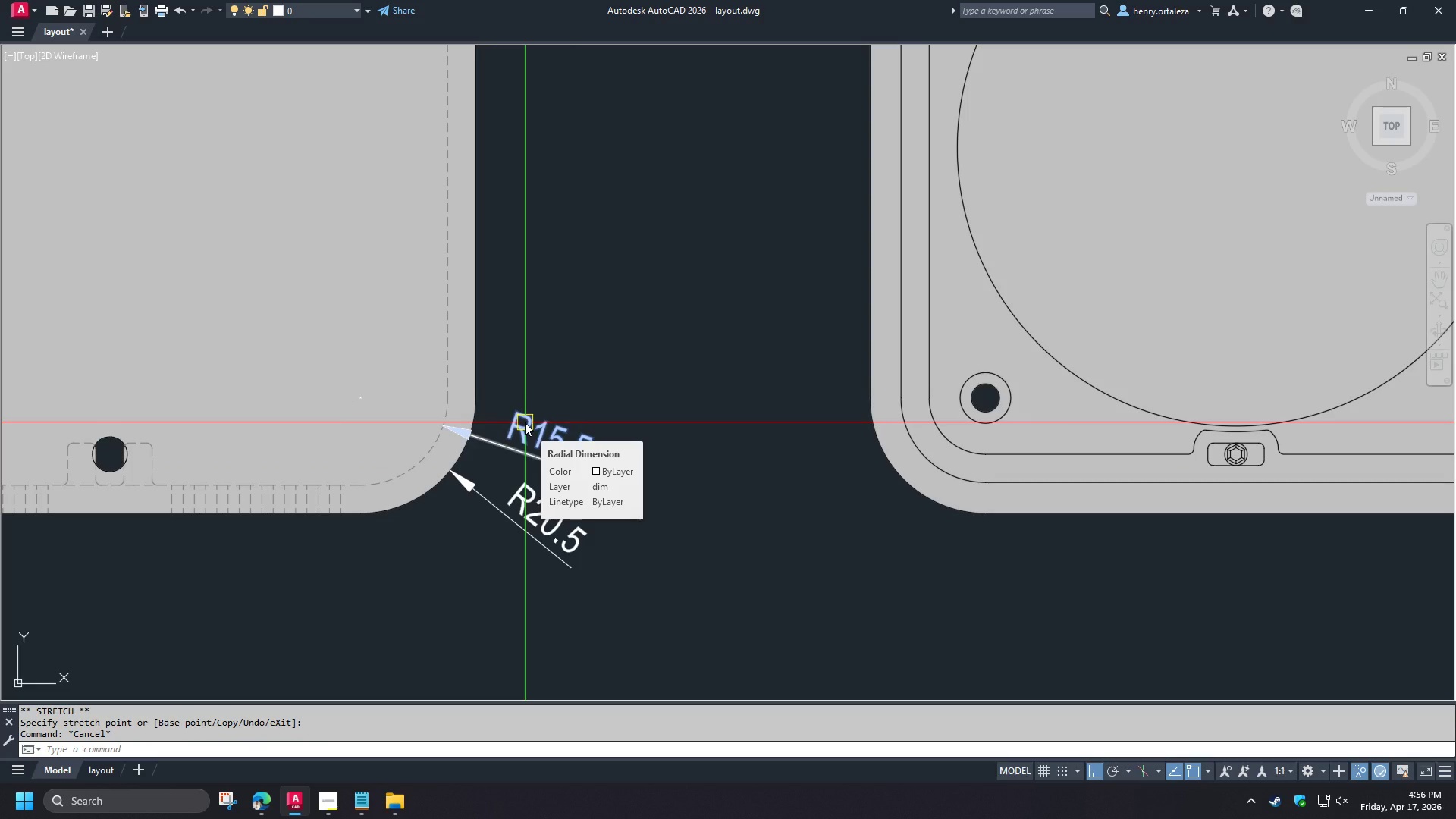 
left_click([525, 422])
 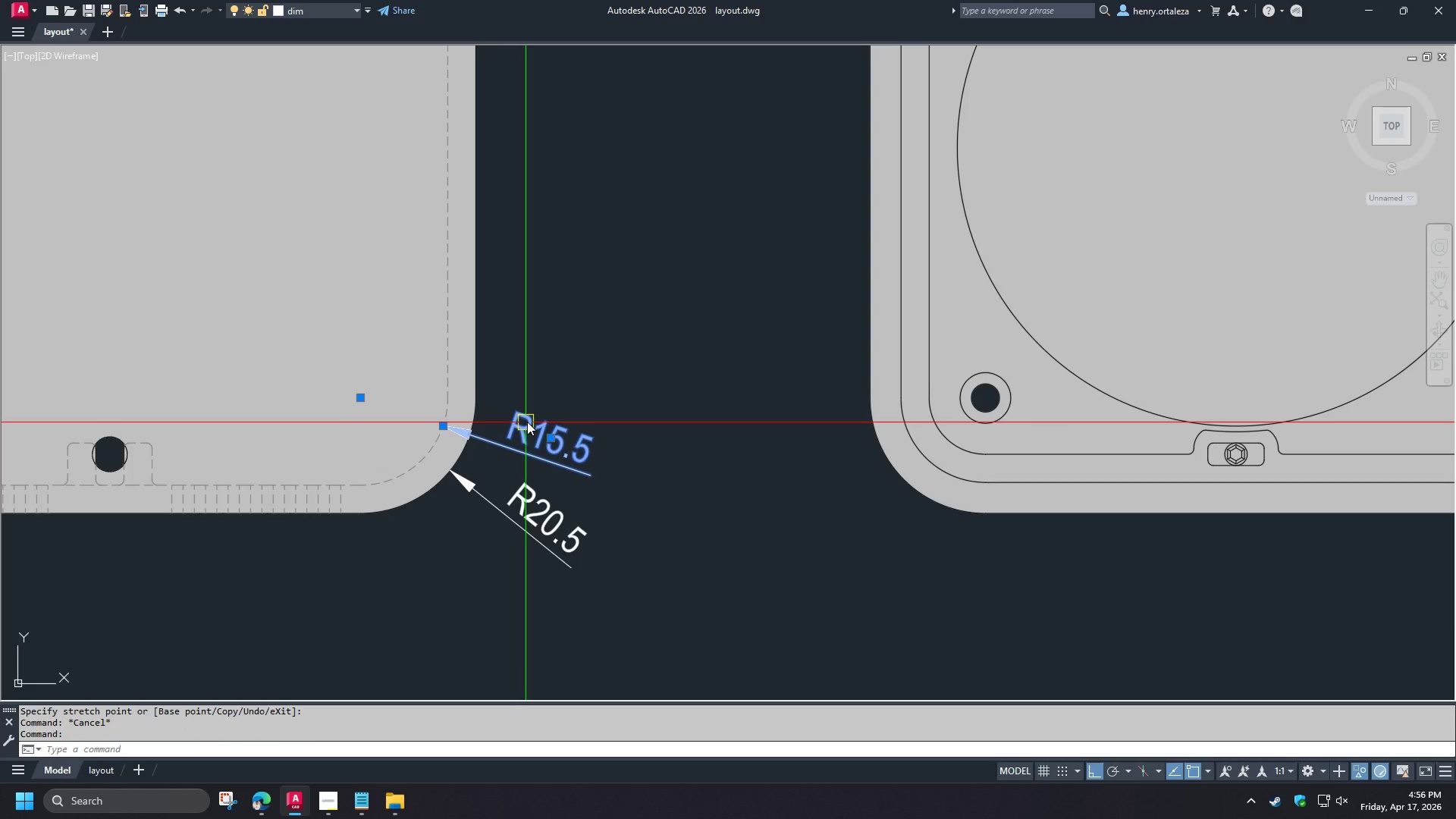 
key(Escape)
 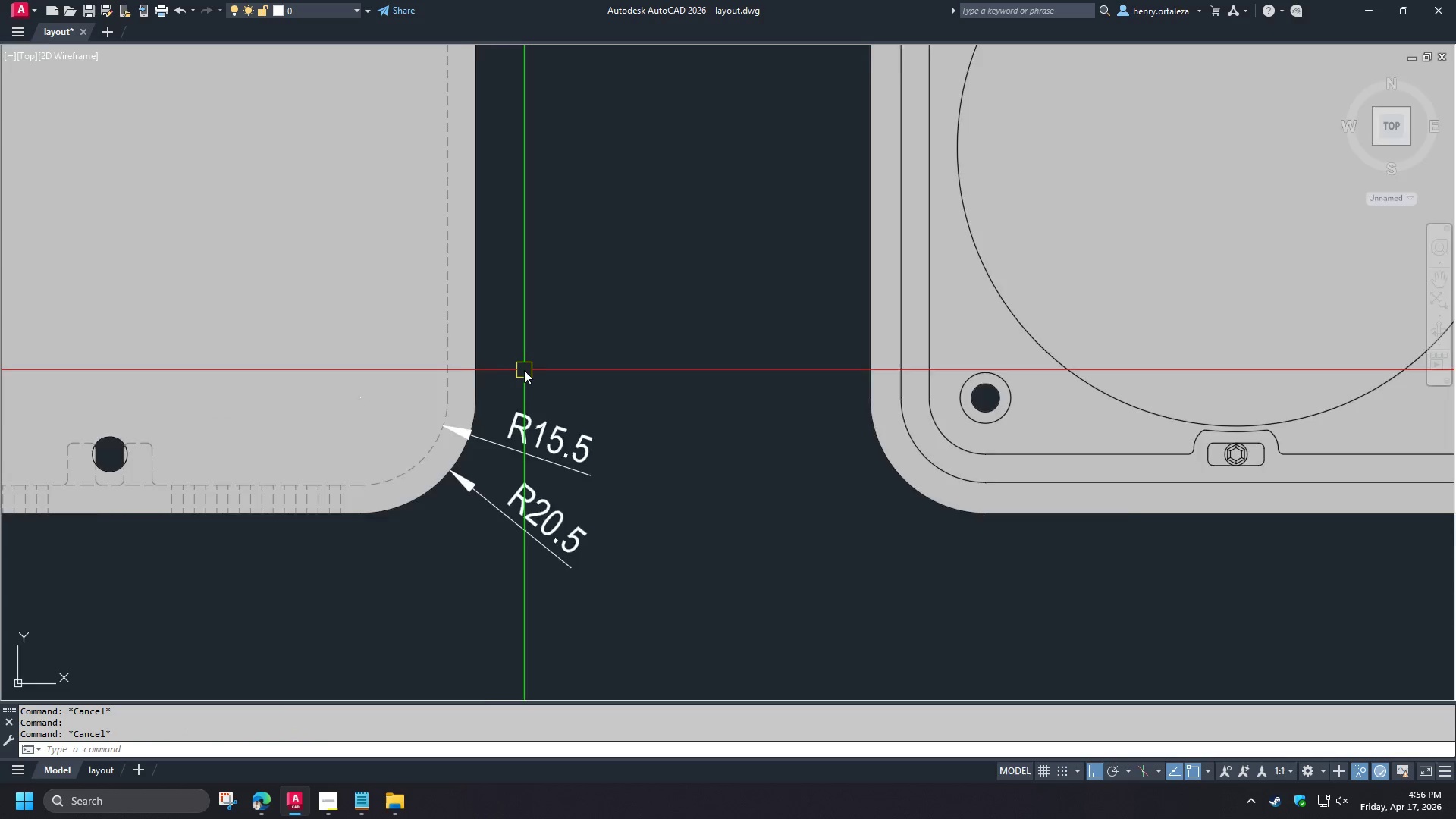 
scroll: coordinate [524, 370], scroll_direction: down, amount: 1.0
 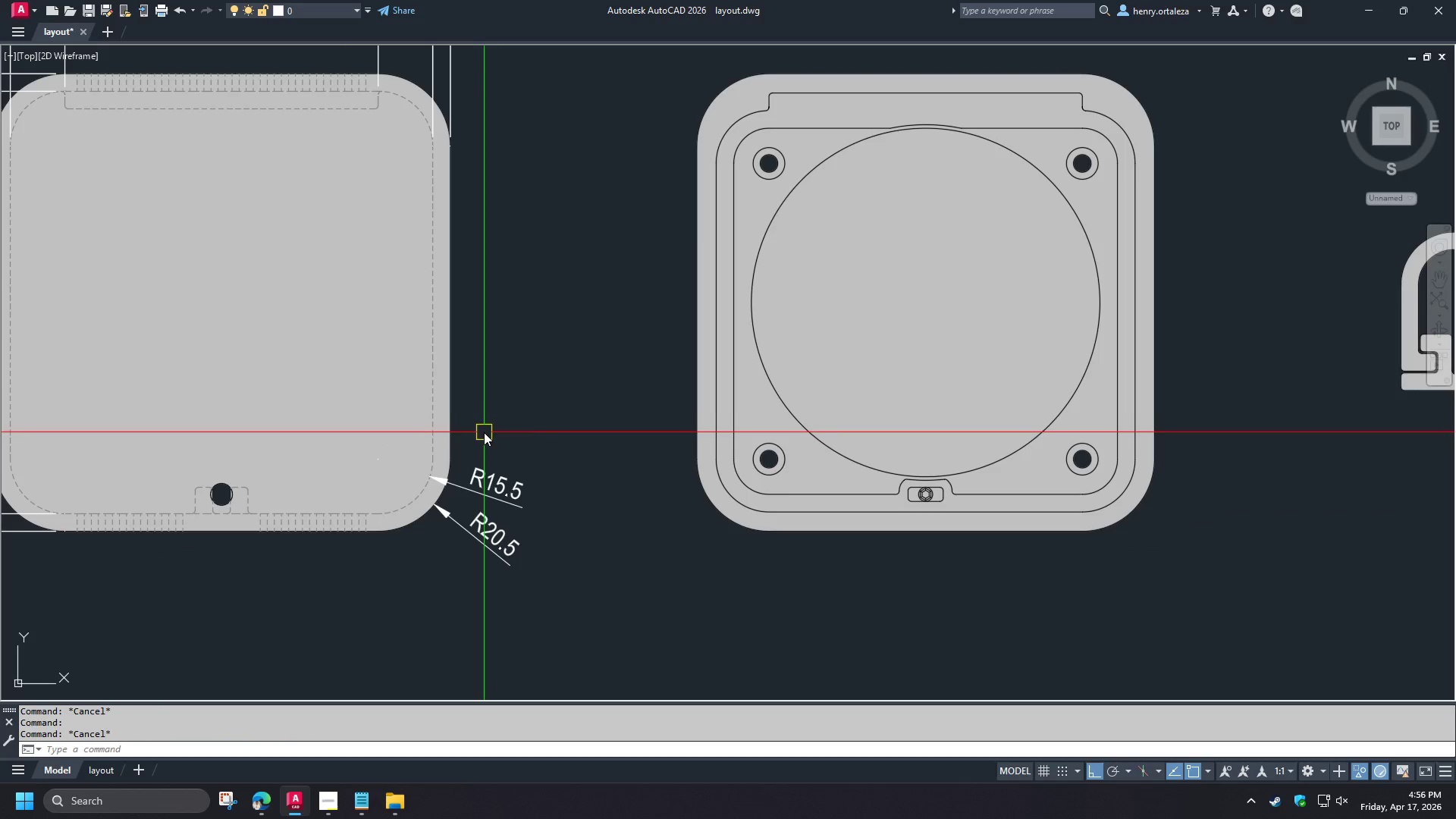 
scroll: coordinate [487, 420], scroll_direction: up, amount: 1.0
 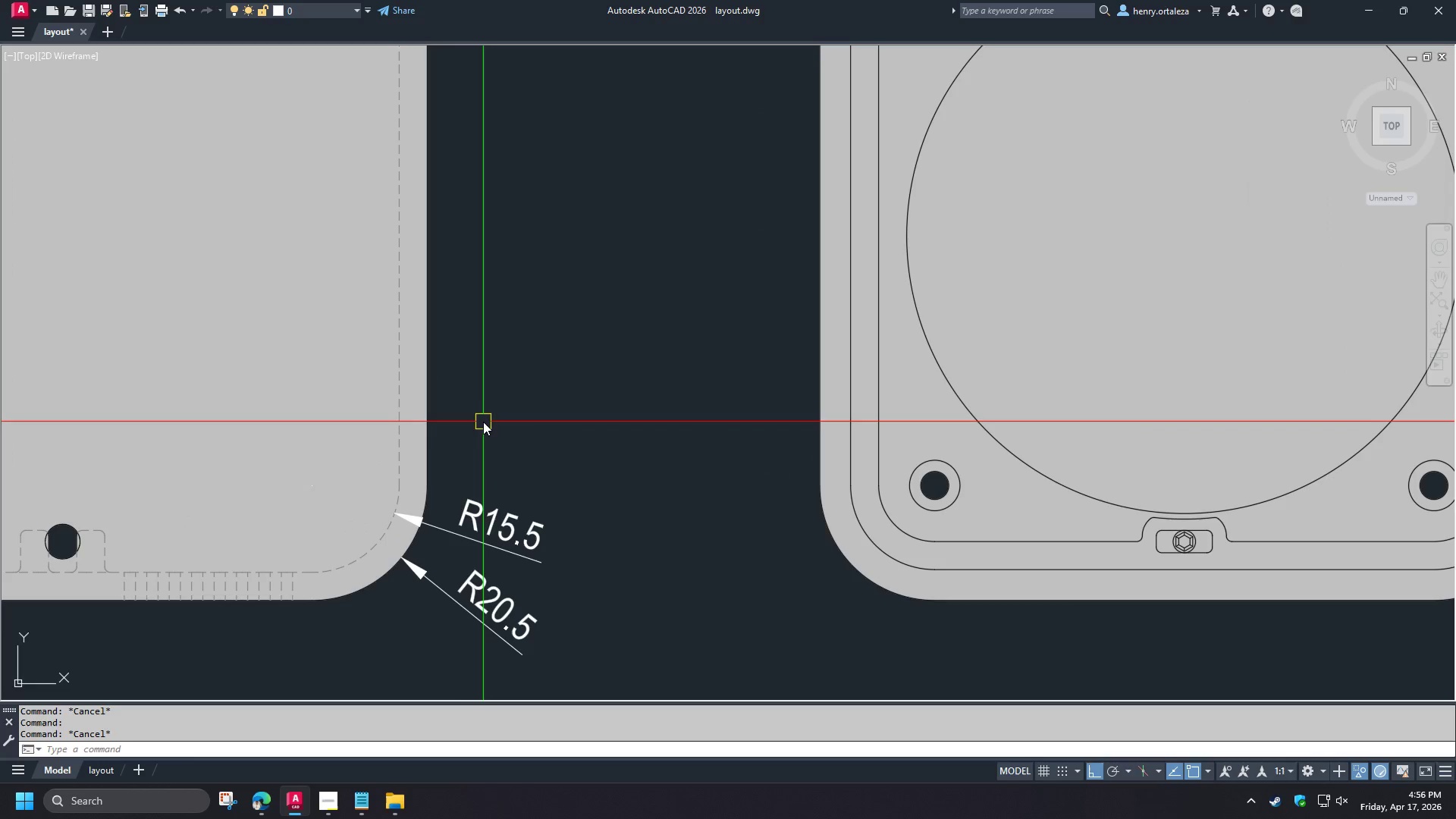 
scroll: coordinate [484, 417], scroll_direction: down, amount: 1.0
 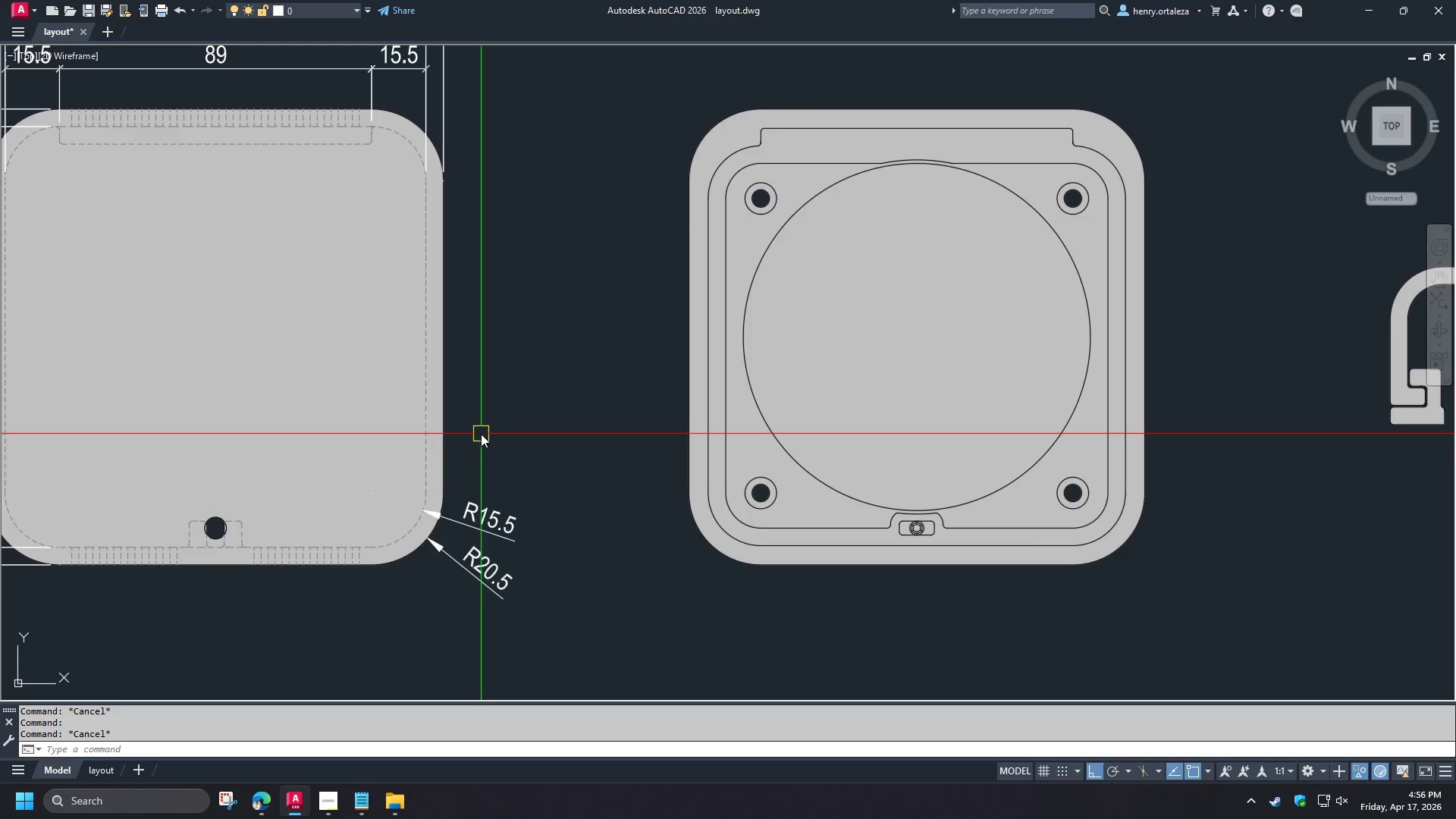 
type(dl)
 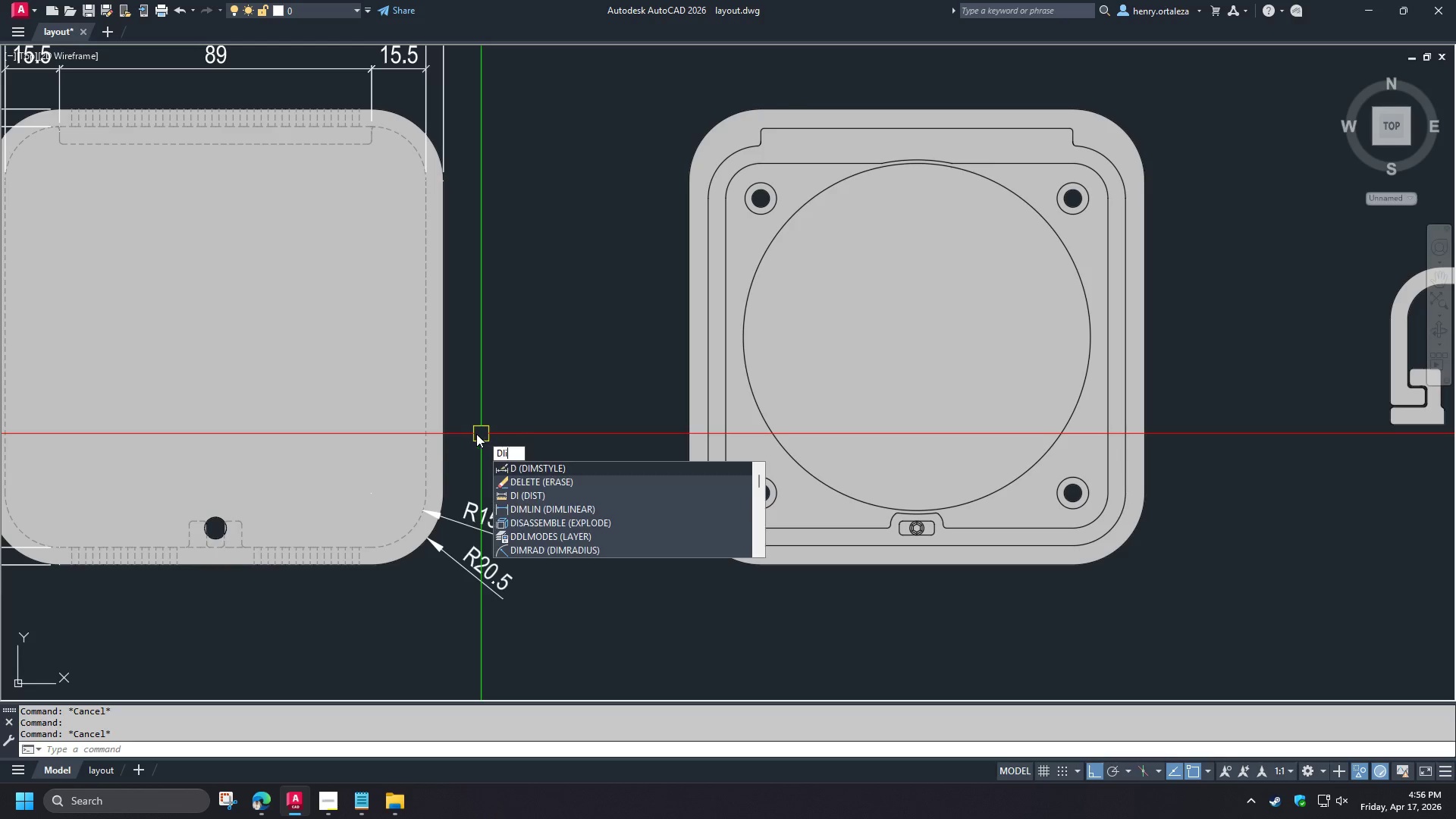 
key(I)
 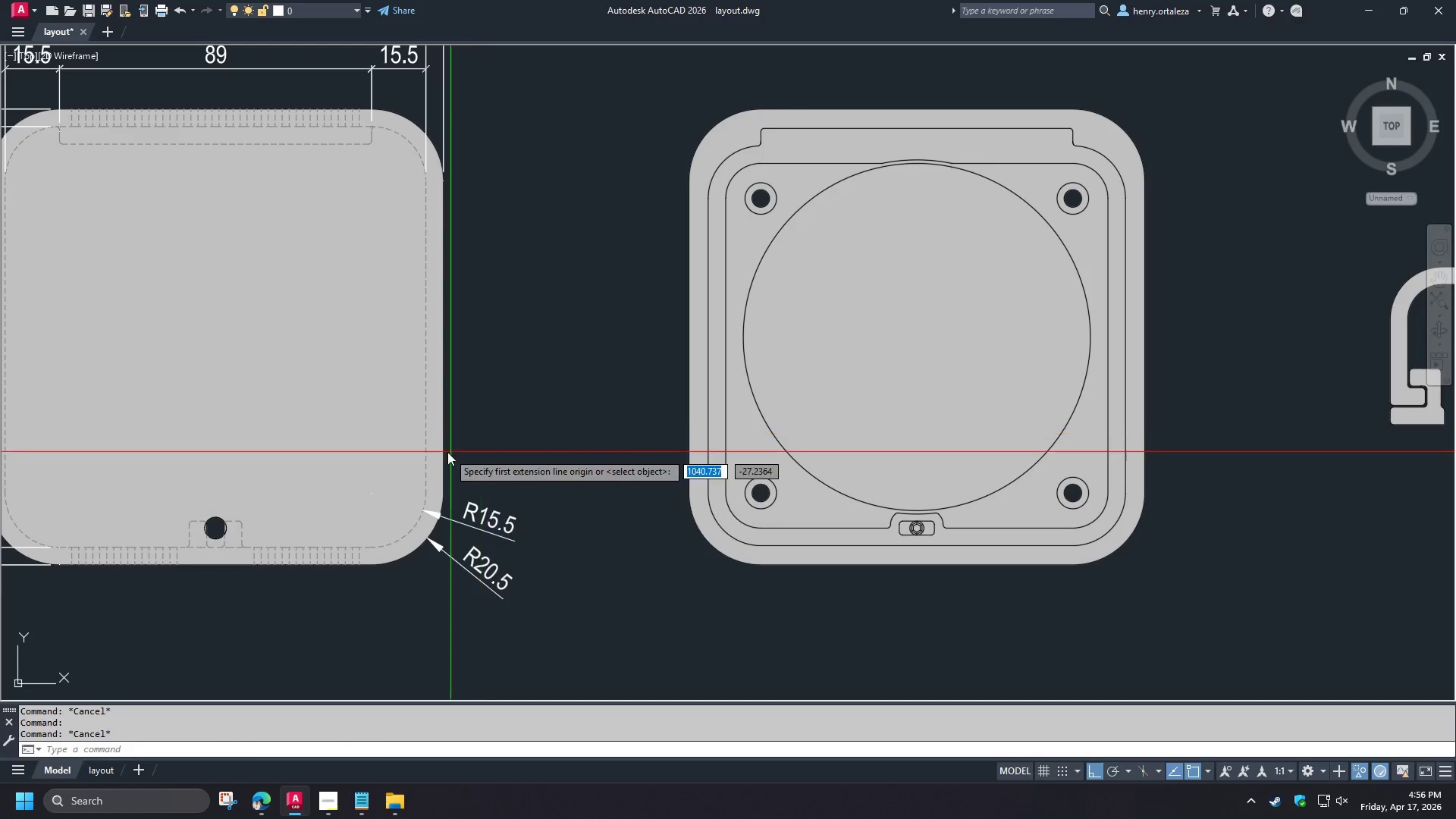 
key(Space)
 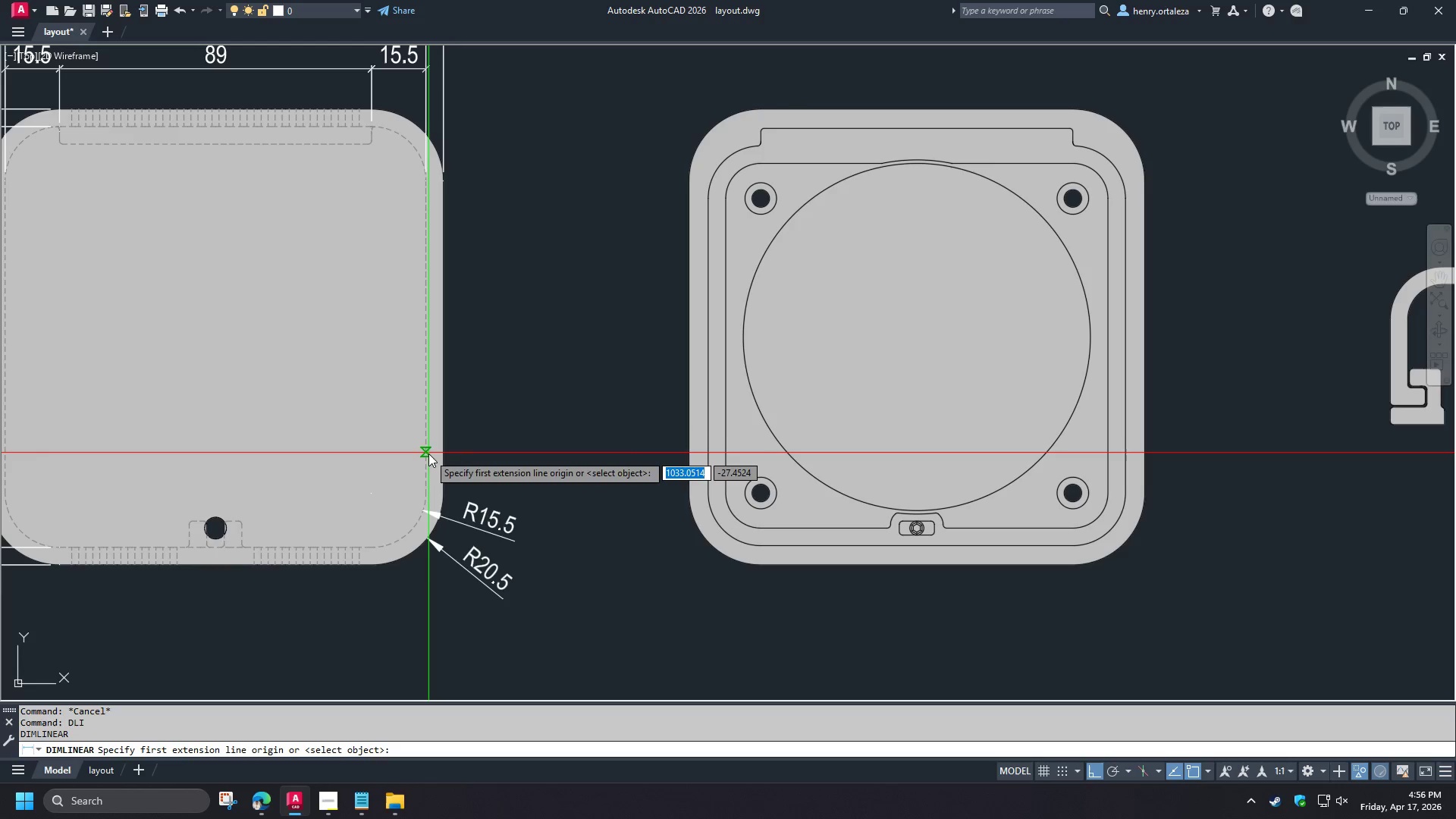 
left_click([428, 453])
 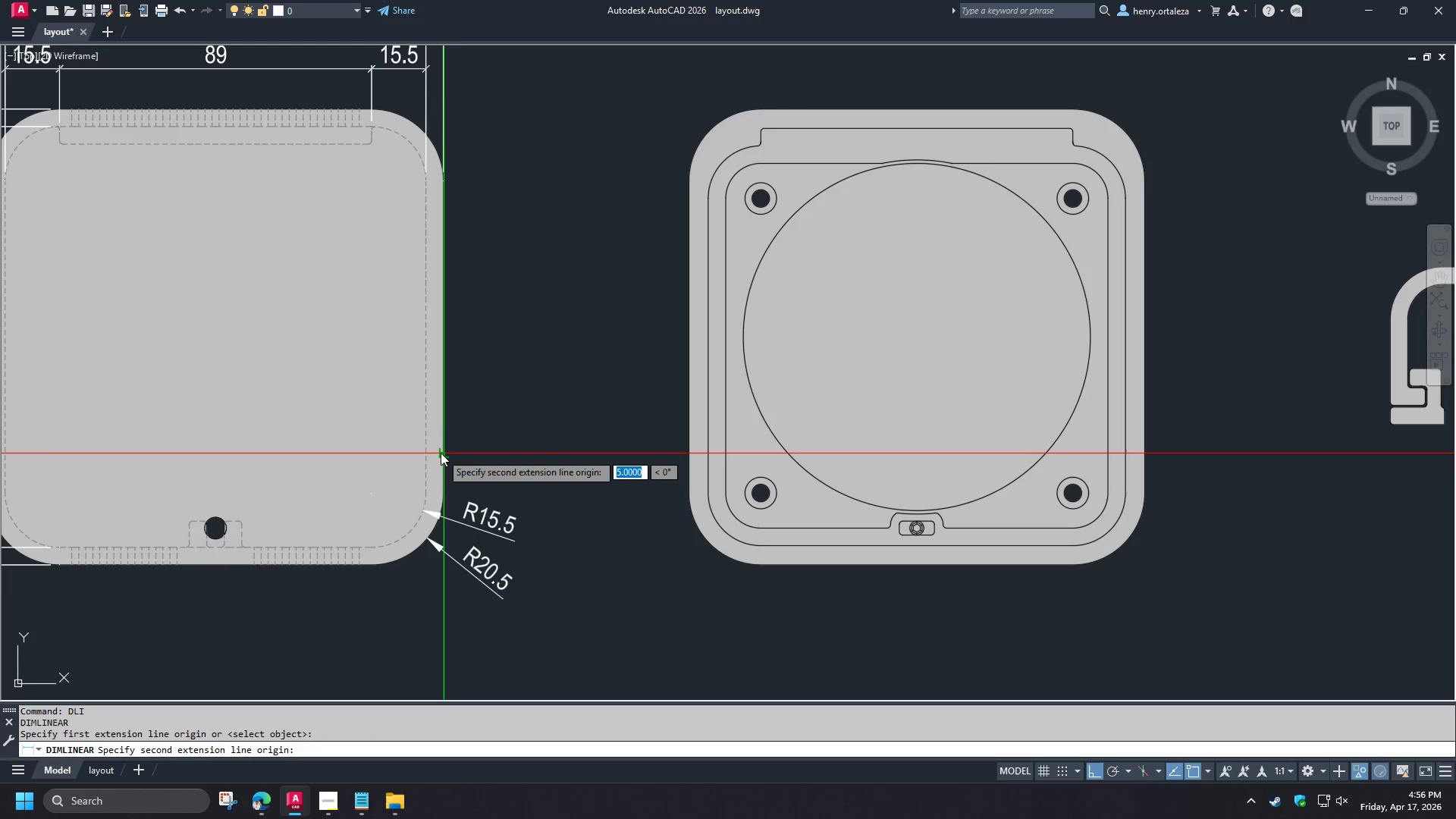 
left_click([441, 453])
 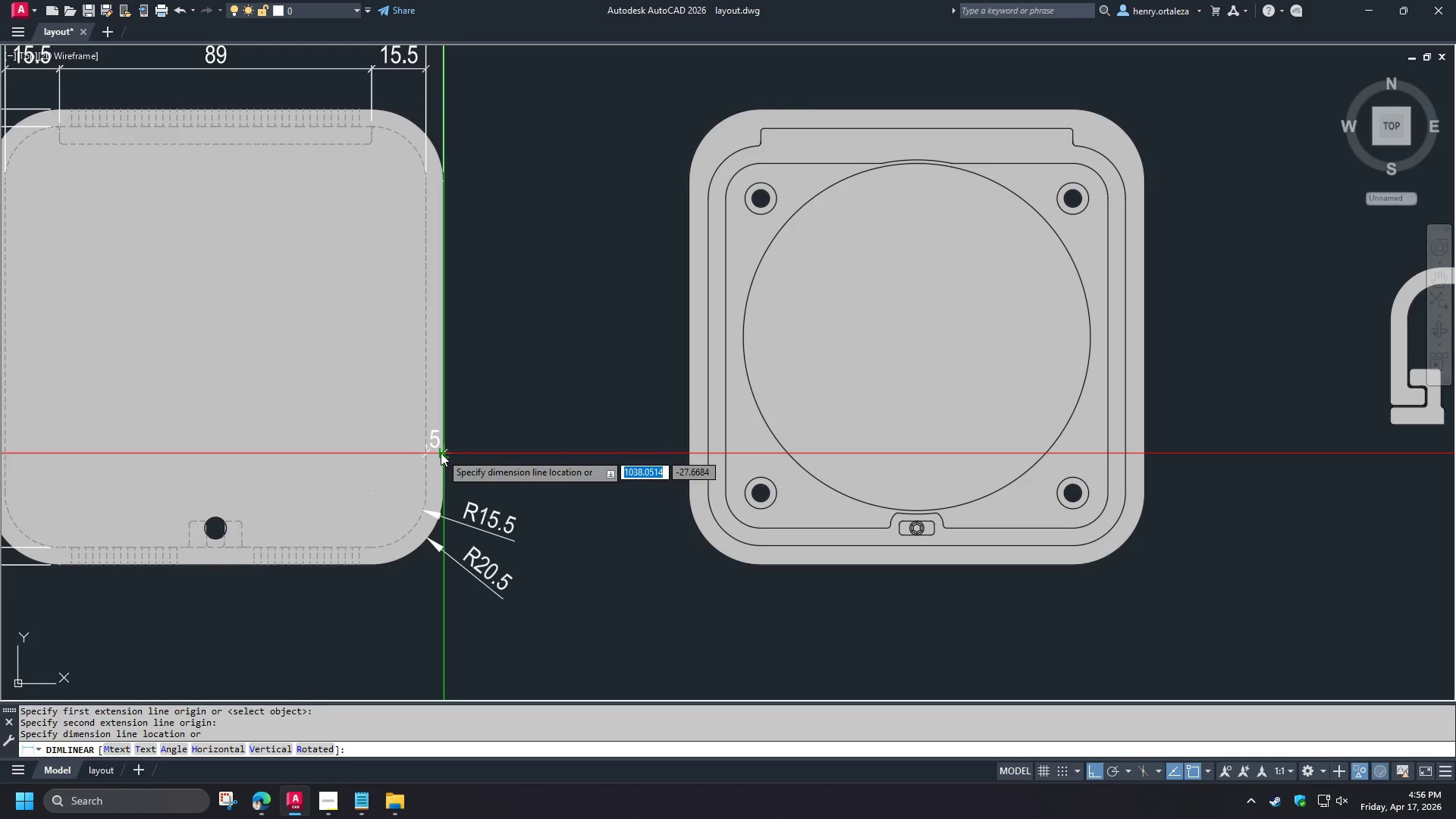 
left_click([441, 453])
 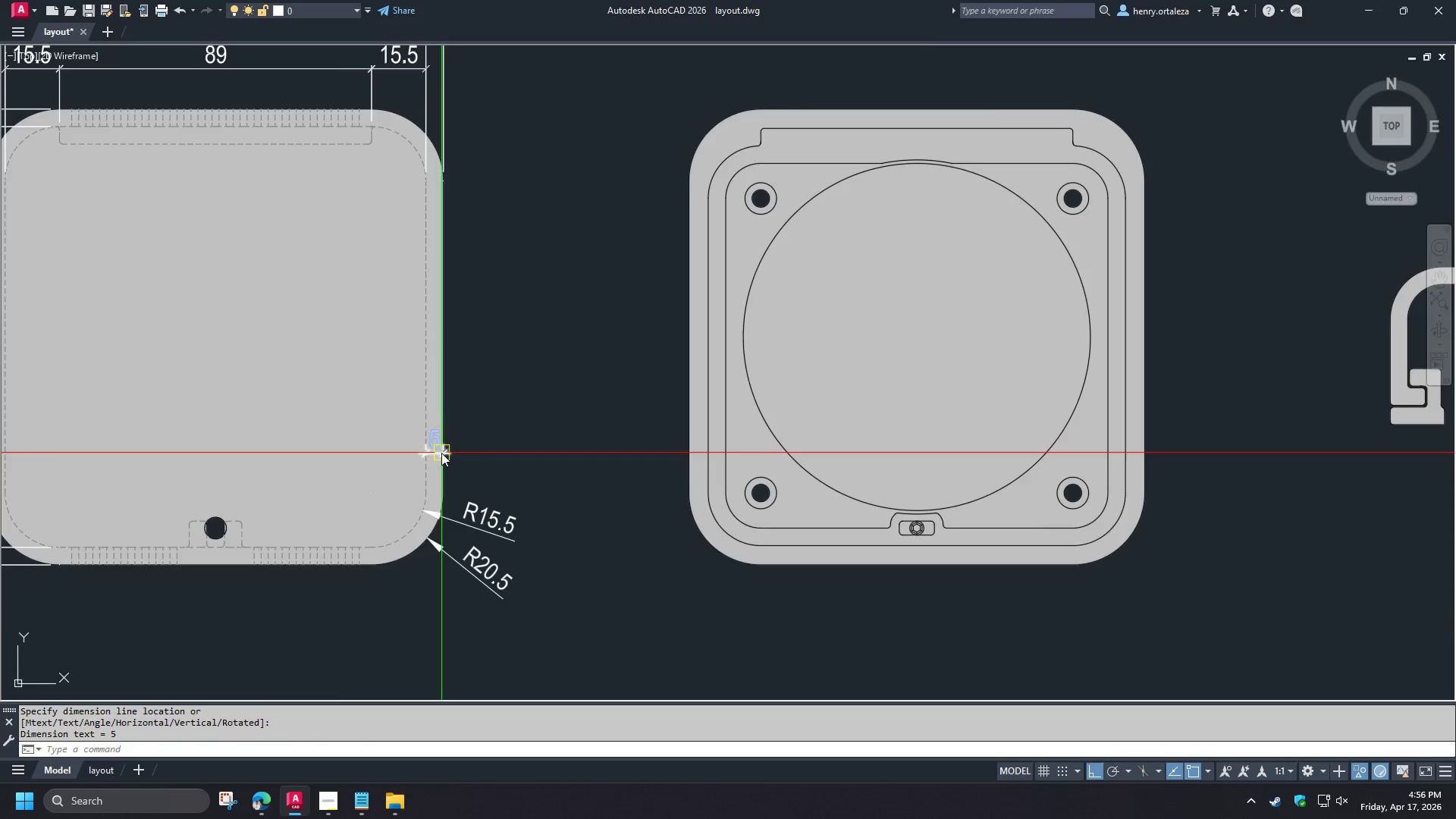 
left_click([423, 434])
 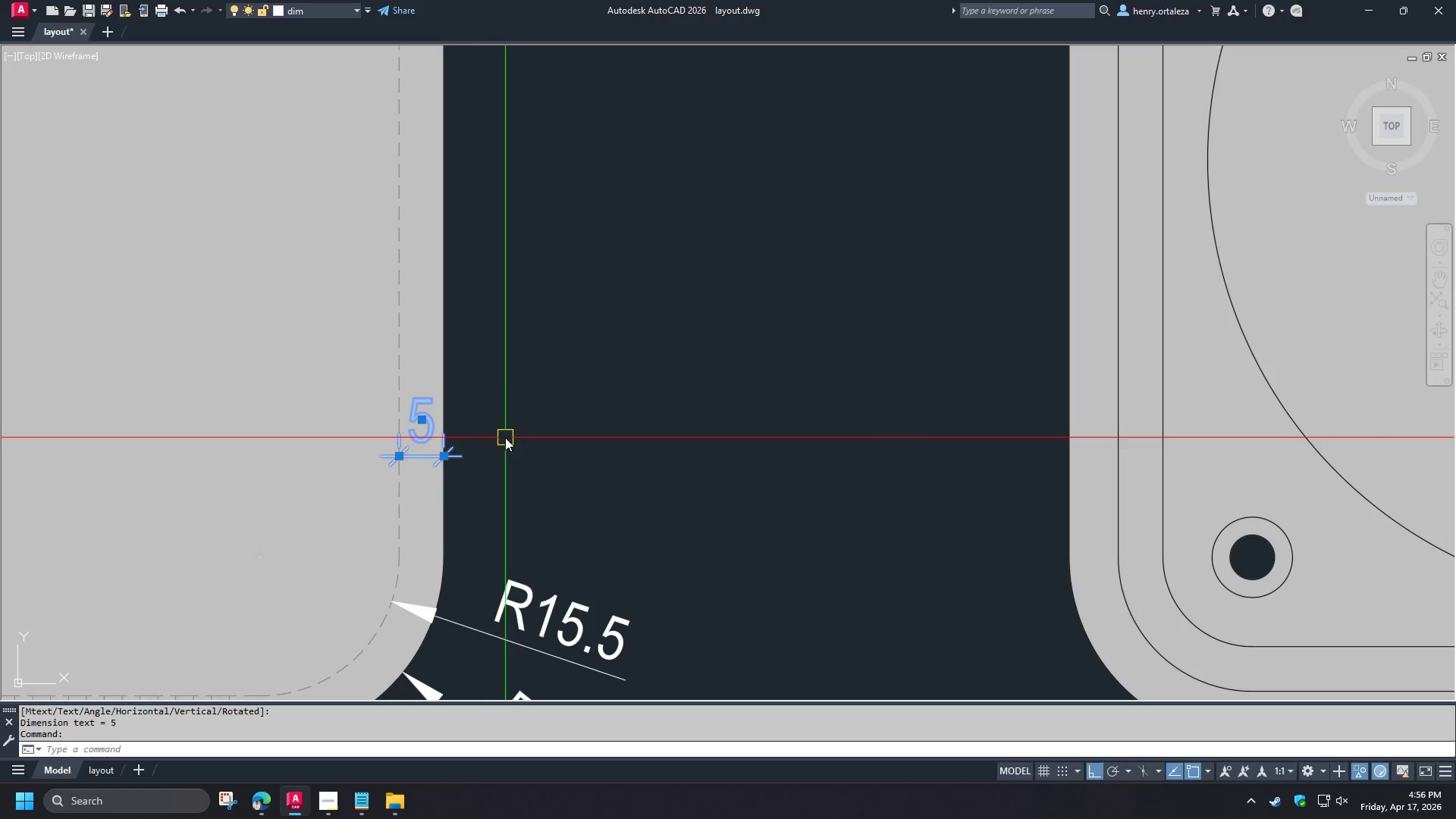 
scroll: coordinate [439, 452], scroll_direction: up, amount: 2.0
 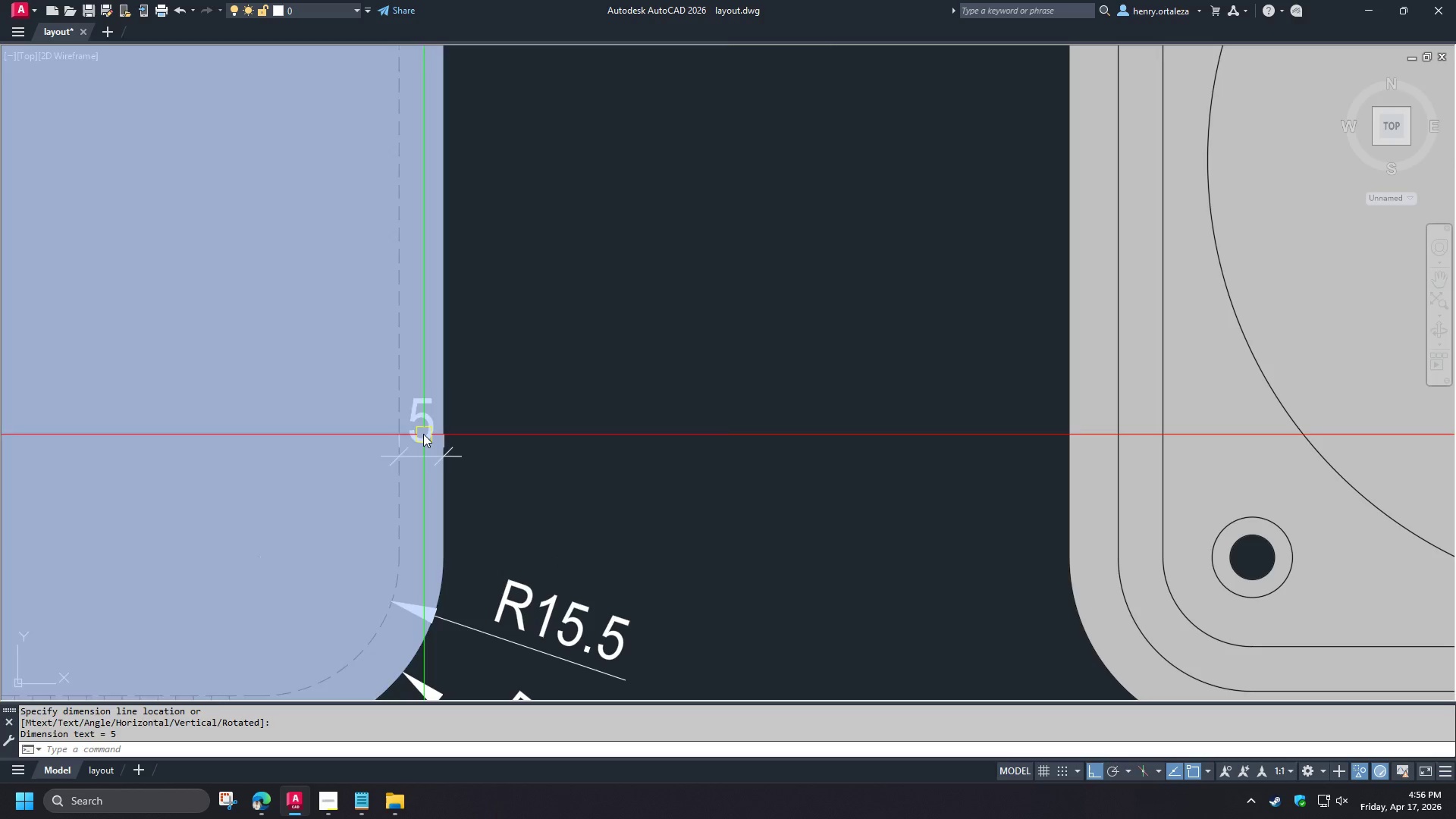 
key(Control+1)
 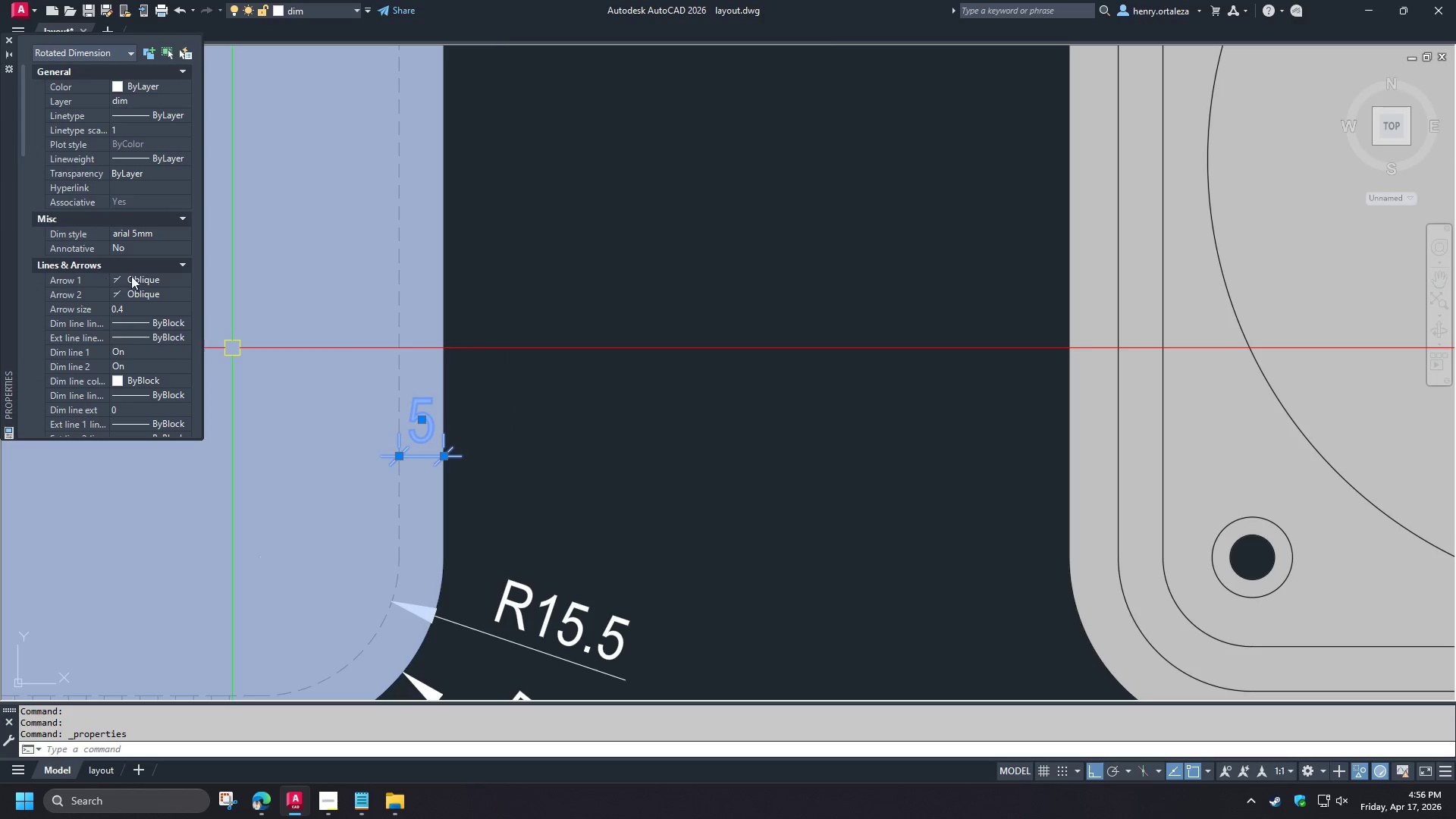 
double_click([162, 285])
 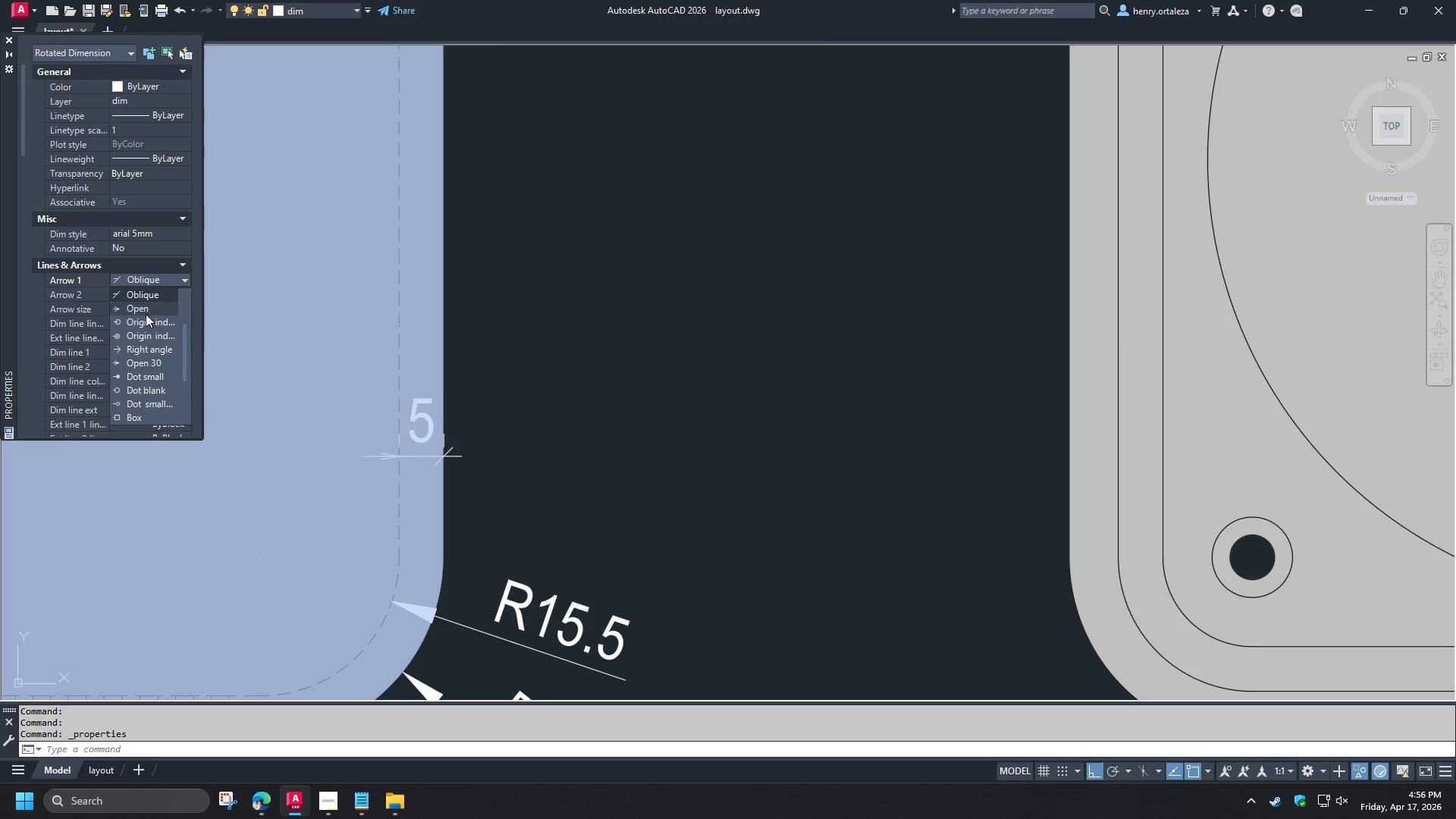 
scroll: coordinate [142, 309], scroll_direction: up, amount: 3.0
 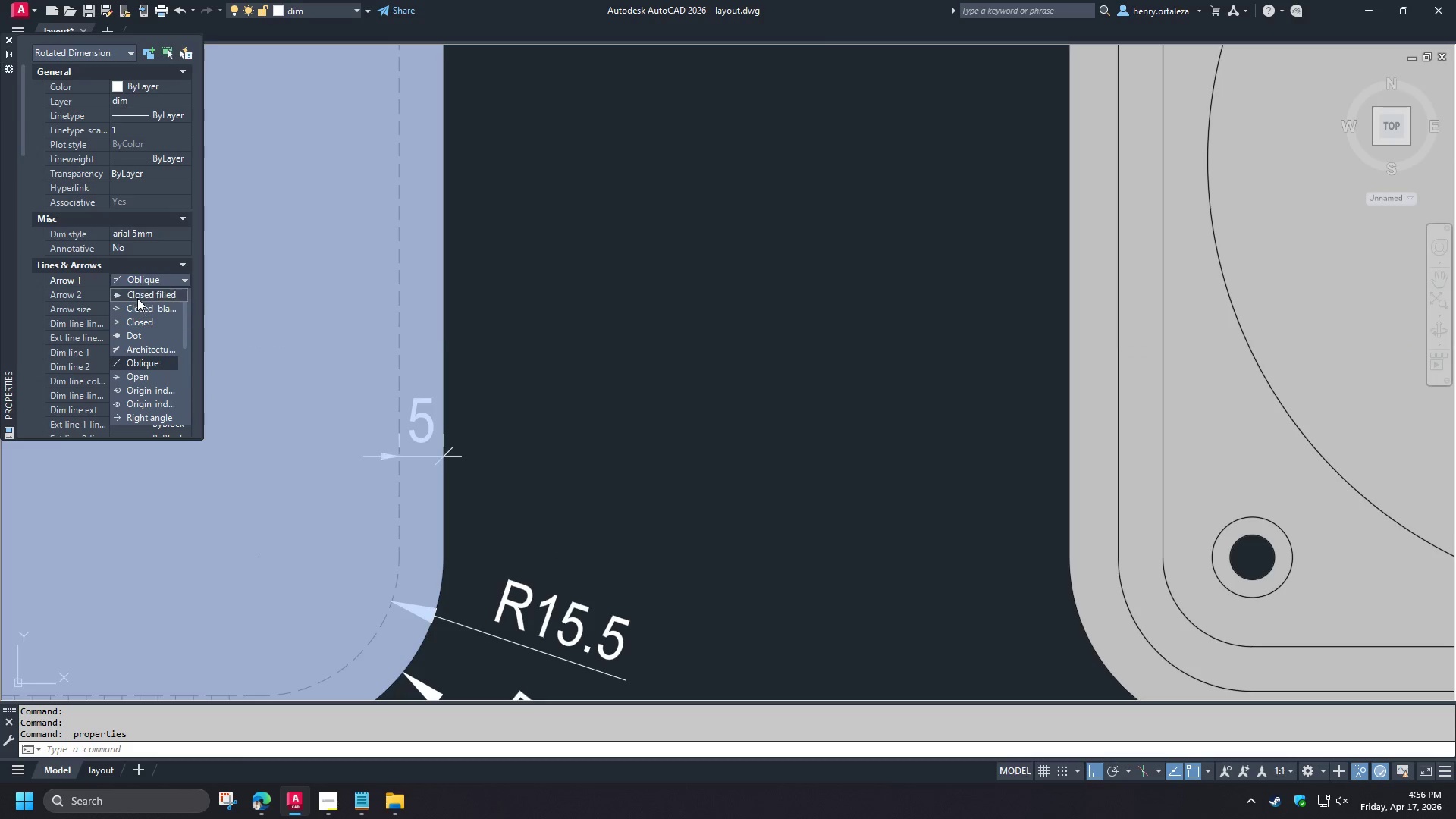 
left_click([136, 297])
 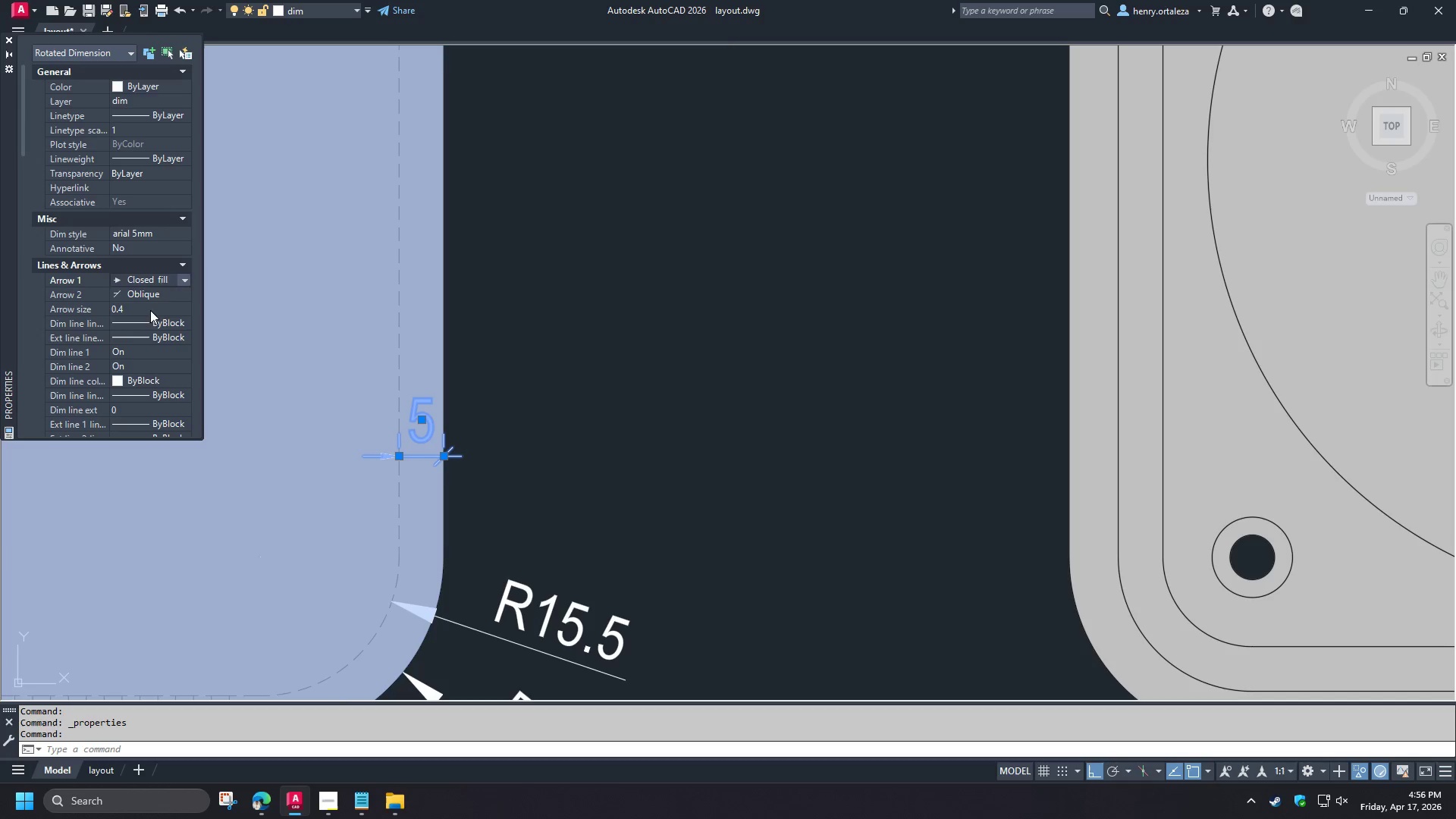 
double_click([150, 310])
 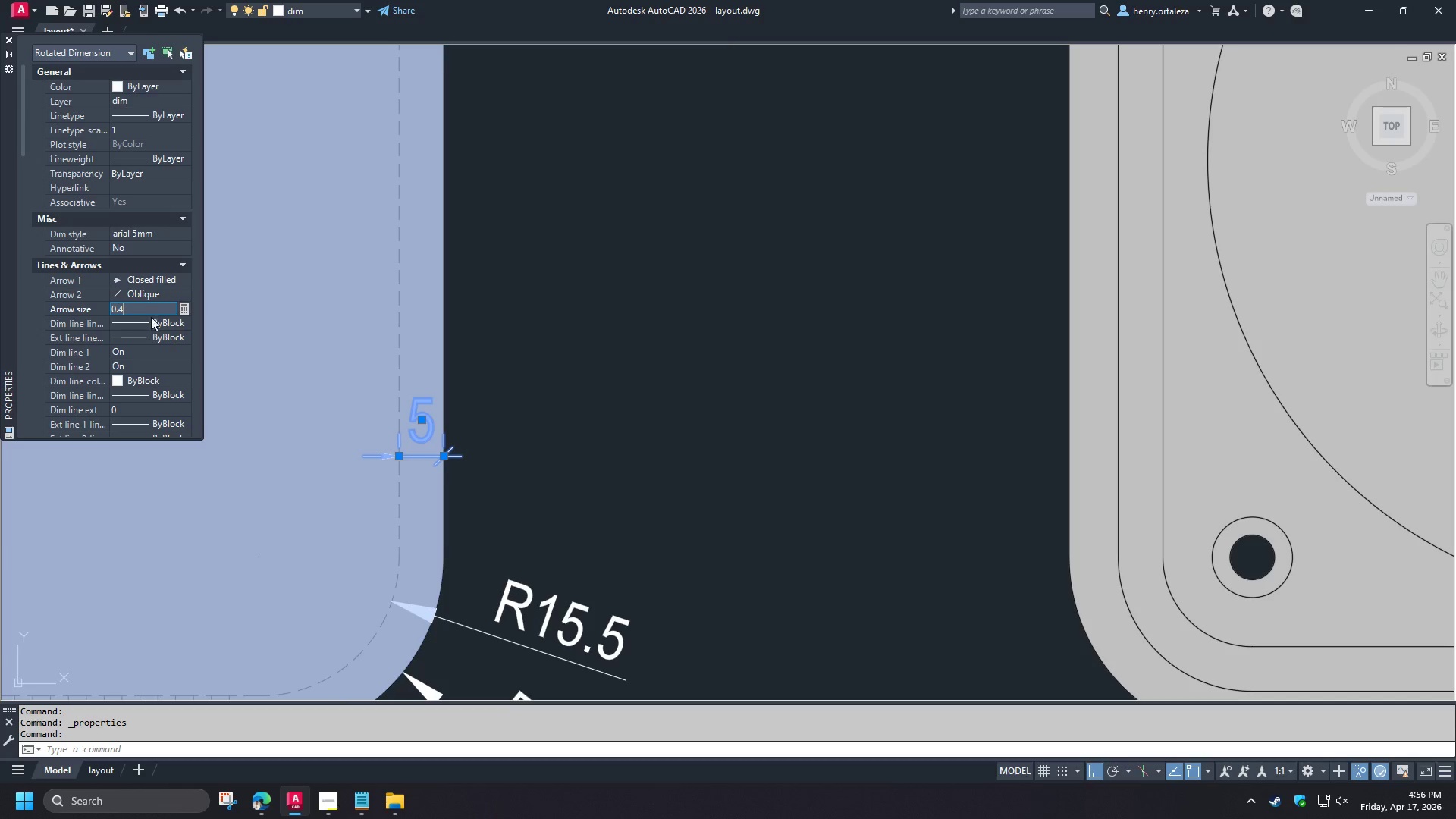 
scroll: coordinate [149, 318], scroll_direction: up, amount: 4.0
 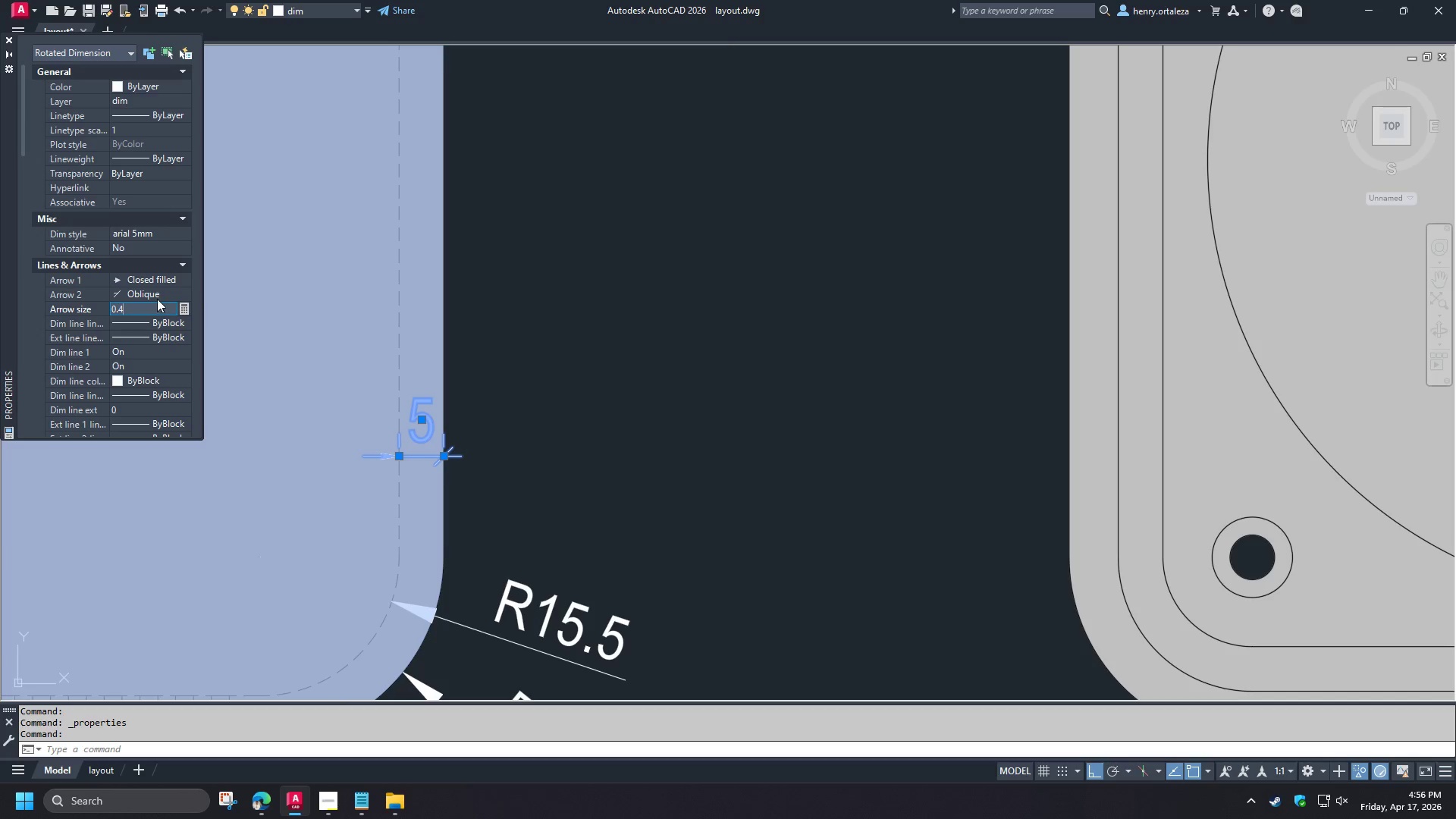 
double_click([155, 297])
 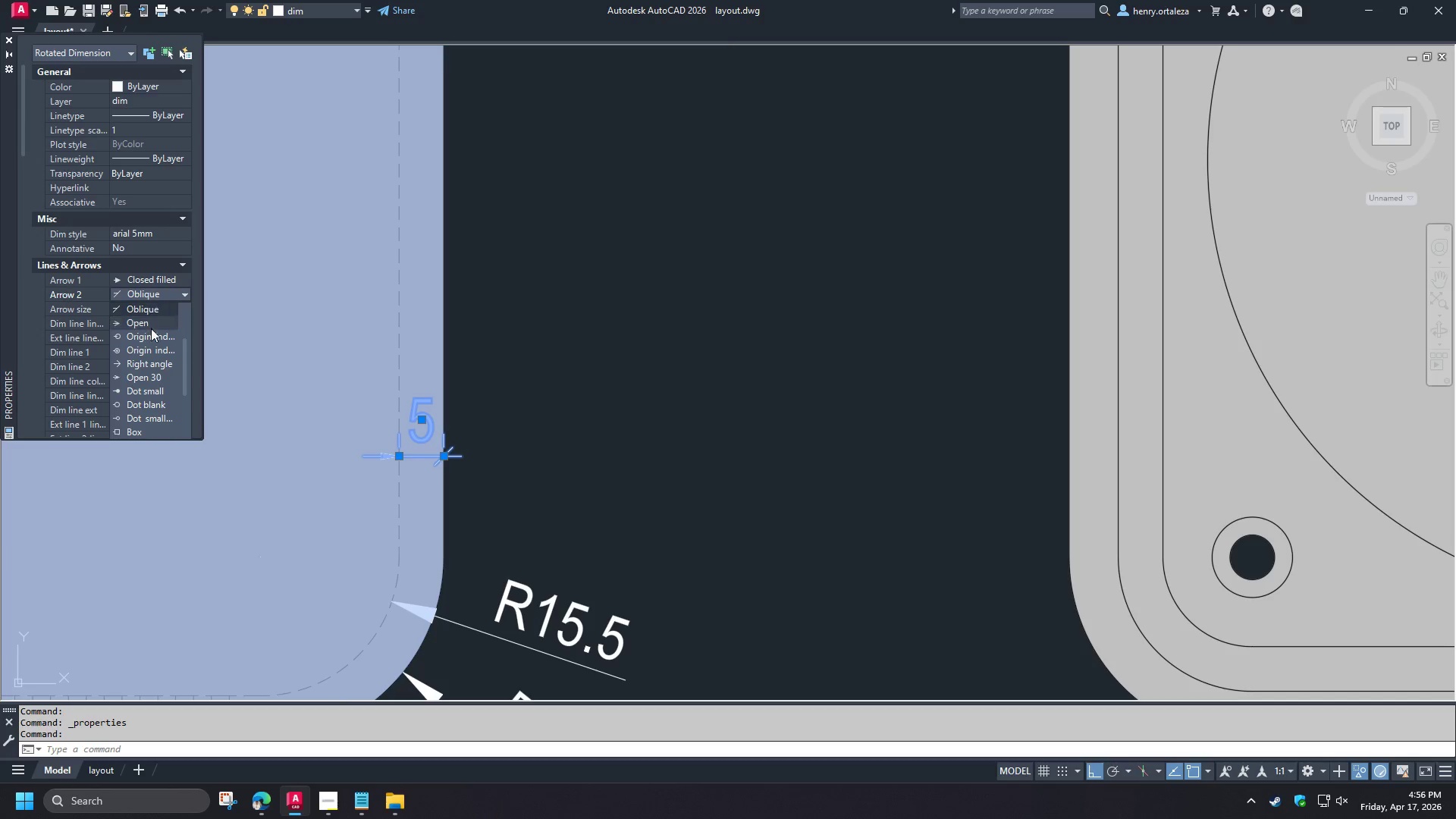 
left_click([136, 310])
 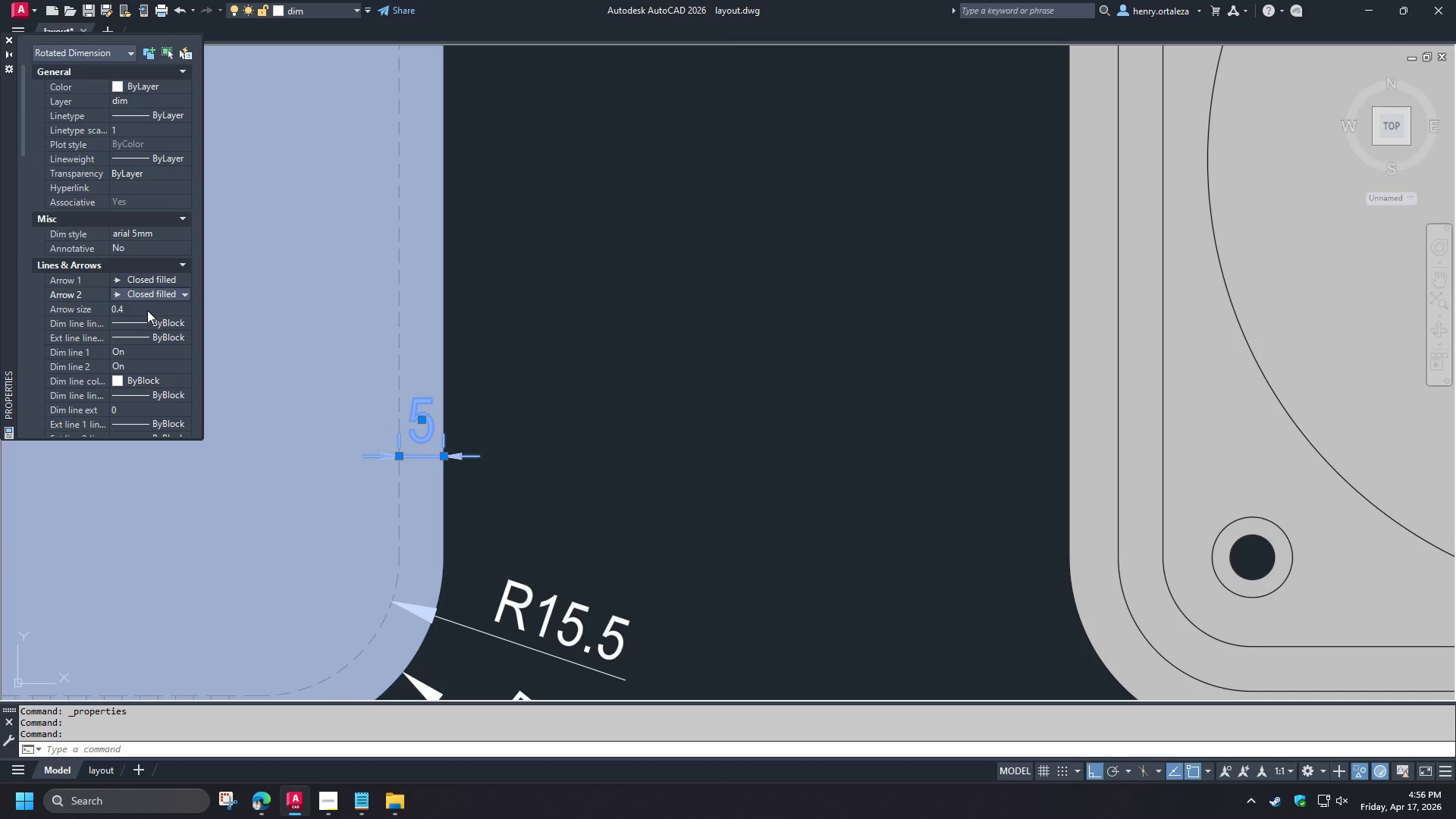 
scroll: coordinate [145, 328], scroll_direction: up, amount: 4.0
 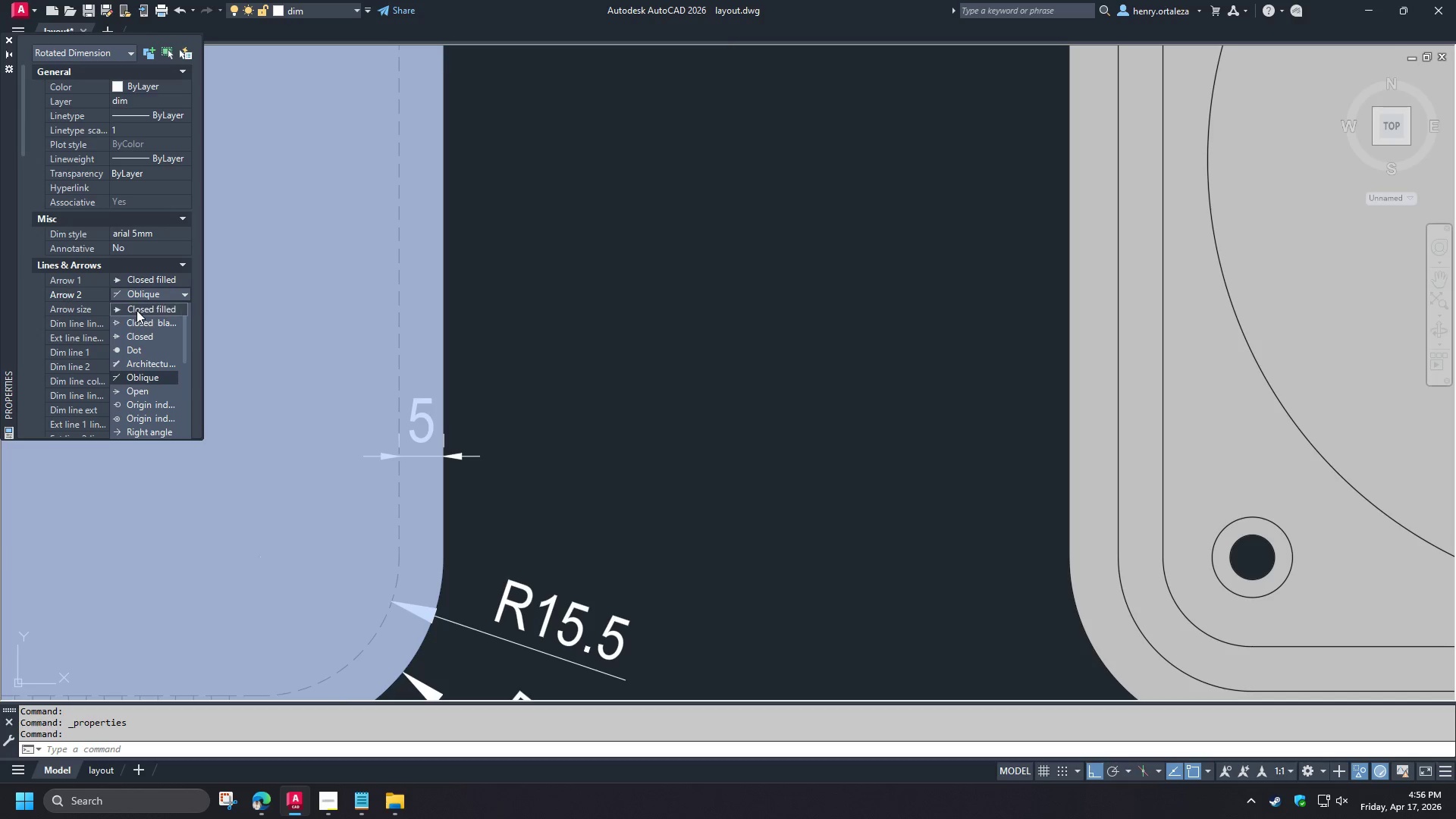 
left_click([147, 310])
 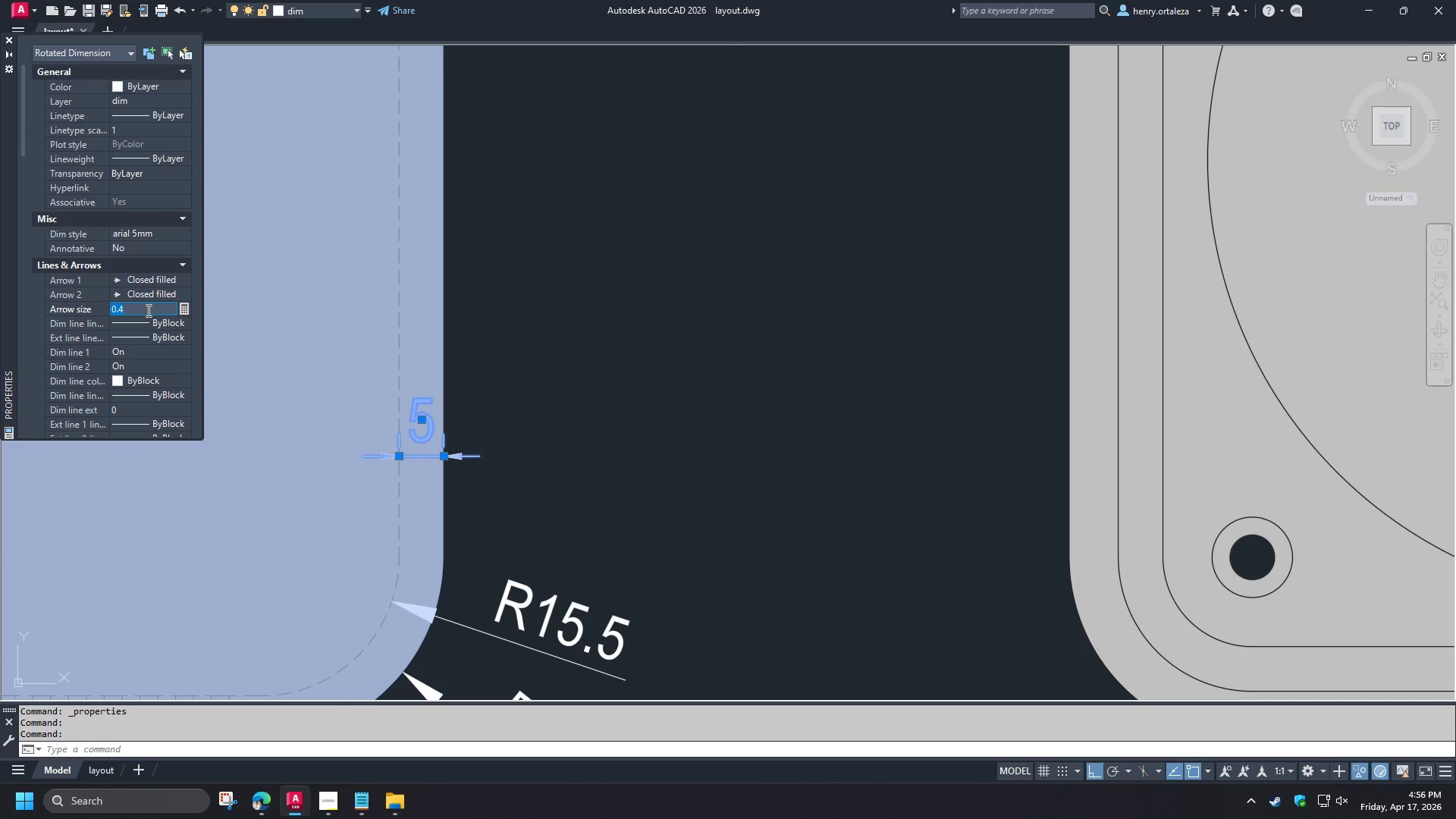 
key(Numpad1)
 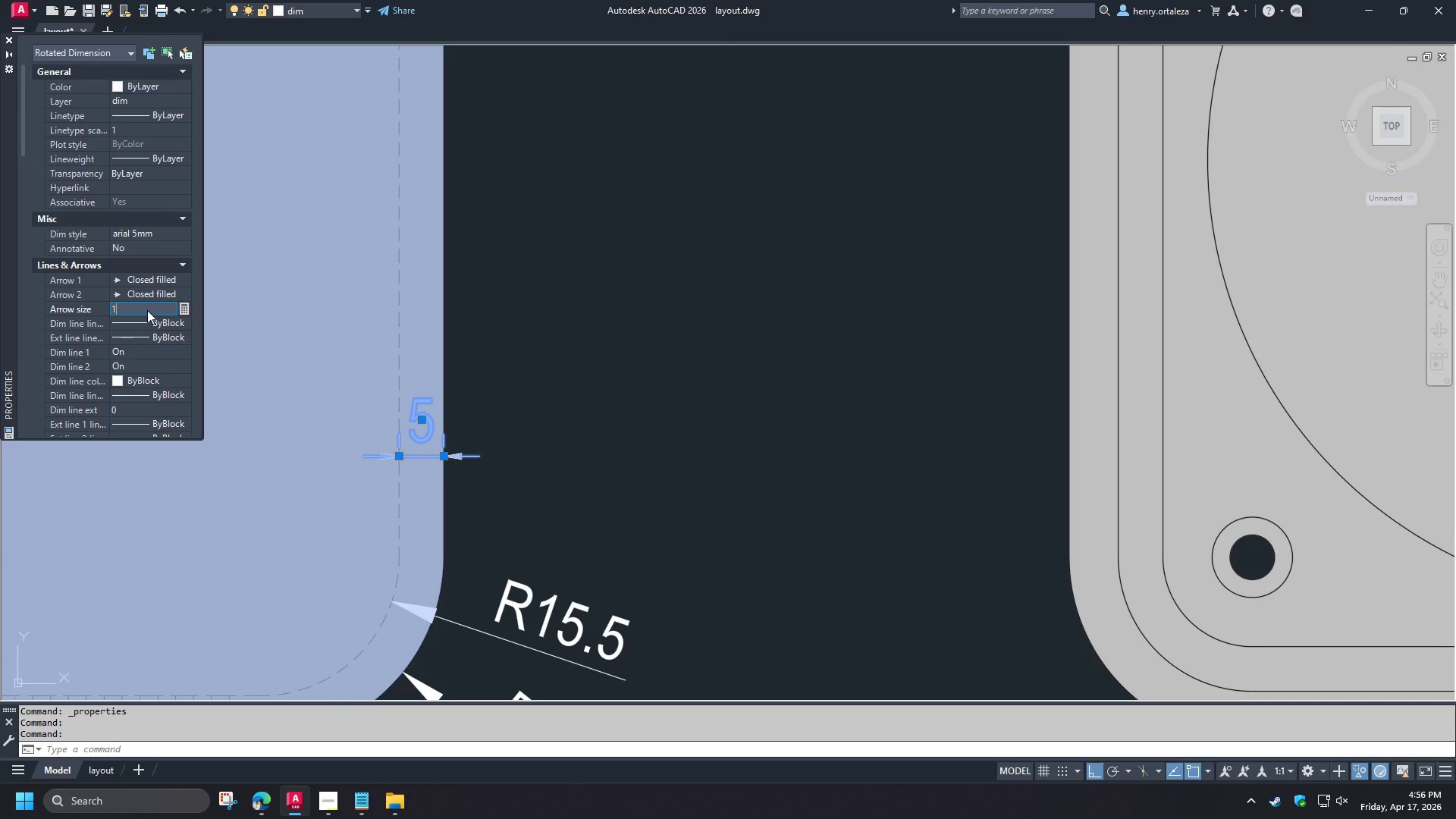 
key(NumpadEnter)
 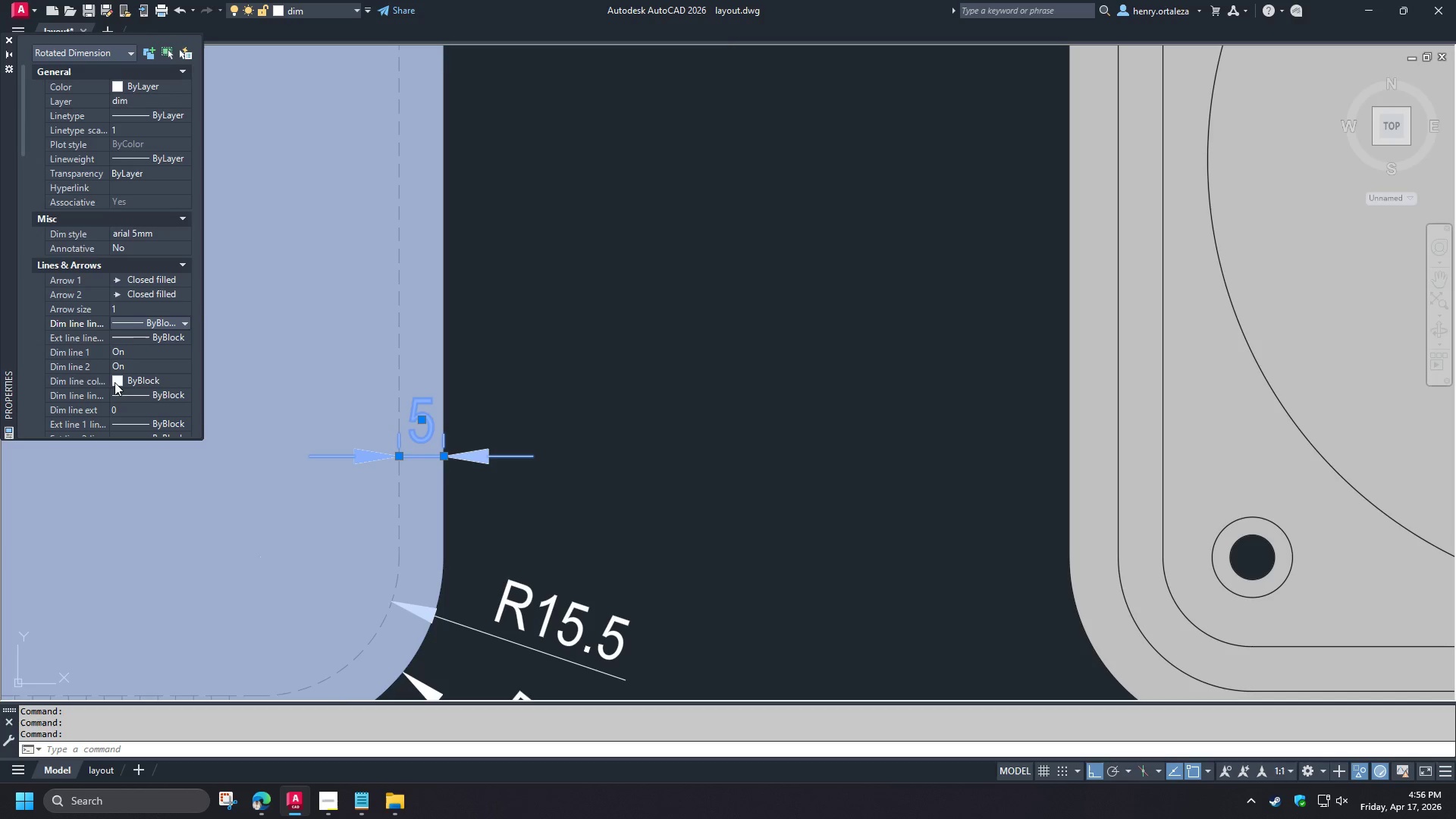 
scroll: coordinate [71, 382], scroll_direction: down, amount: 2.0
 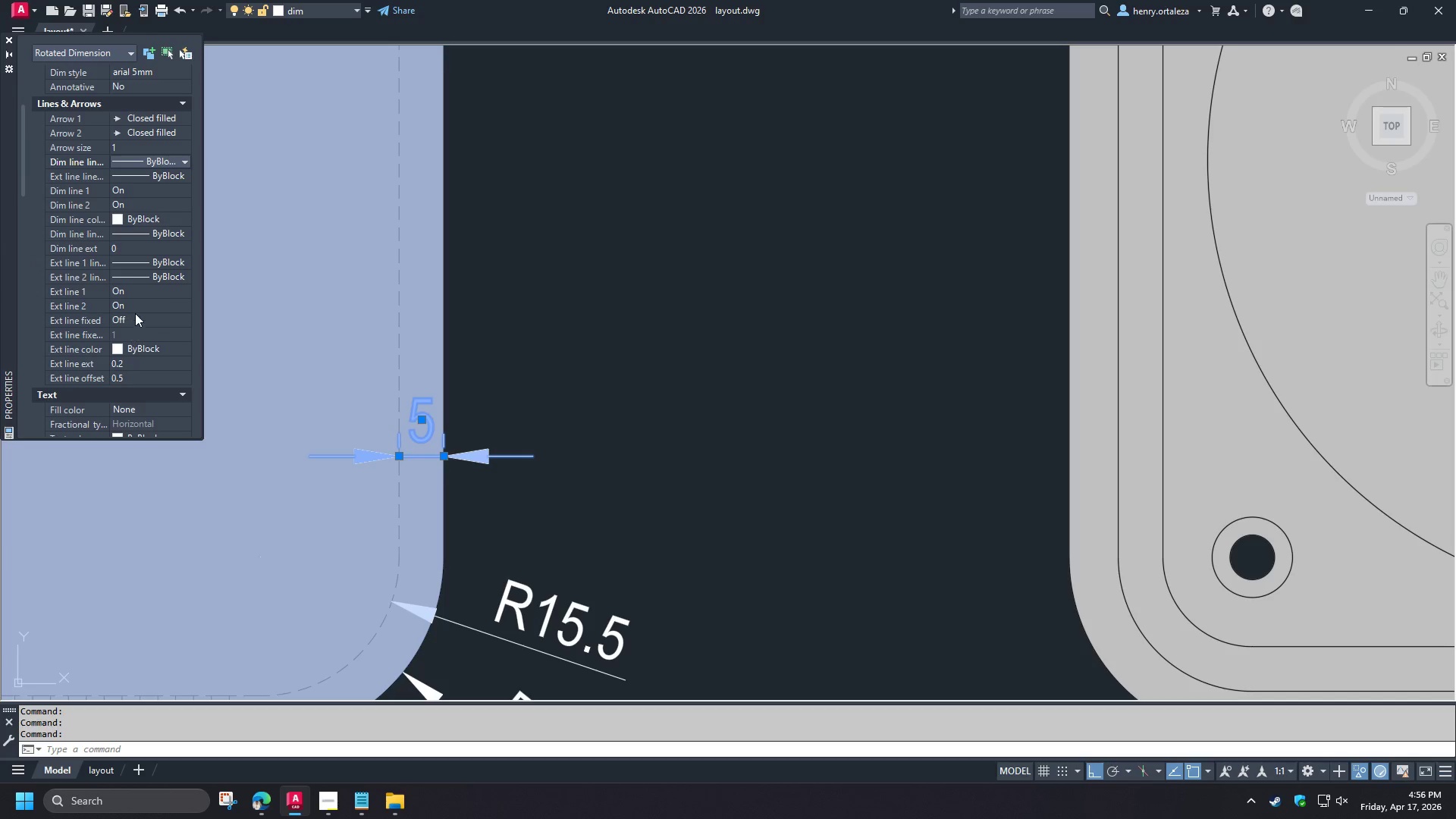 
double_click([142, 297])
 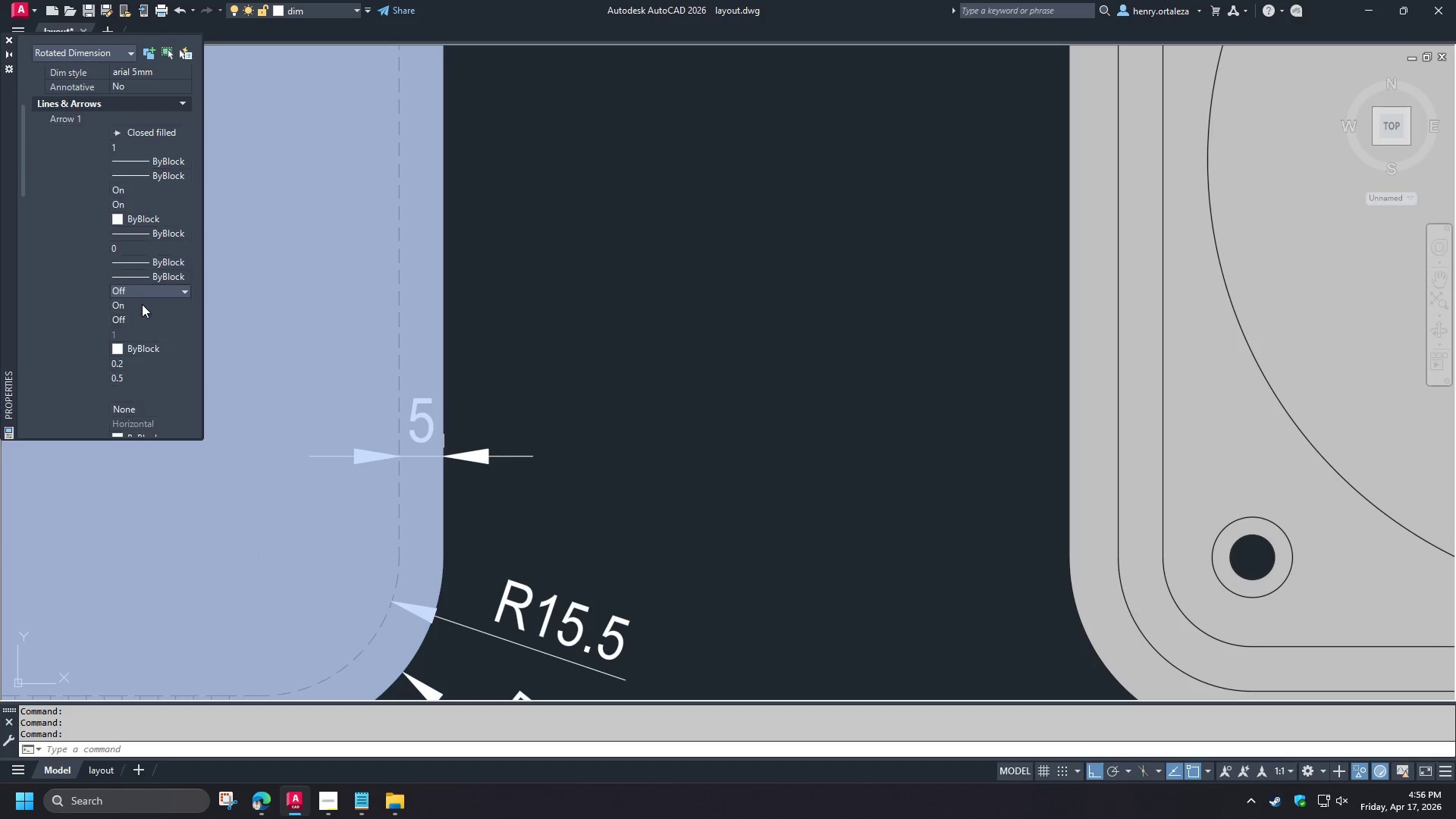 
double_click([135, 307])
 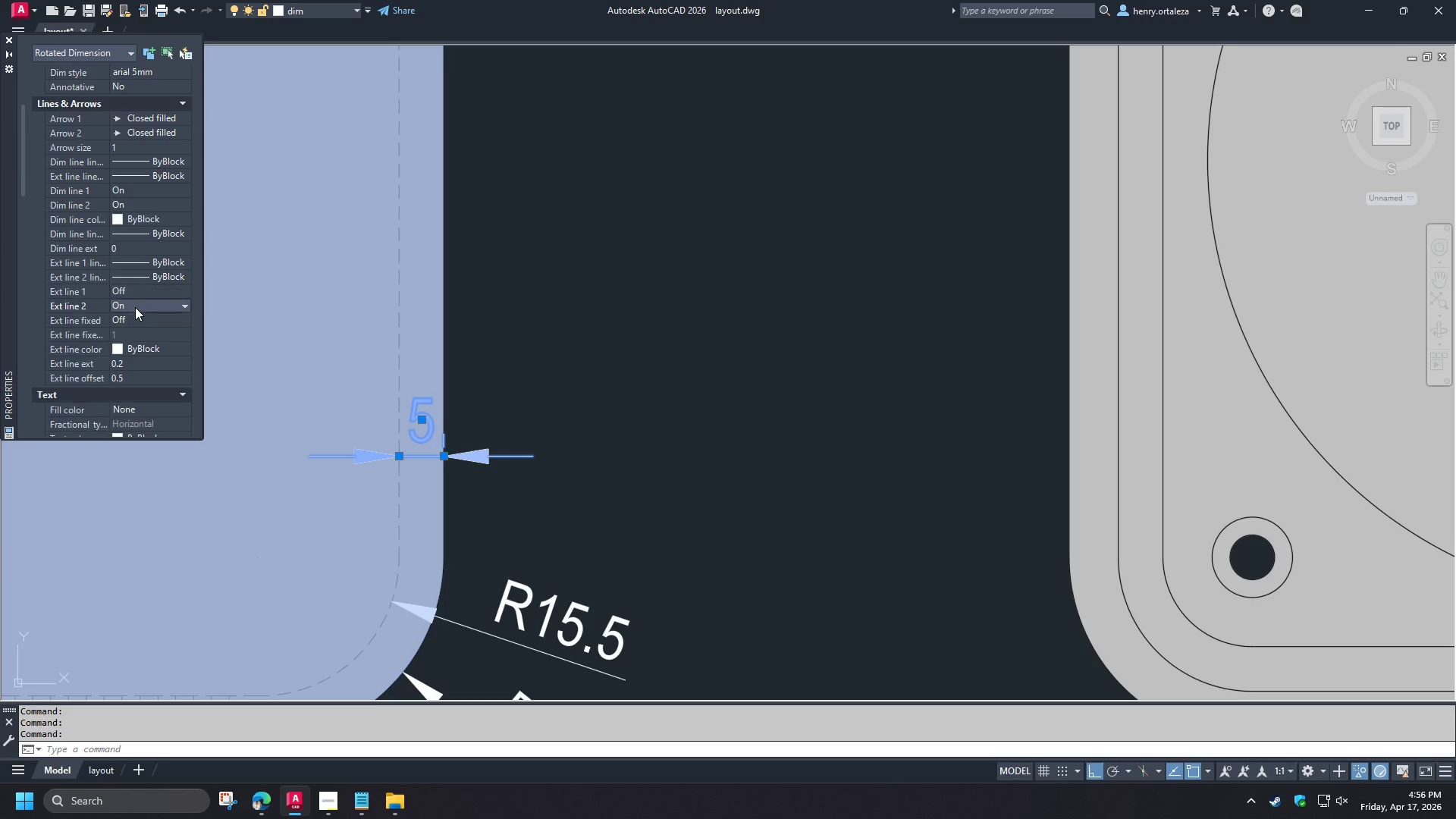 
triple_click([135, 307])
 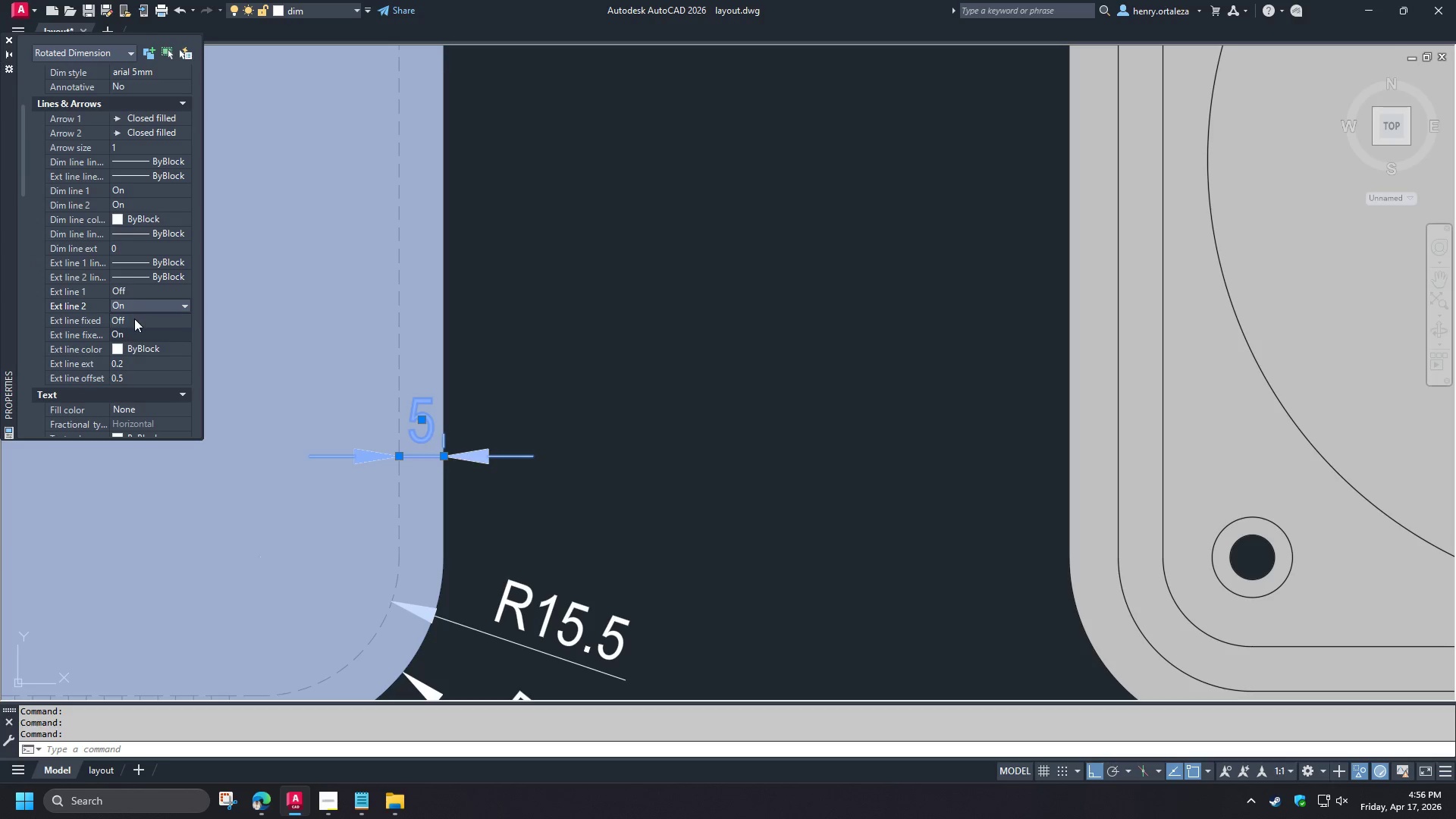 
triple_click([134, 318])
 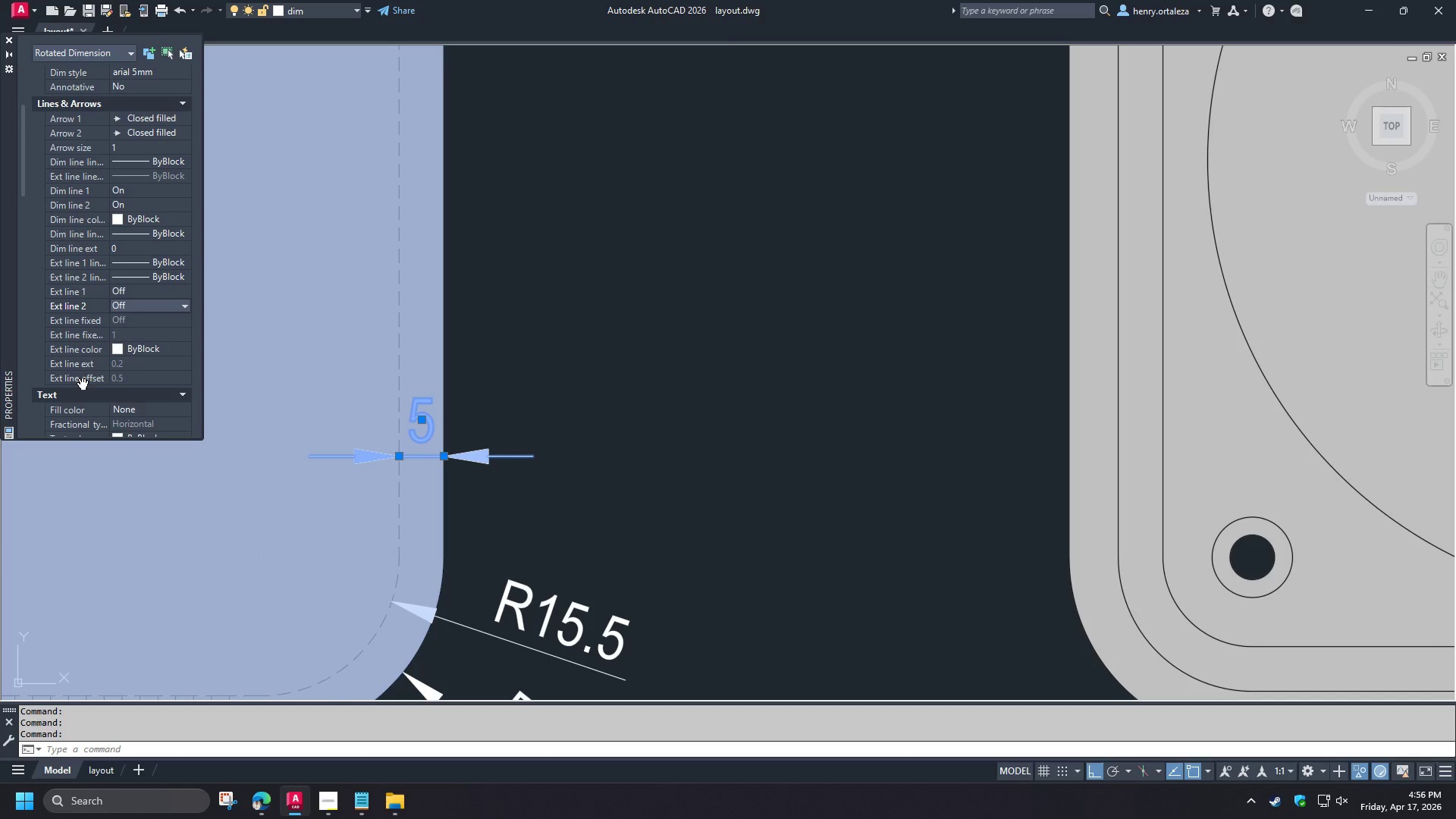 
scroll: coordinate [83, 384], scroll_direction: down, amount: 2.0
 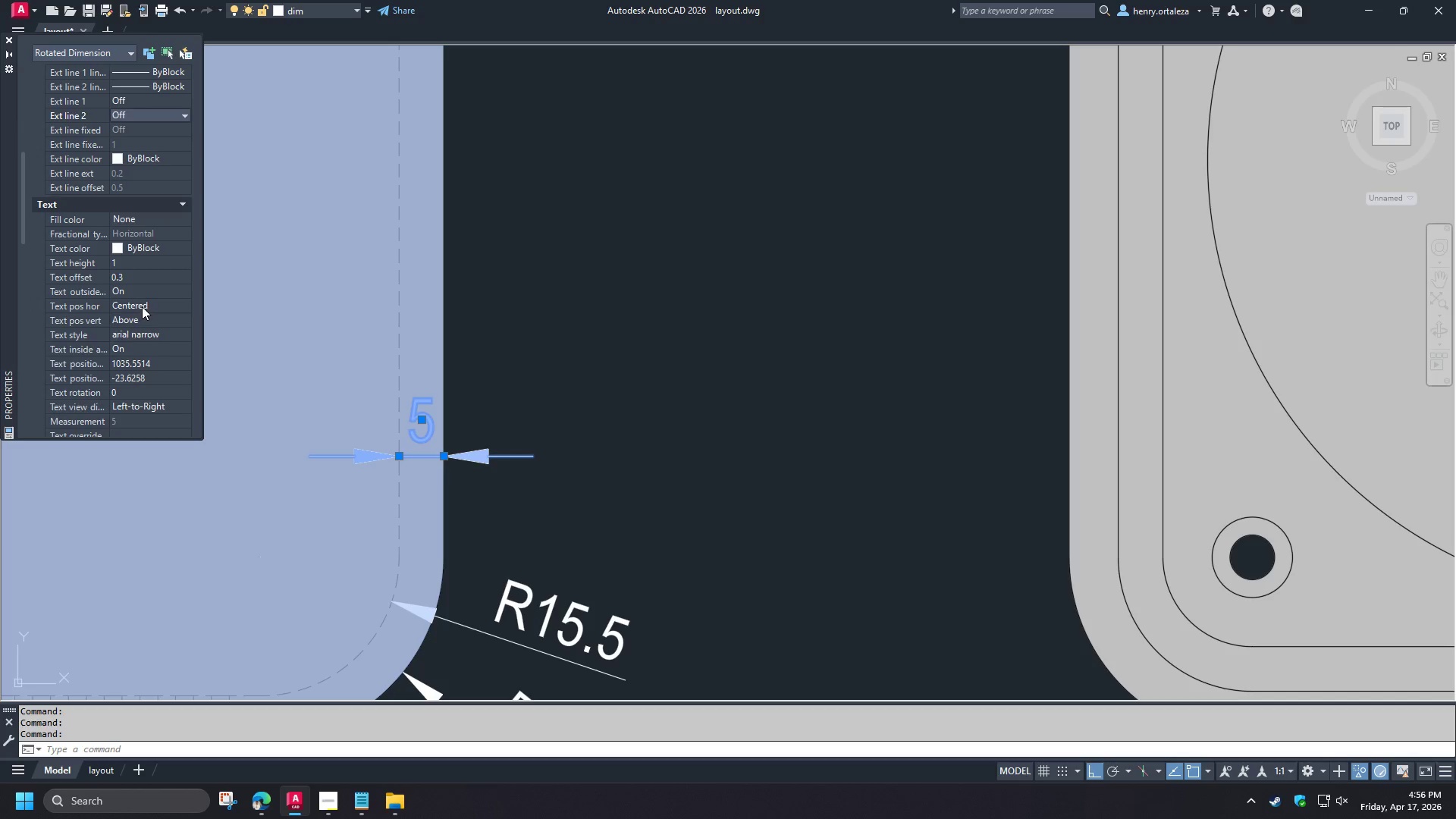 
double_click([142, 306])
 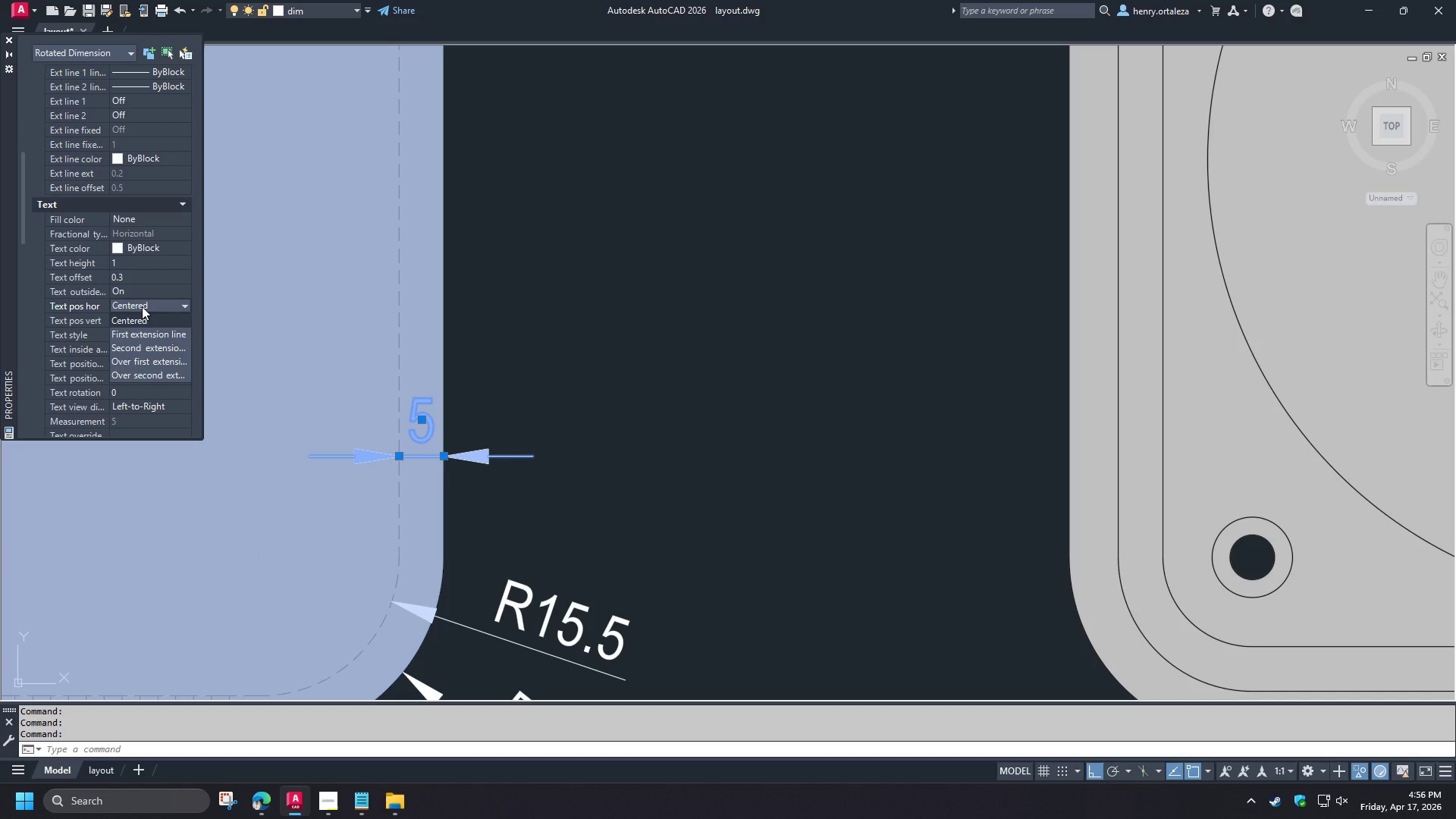 
left_click([142, 306])
 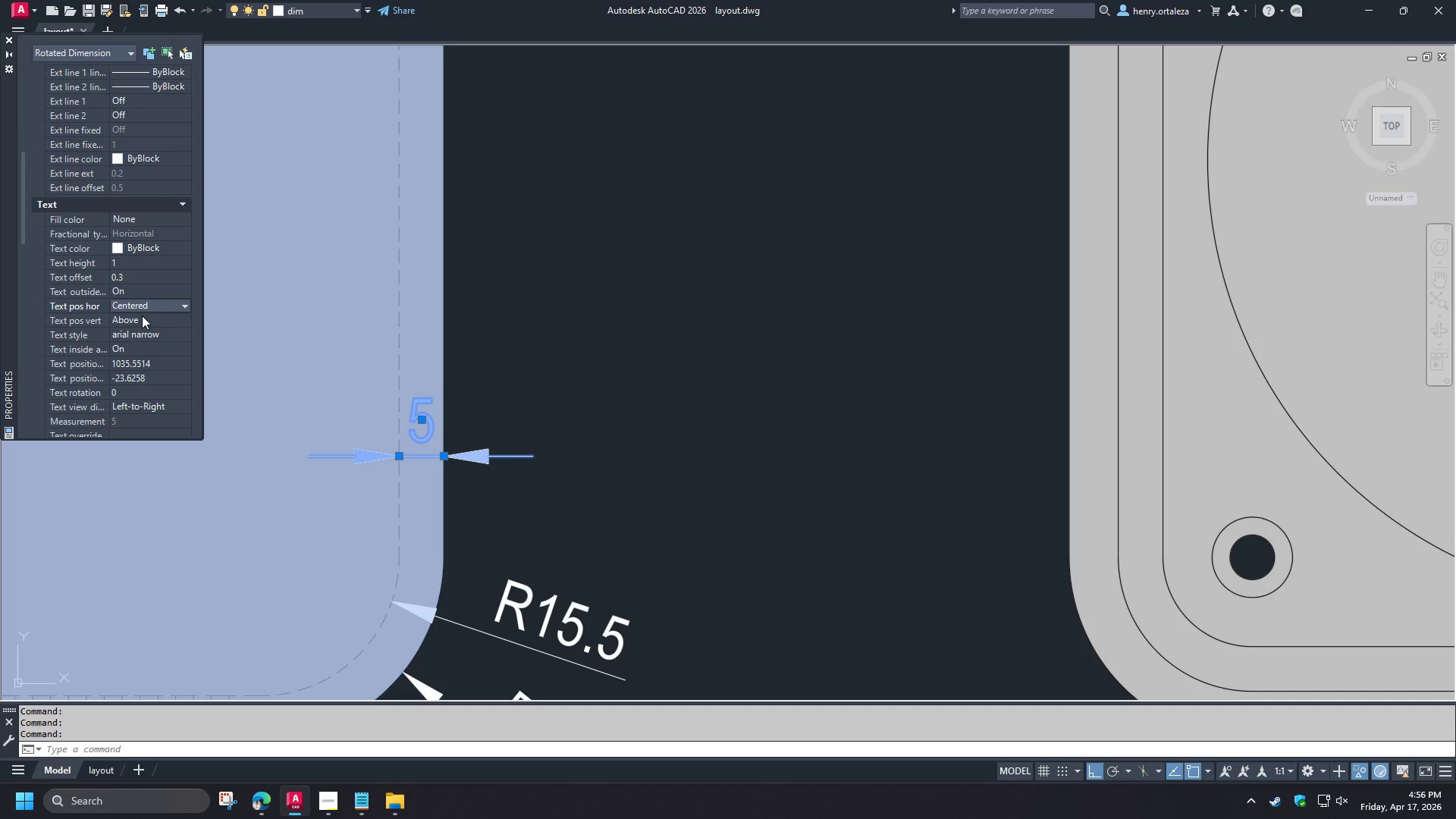 
double_click([142, 315])
 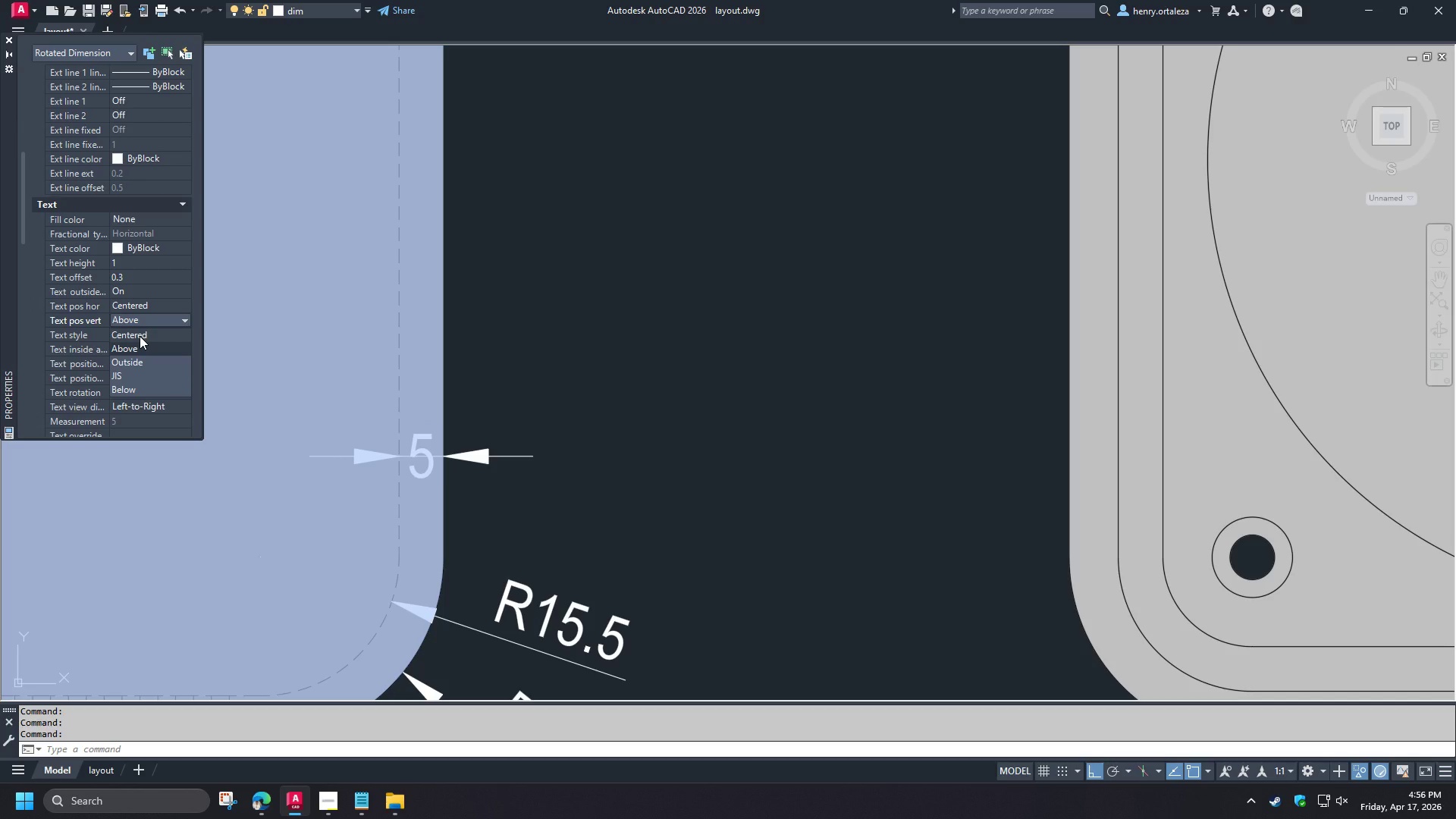 
left_click([140, 336])
 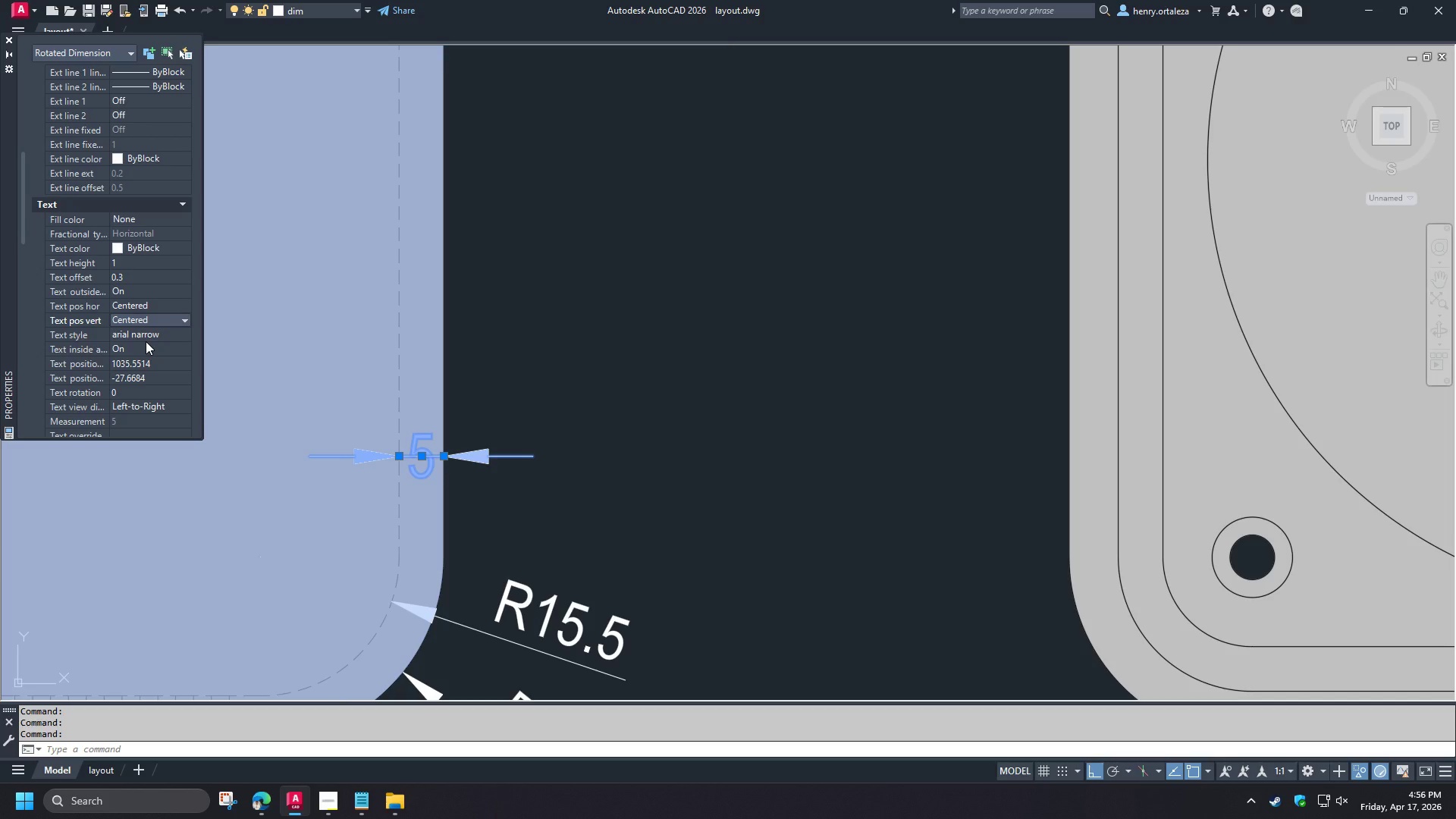 
scroll: coordinate [146, 341], scroll_direction: down, amount: 3.0
 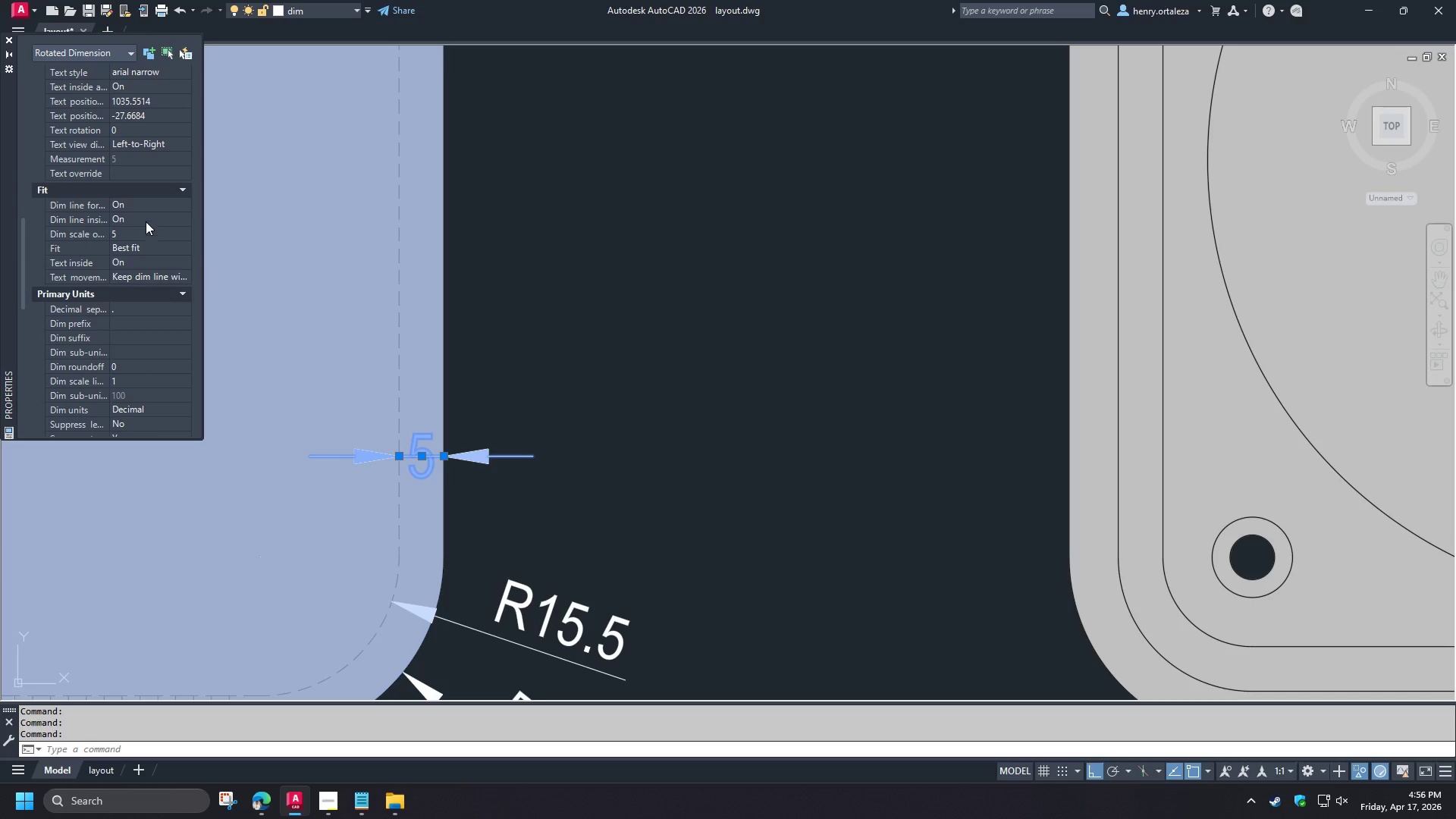 
double_click([137, 208])
 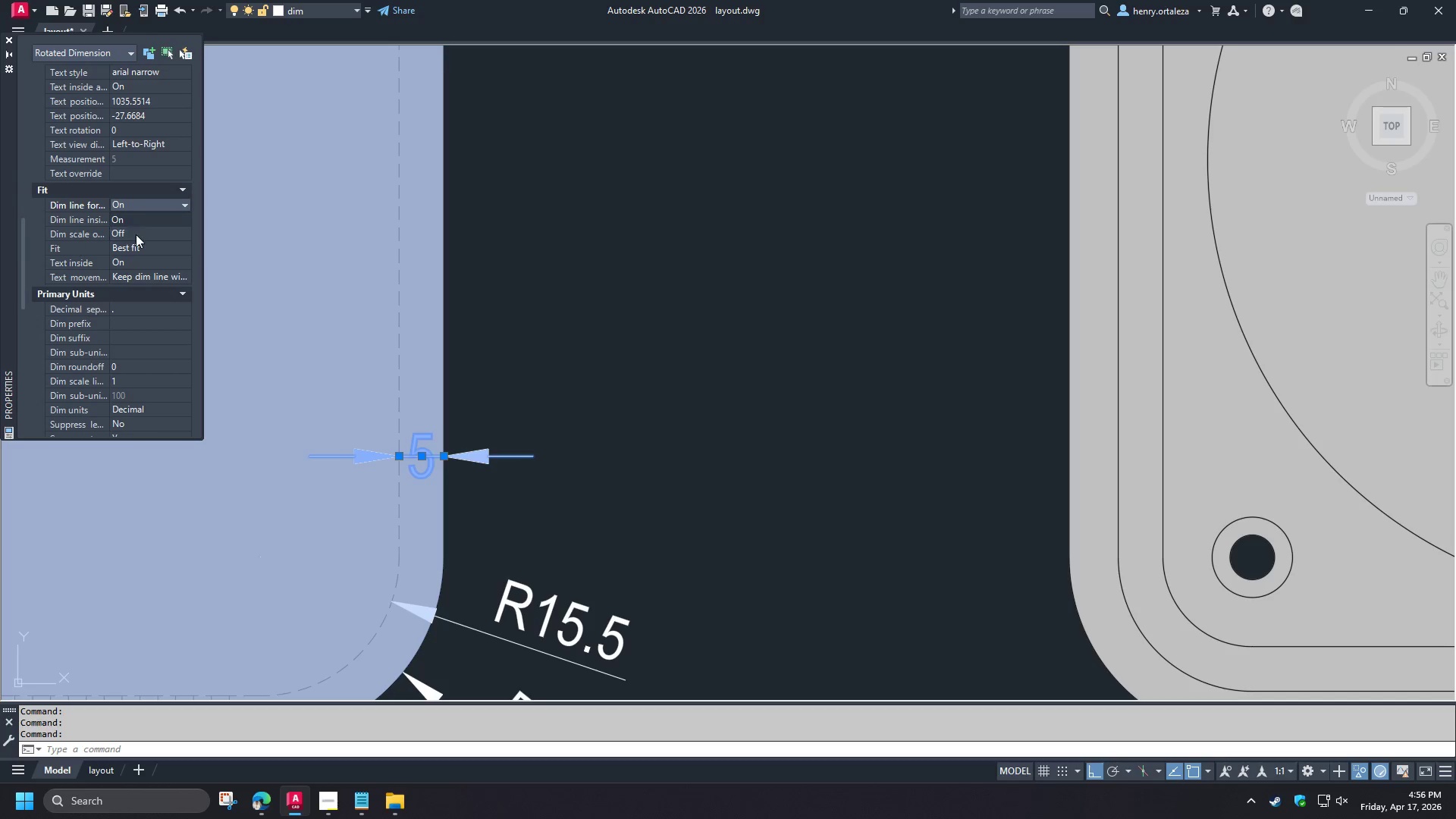 
left_click([136, 234])
 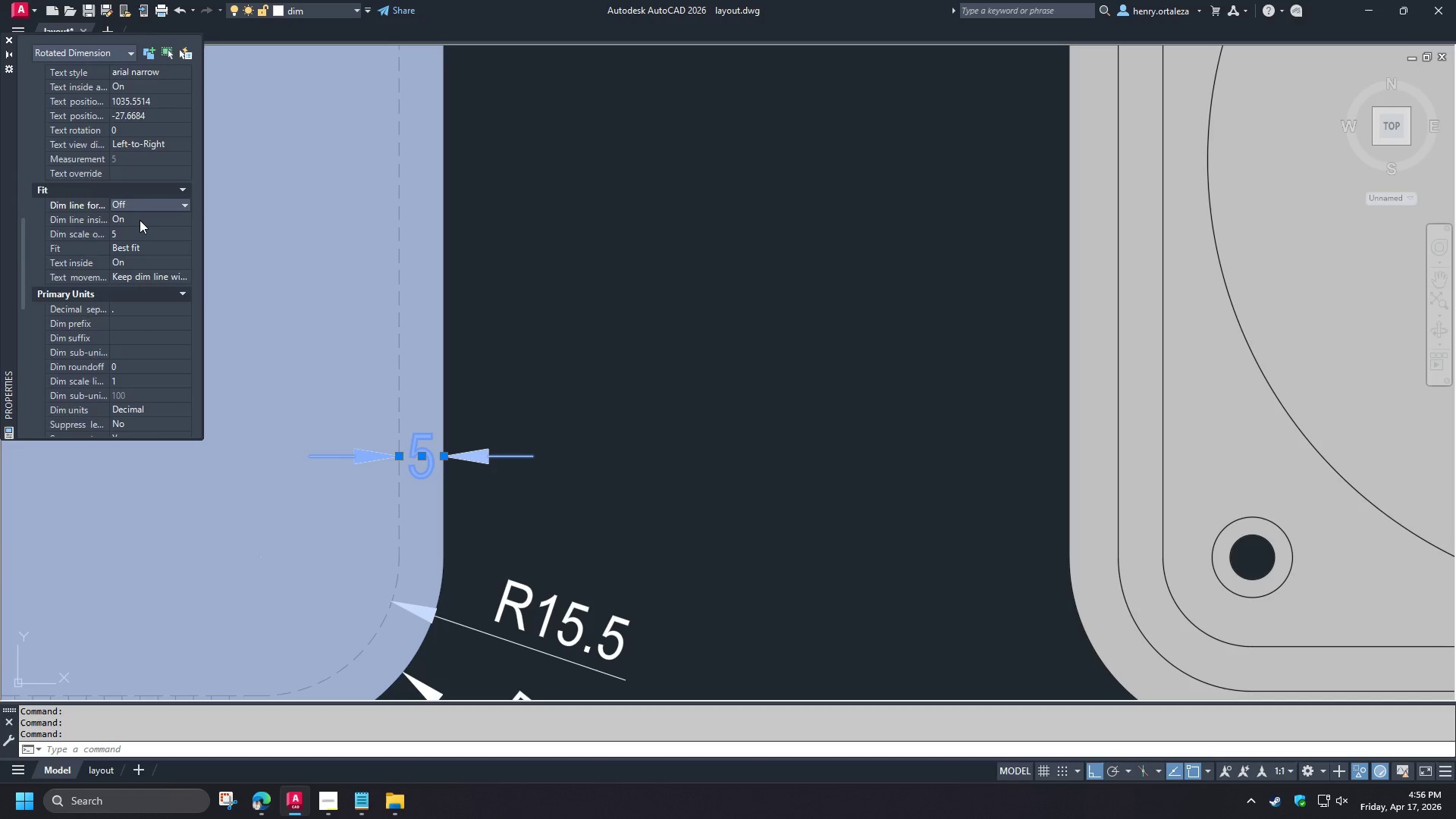 
double_click([140, 220])
 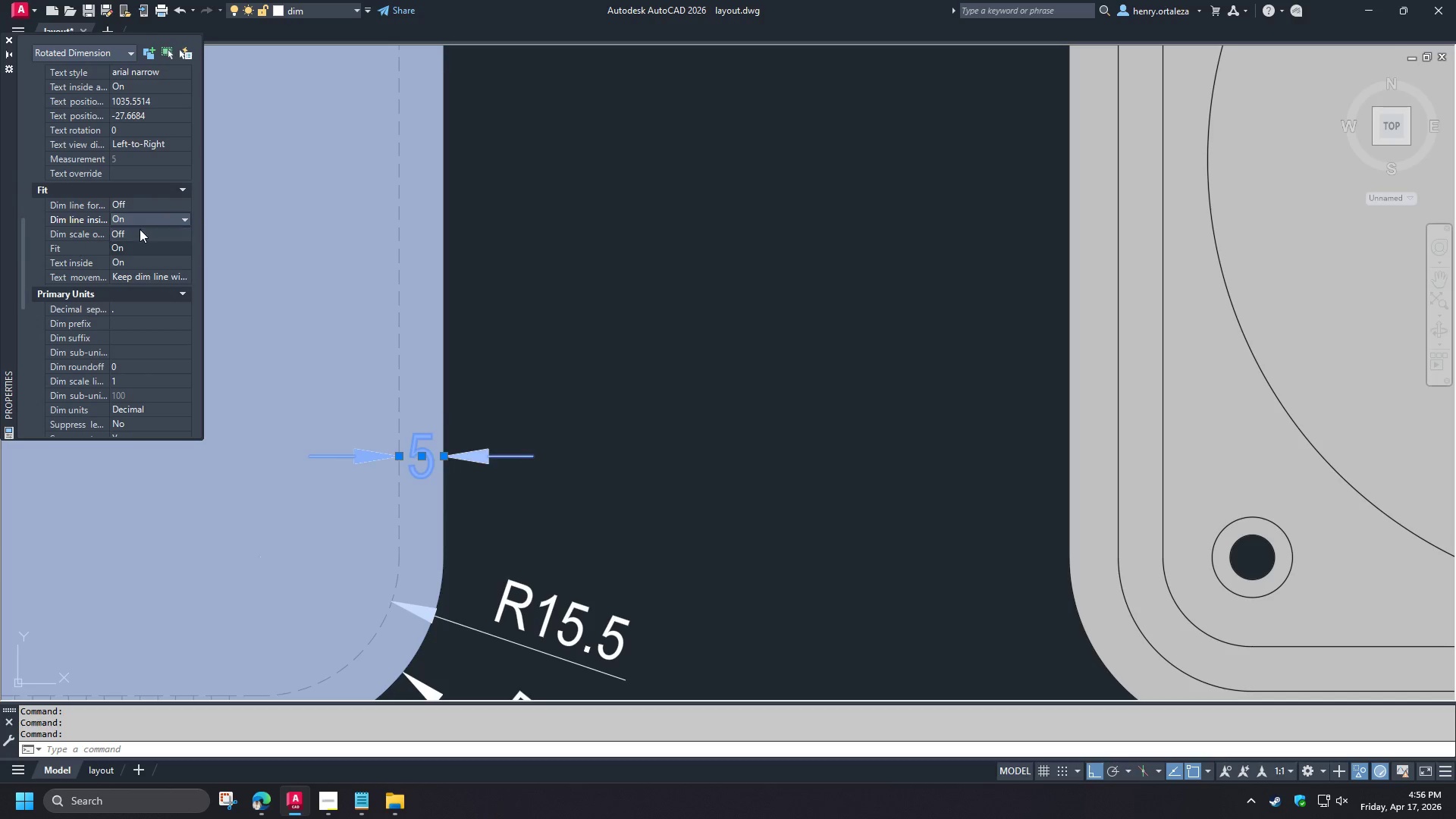 
left_click([140, 230])
 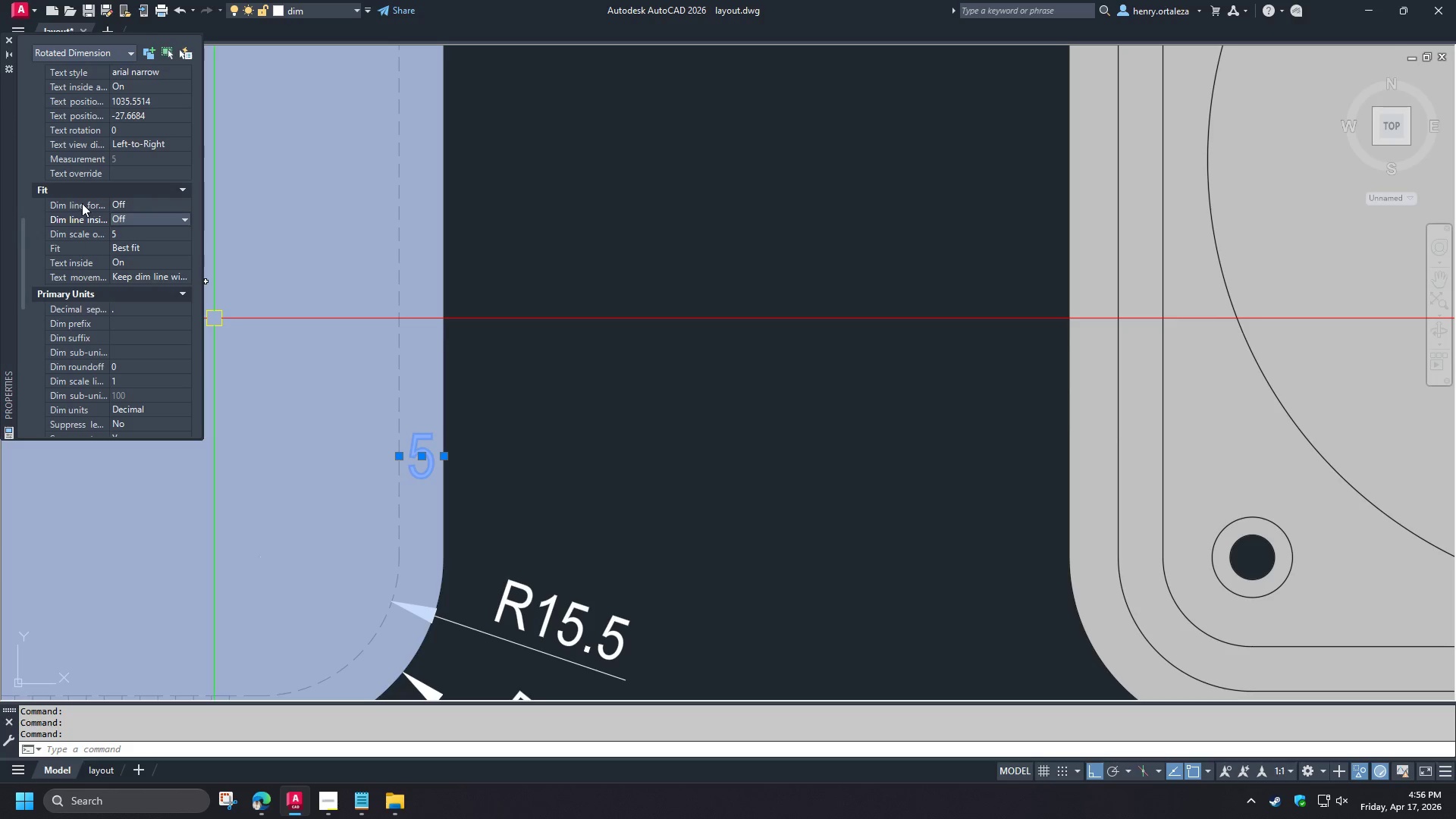 
left_click([127, 218])
 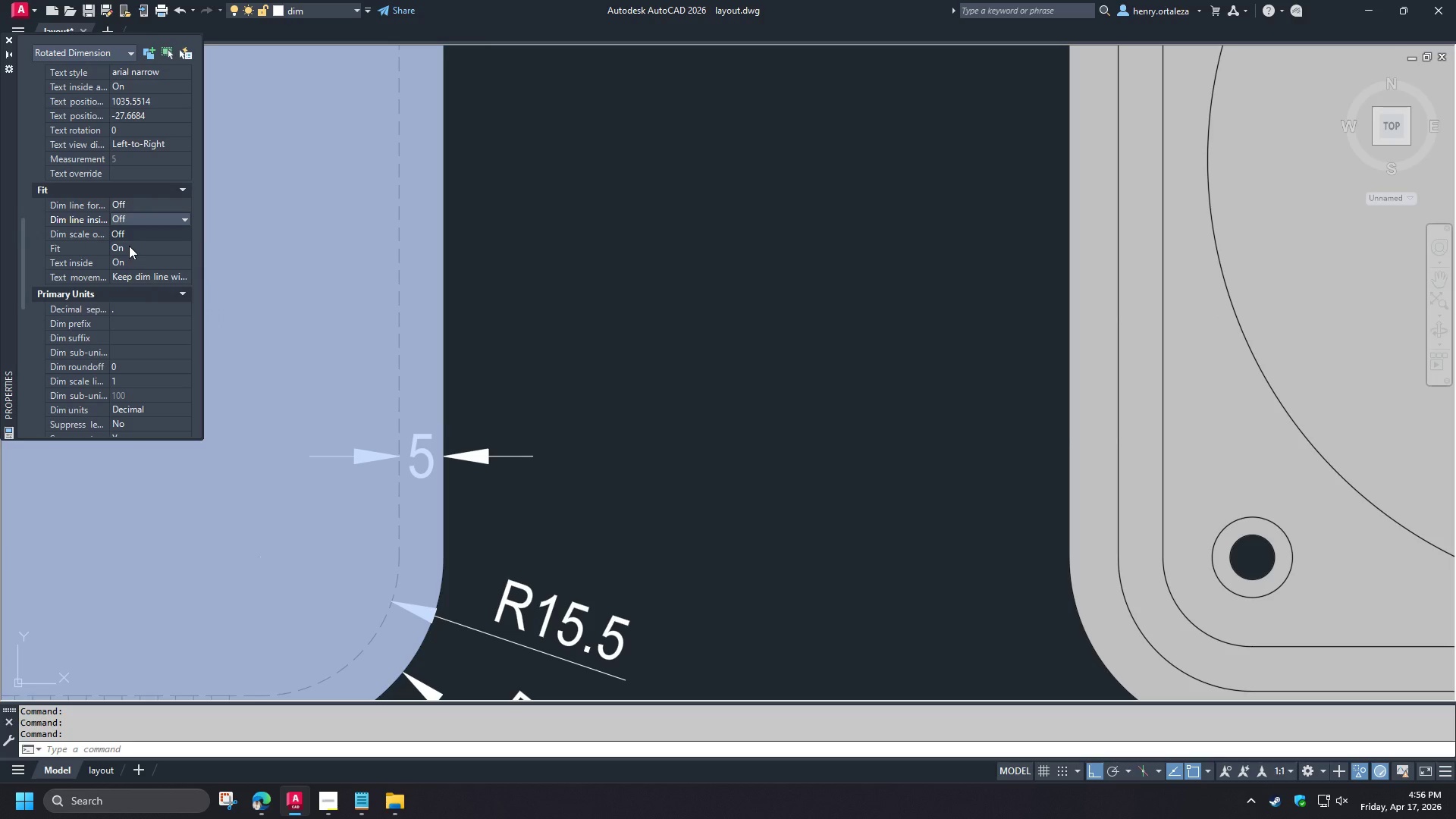 
left_click([129, 246])
 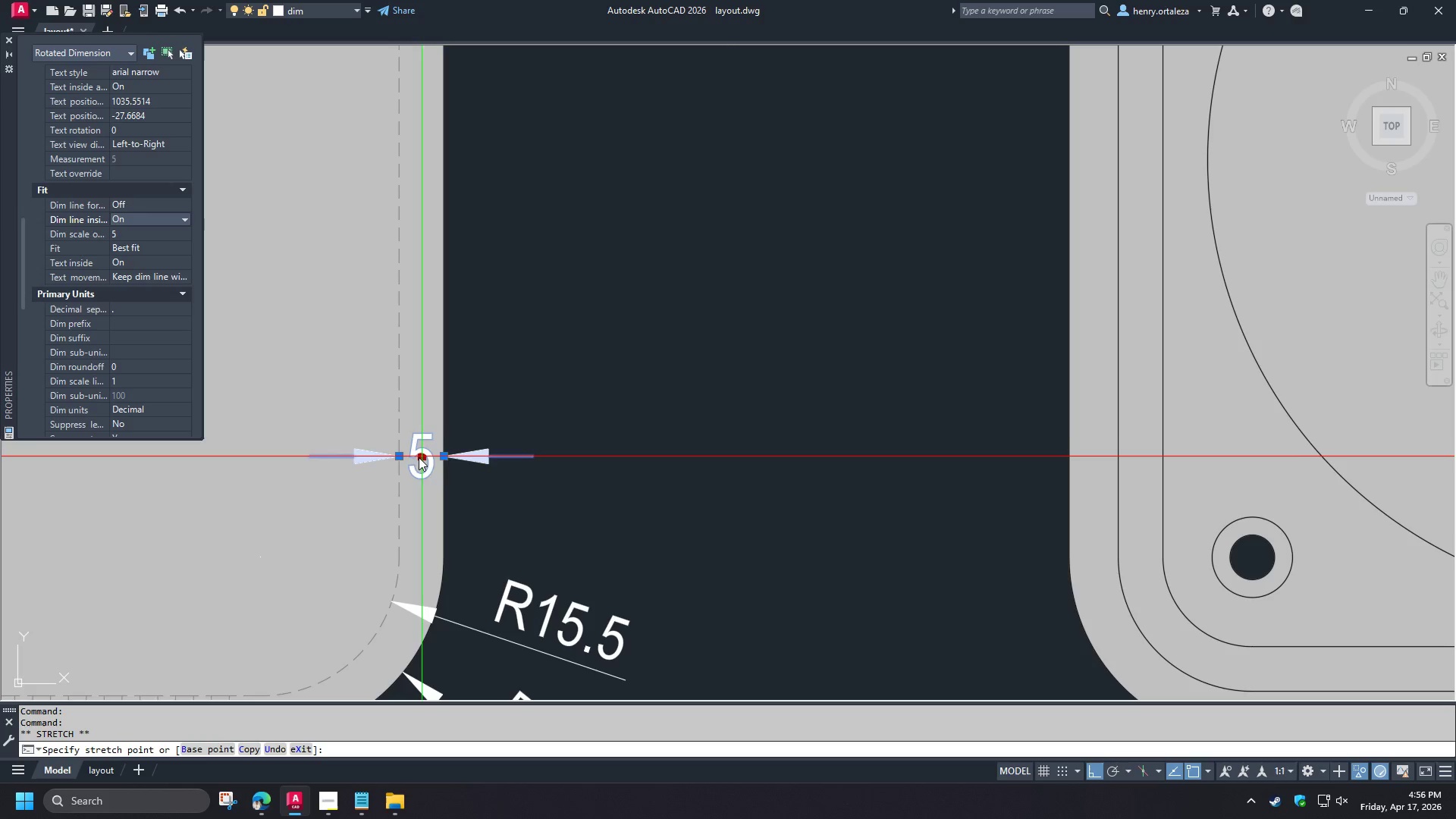 
left_click([525, 457])
 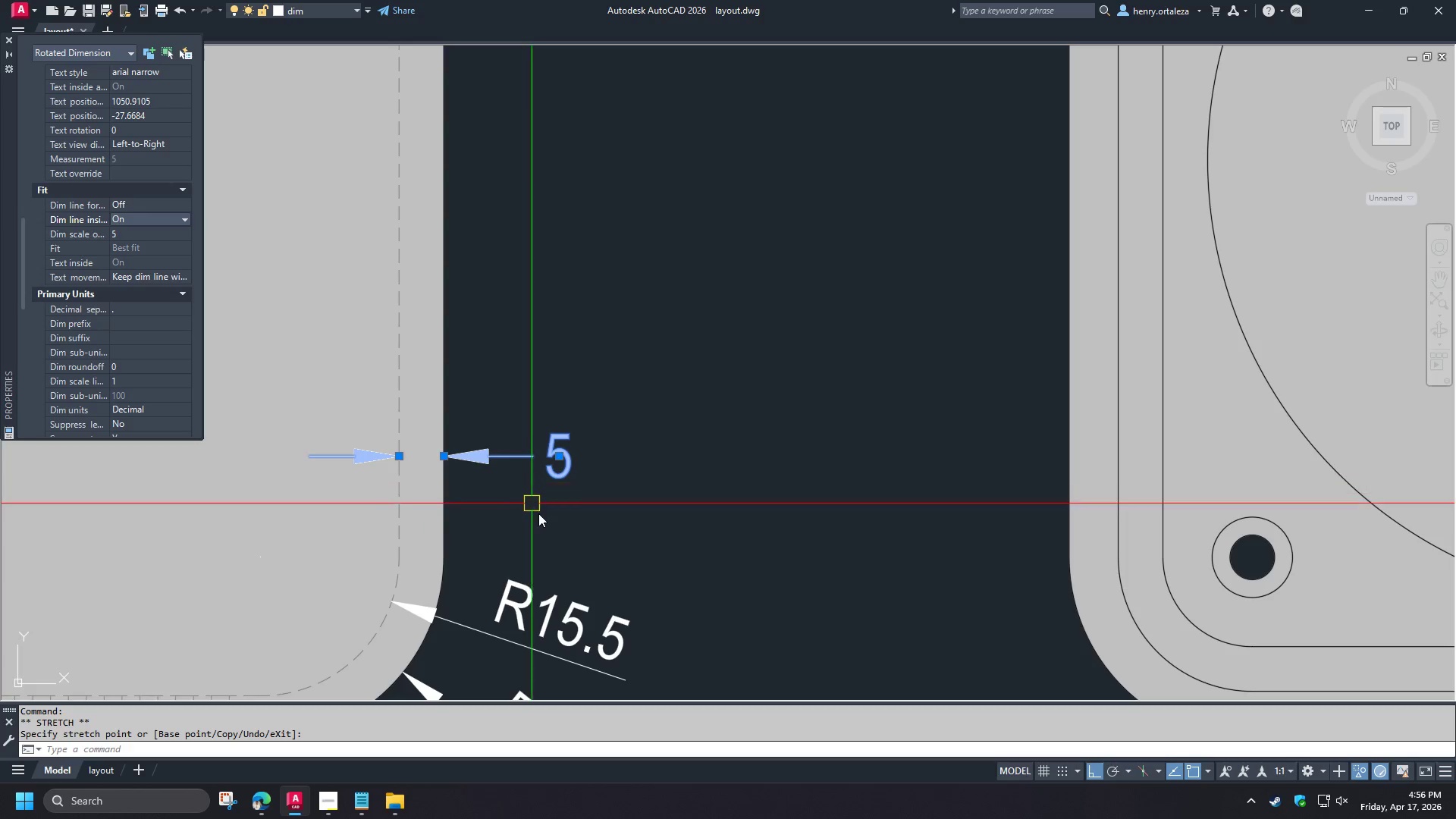 
key(Escape)
 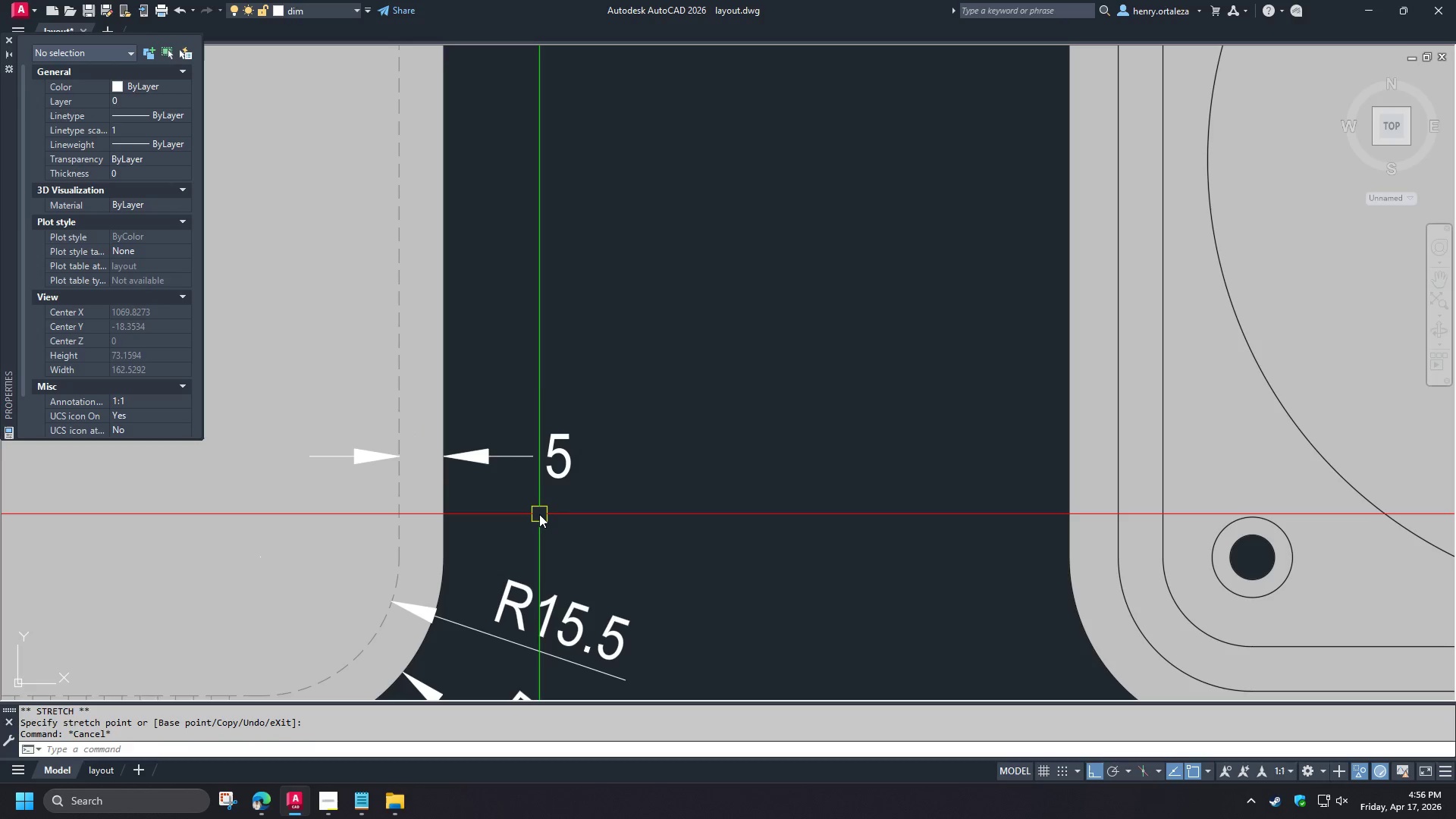 
key(Control+ControlLeft)
 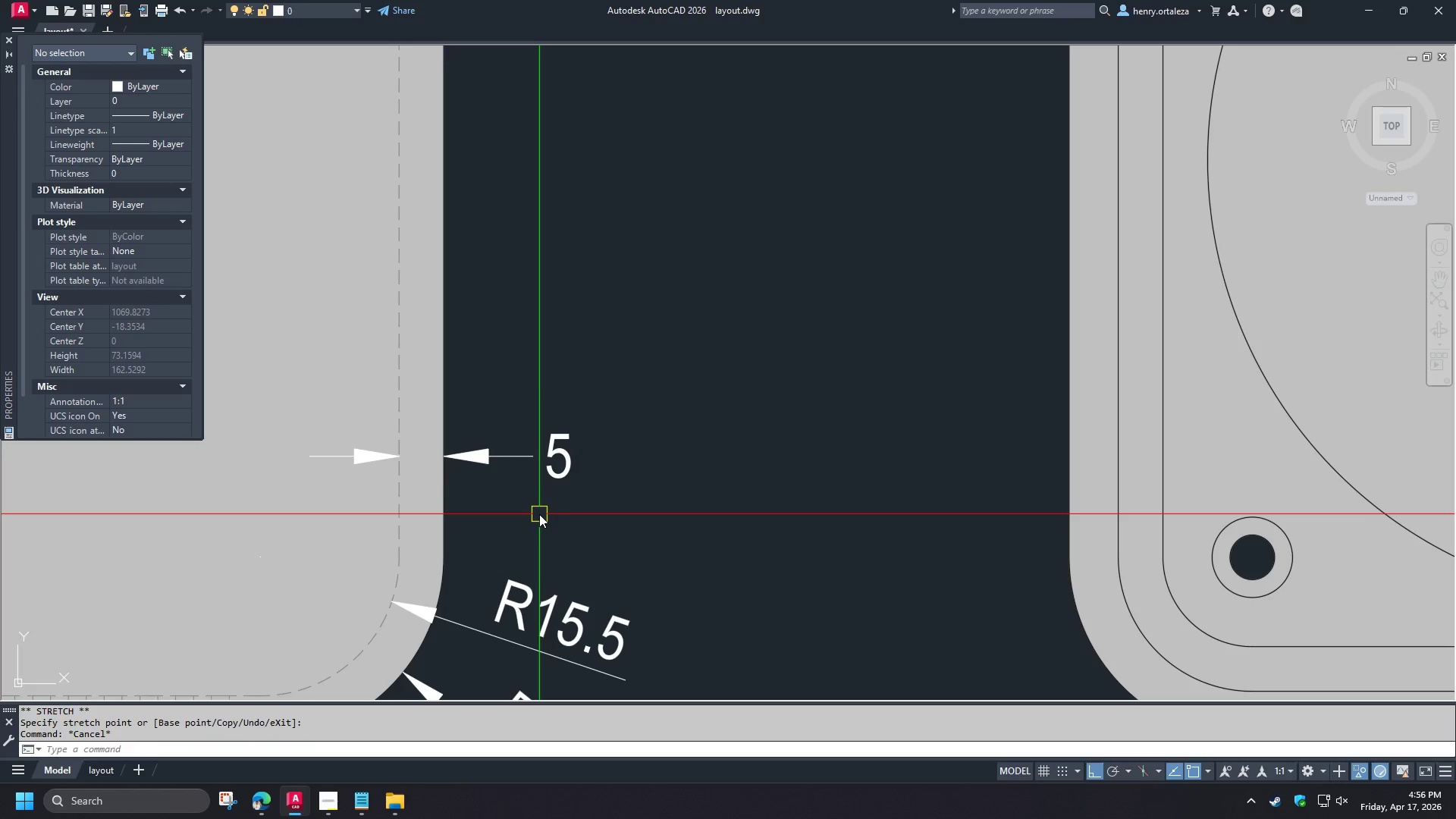 
key(Control+1)
 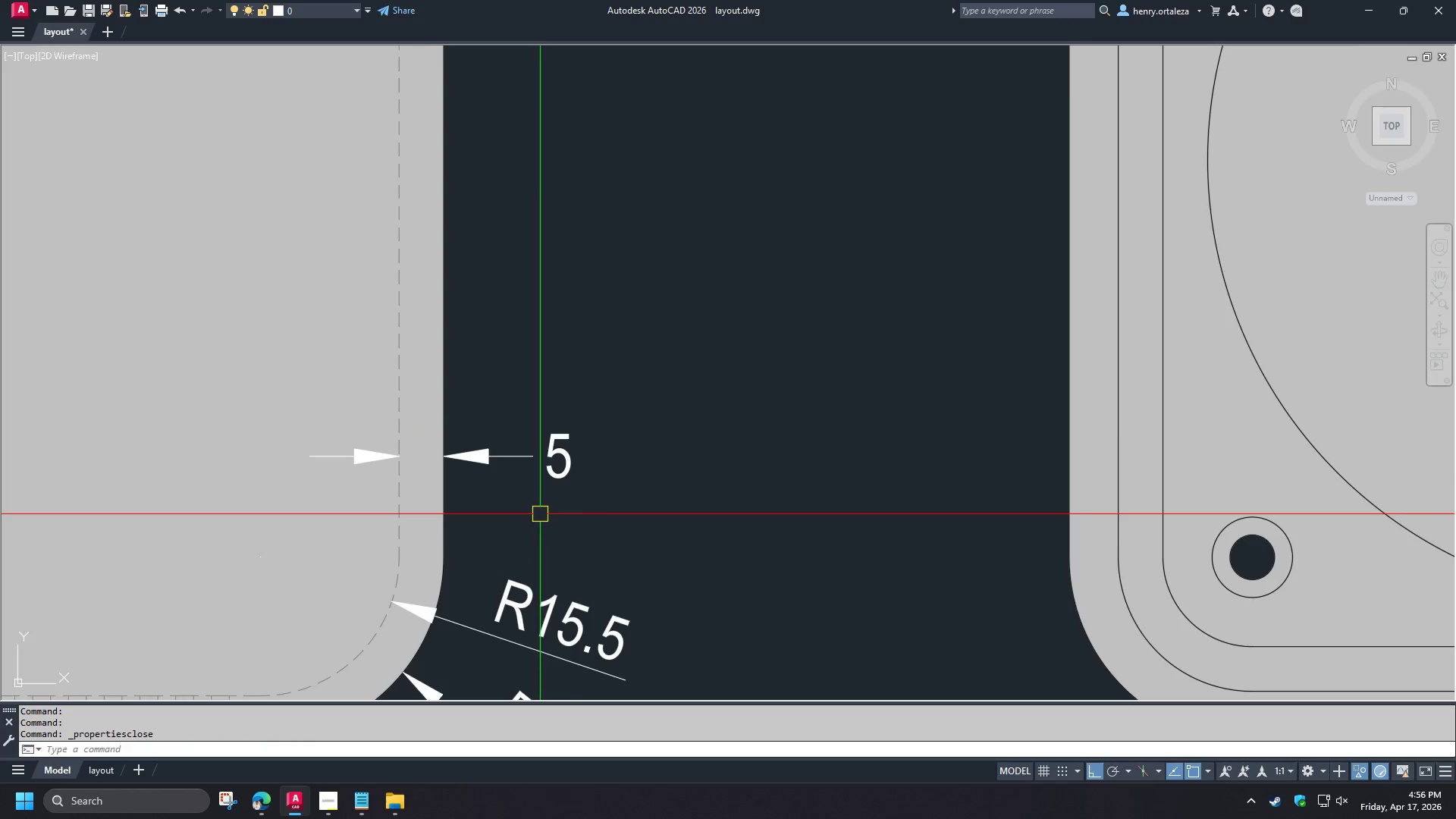 
key(Escape)
 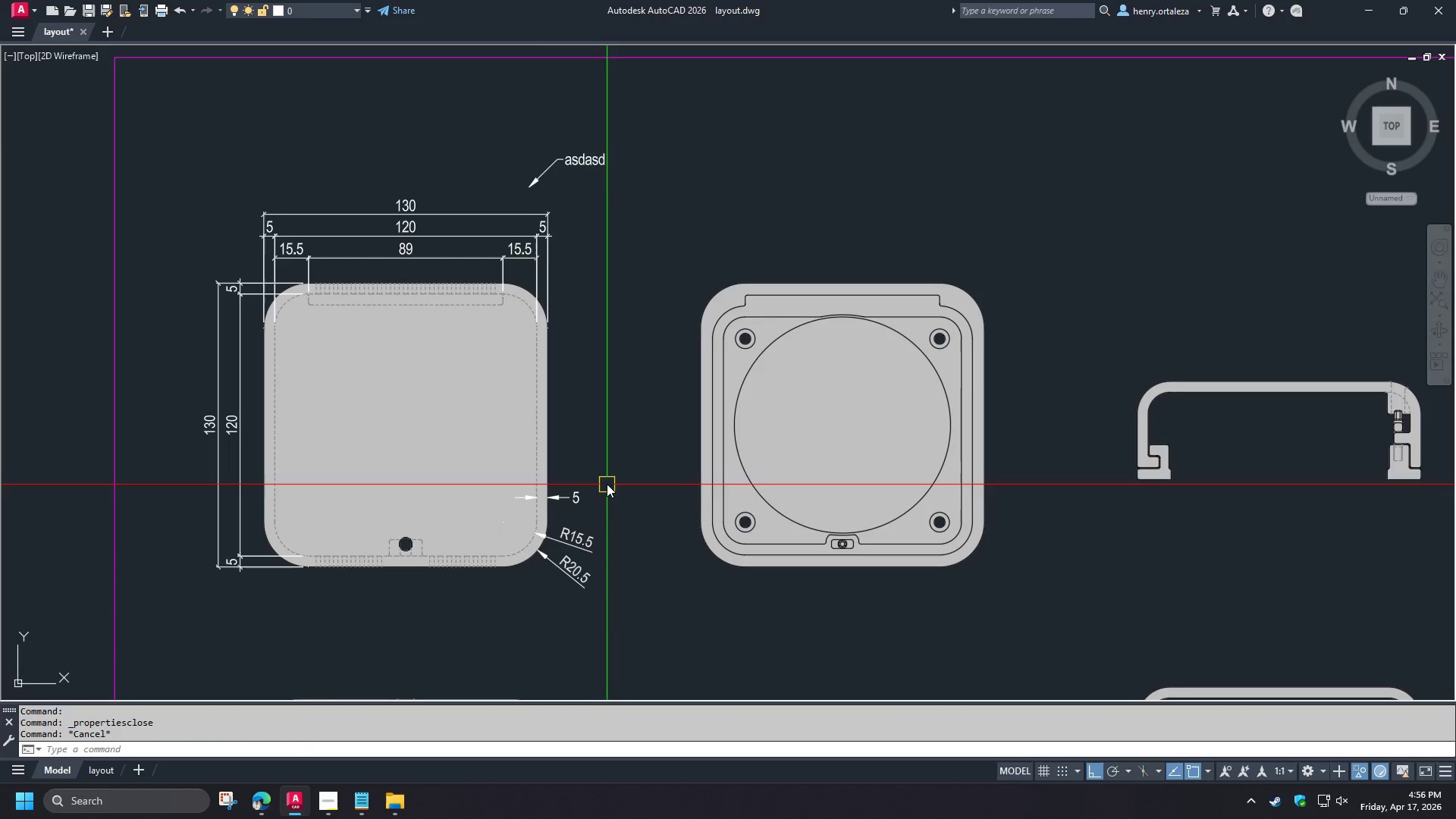 
scroll: coordinate [598, 508], scroll_direction: down, amount: 3.0
 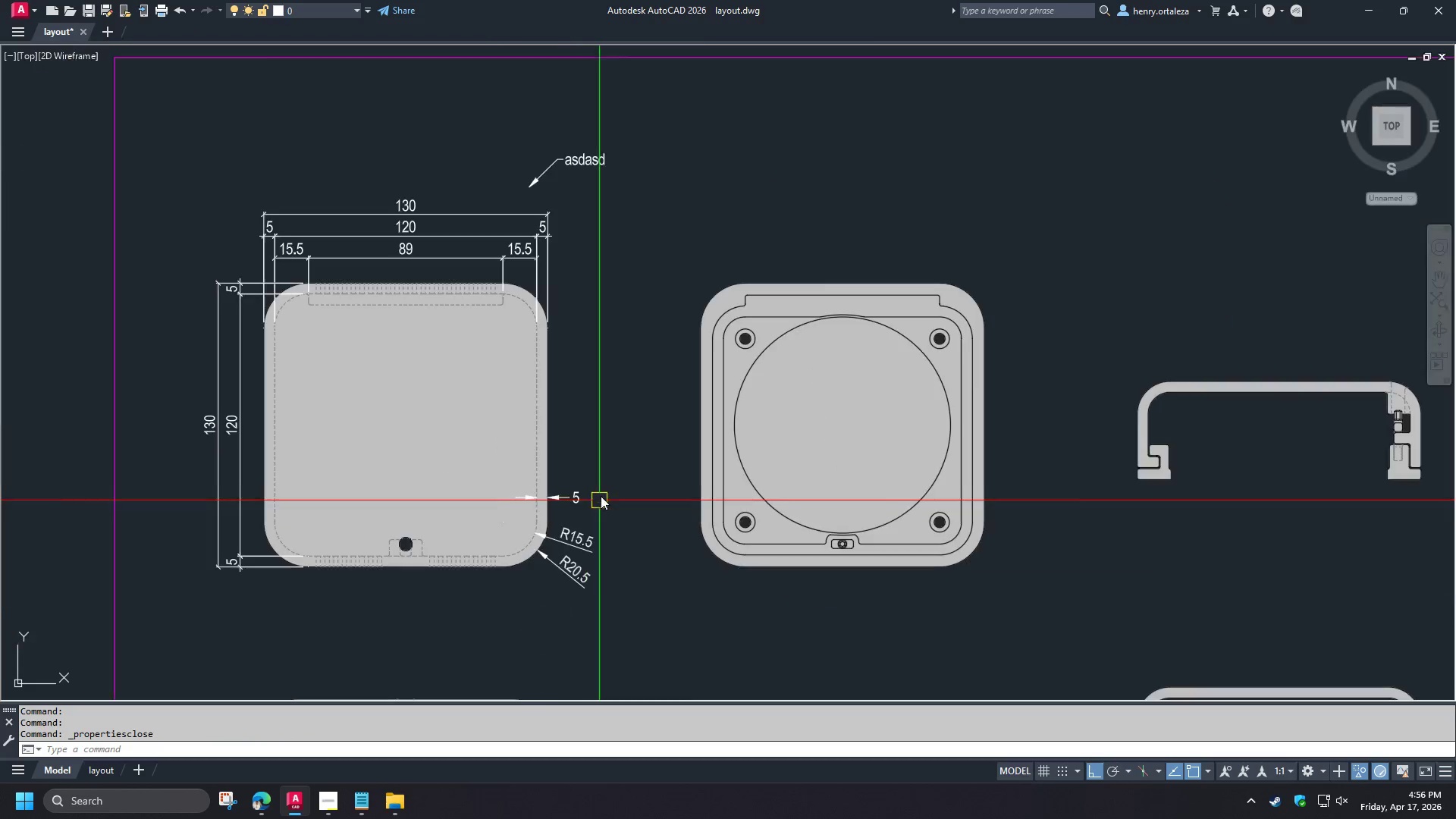 
scroll: coordinate [604, 481], scroll_direction: up, amount: 1.0
 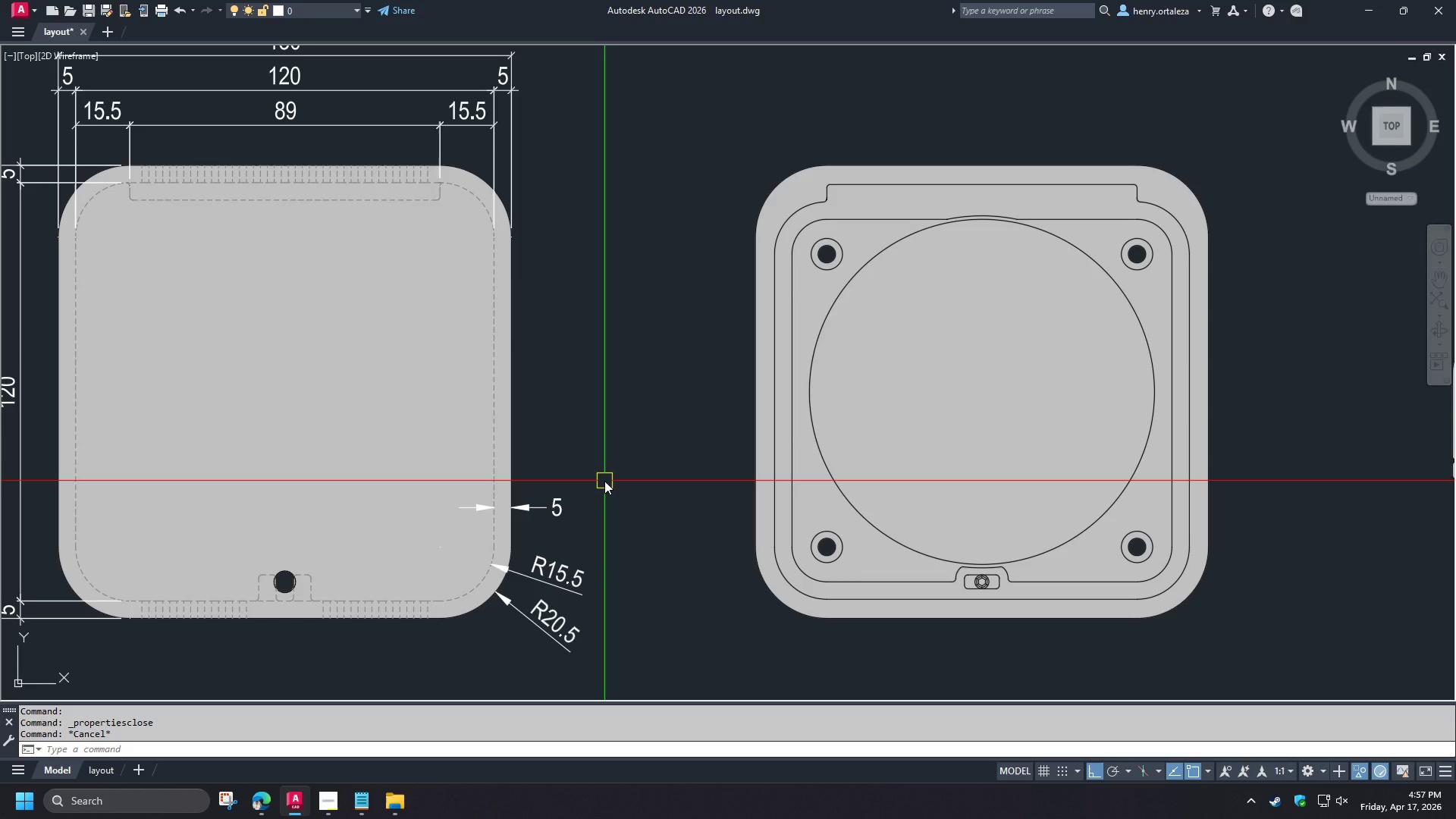 
wait(5.16)
 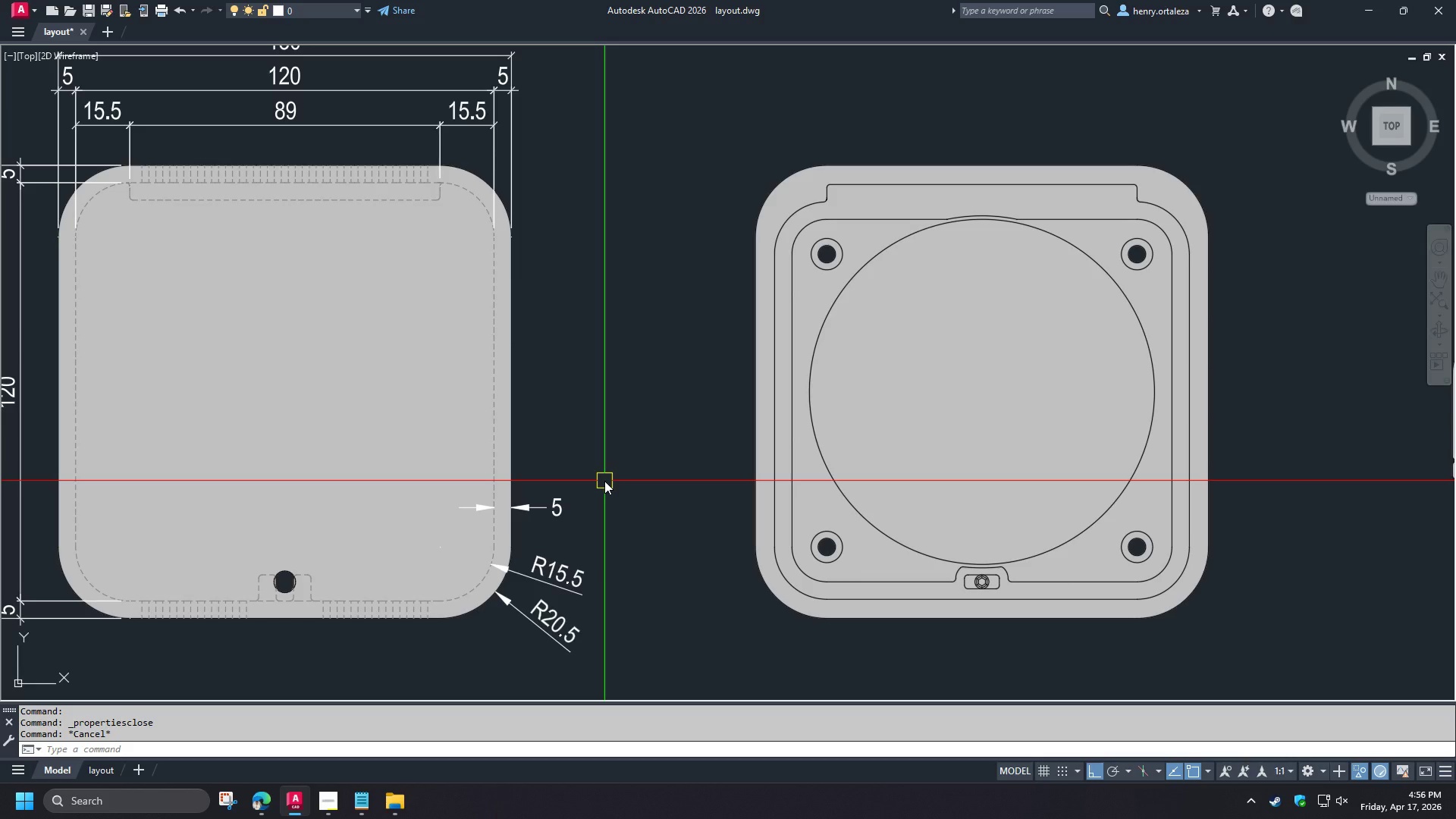 
type(re)
 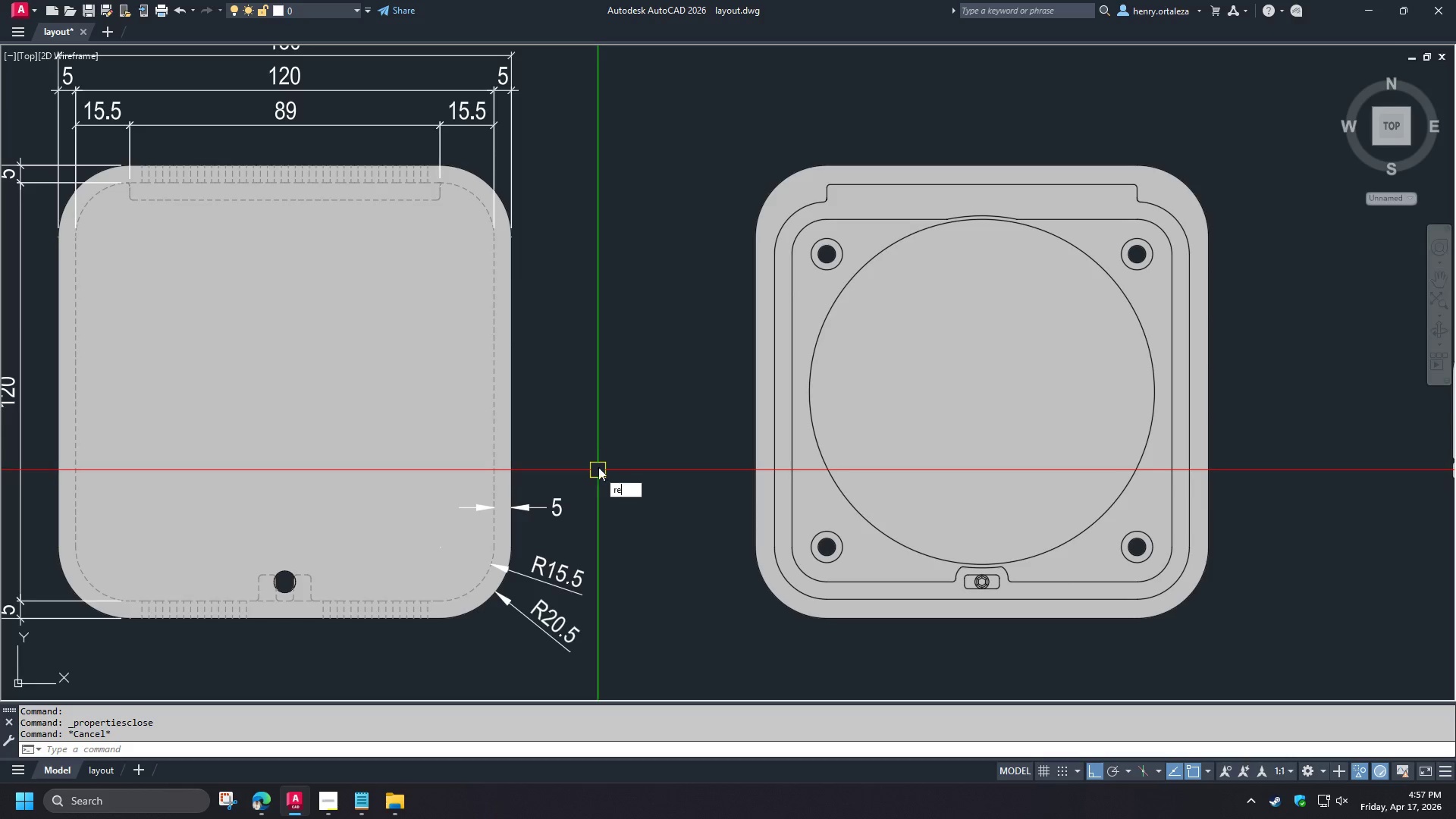 
key(Space)
 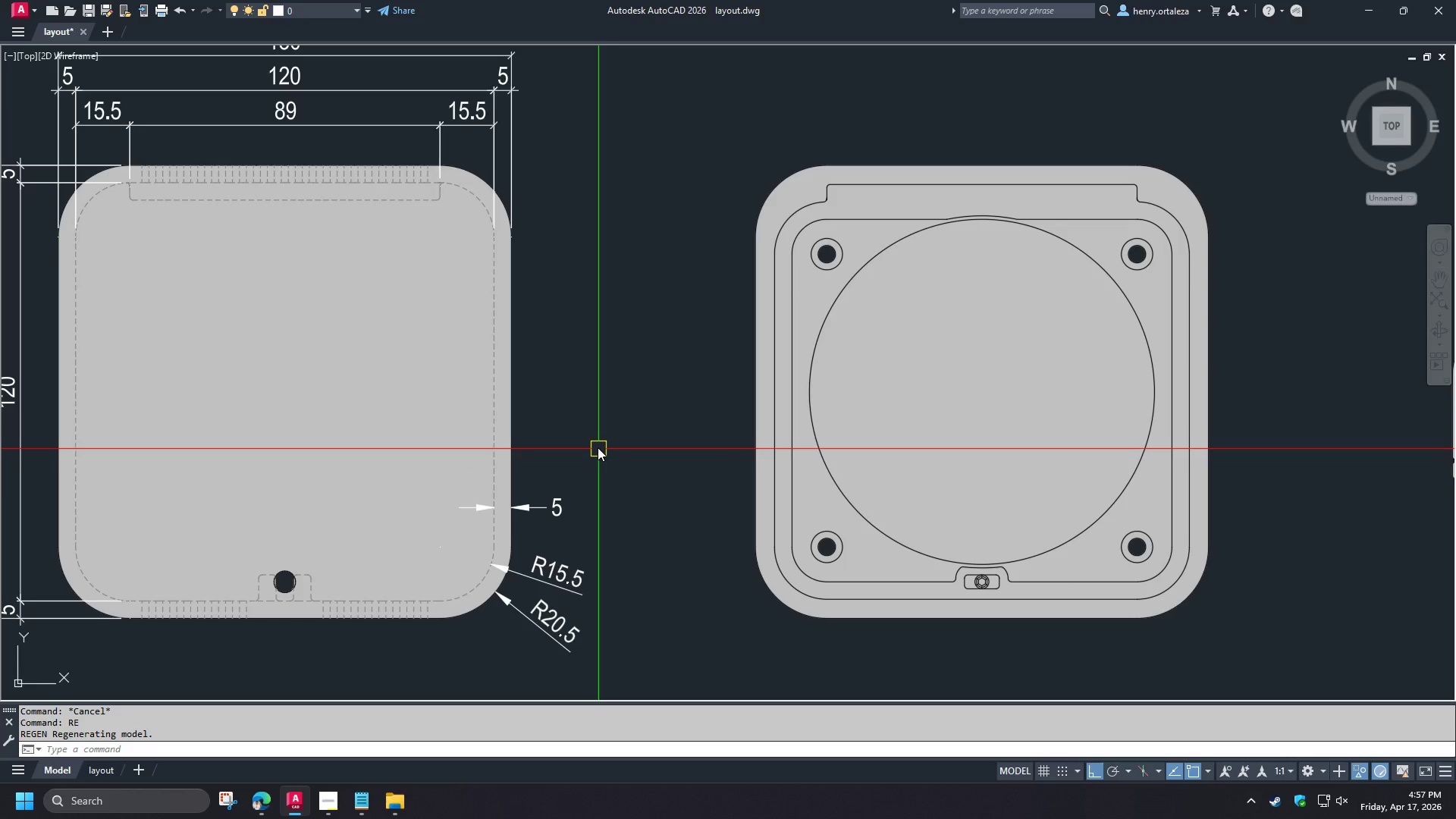 
scroll: coordinate [598, 447], scroll_direction: down, amount: 1.0
 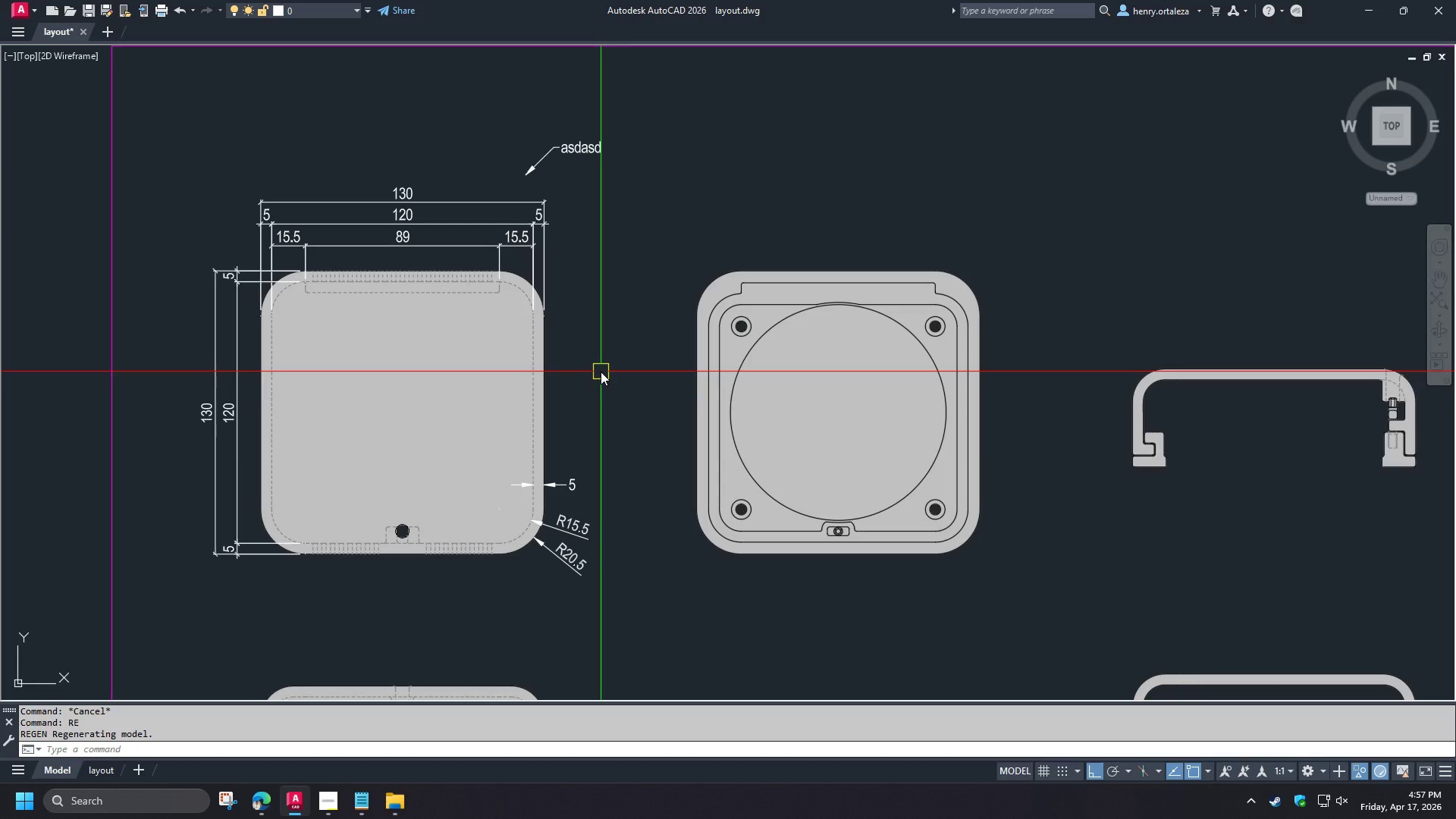 
scroll: coordinate [404, 419], scroll_direction: up, amount: 3.0
 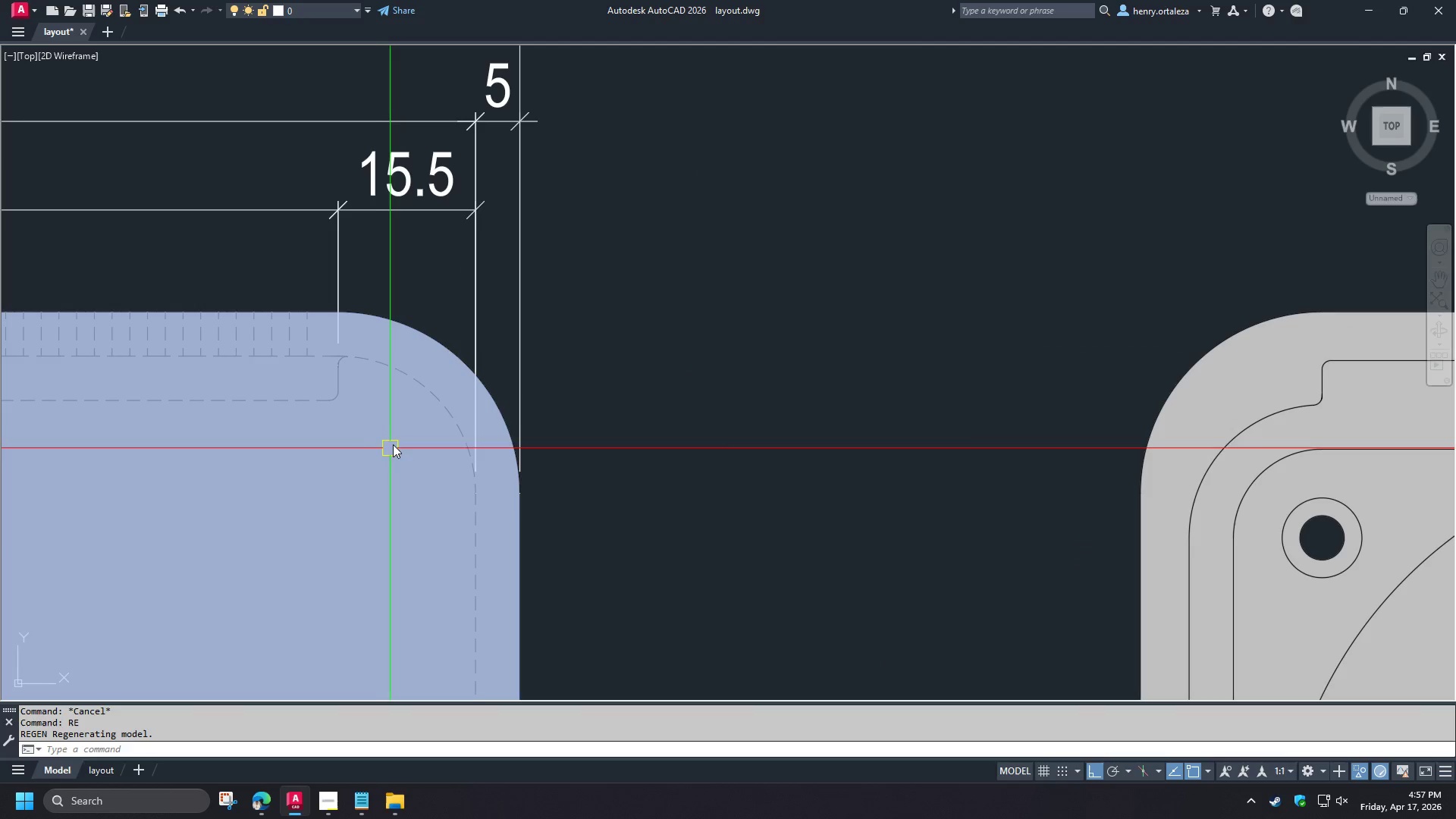 
type(dli)
 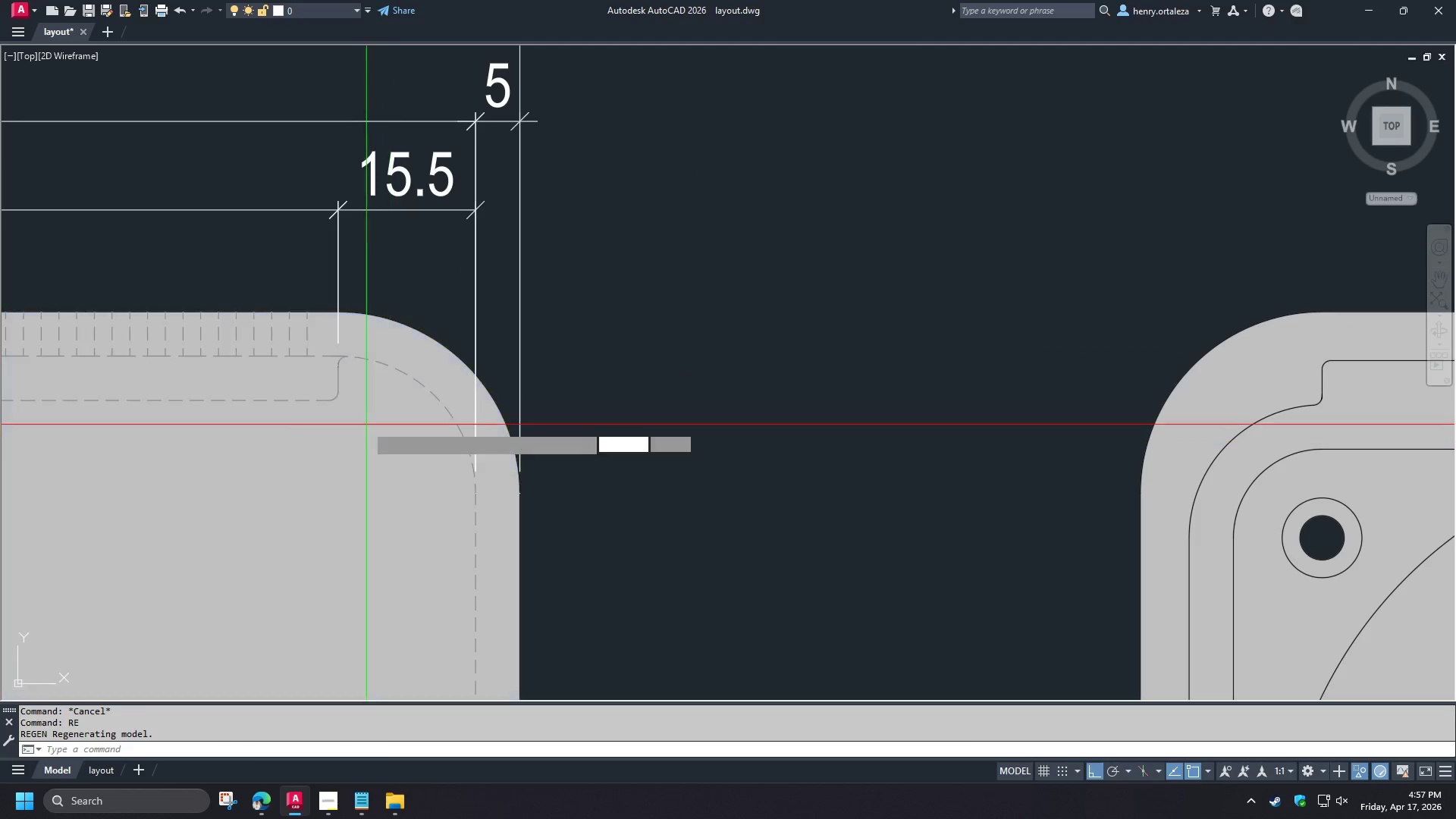 
type( end )
 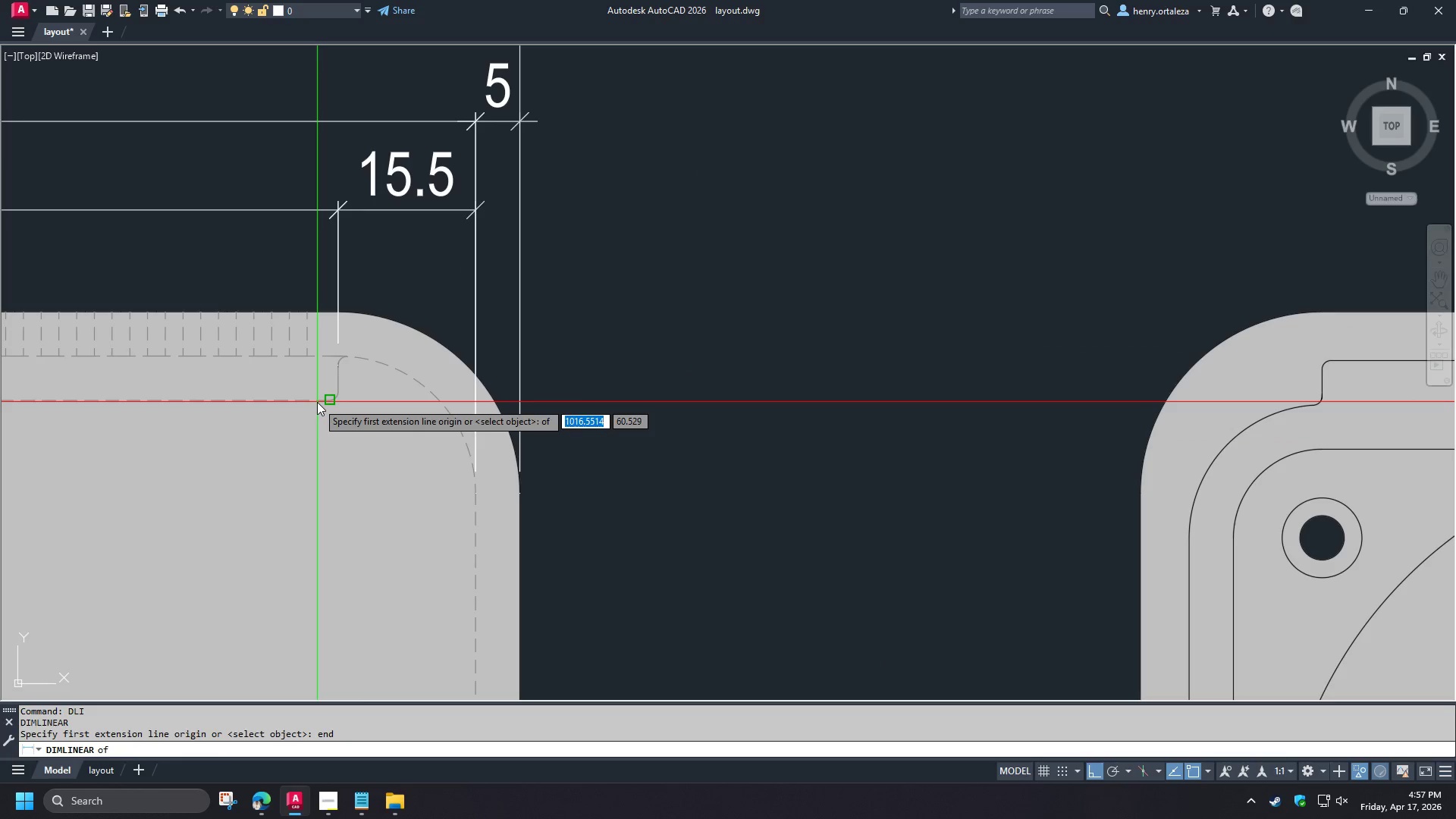 
left_click([317, 402])
 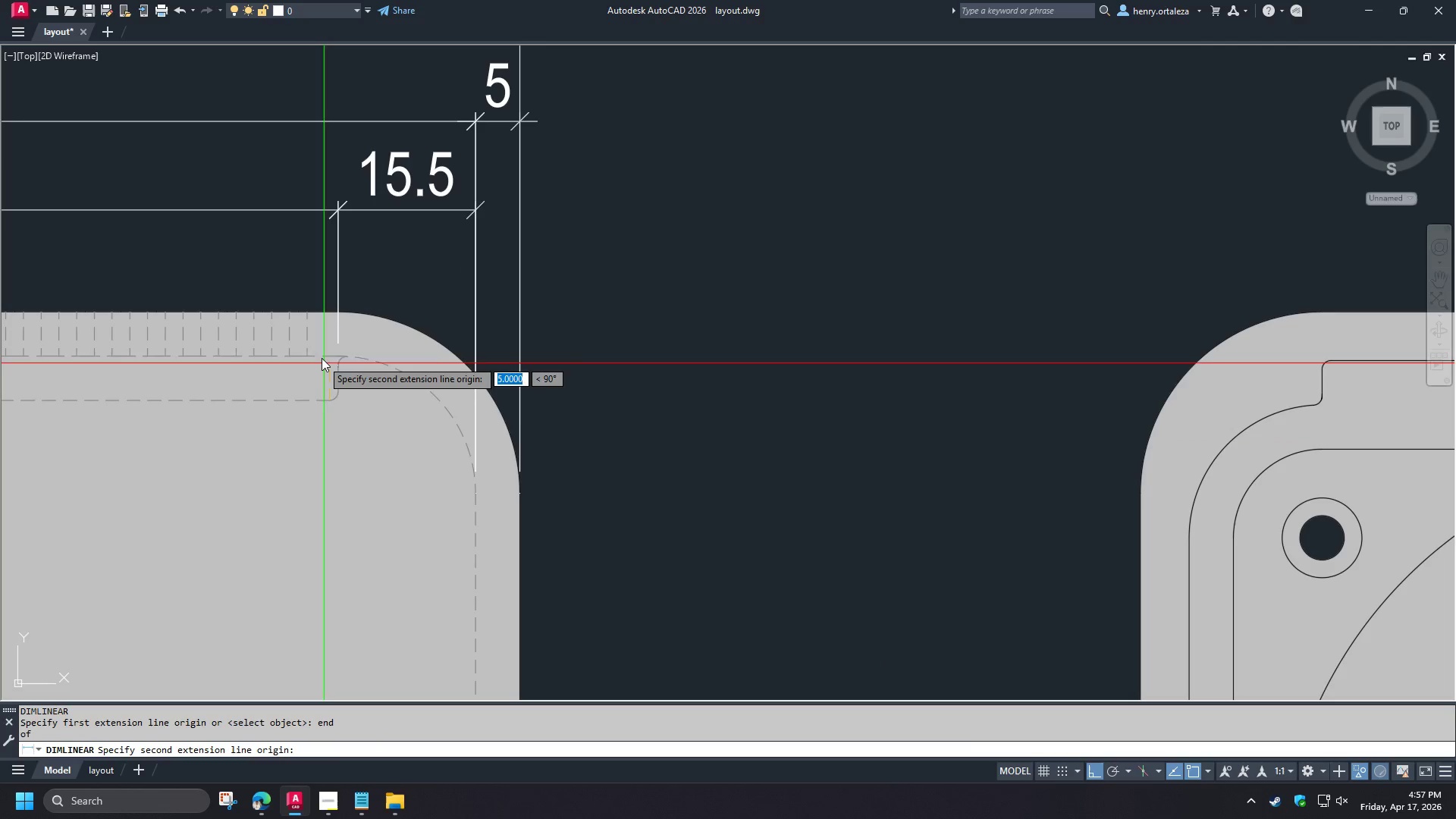 
type(end )
 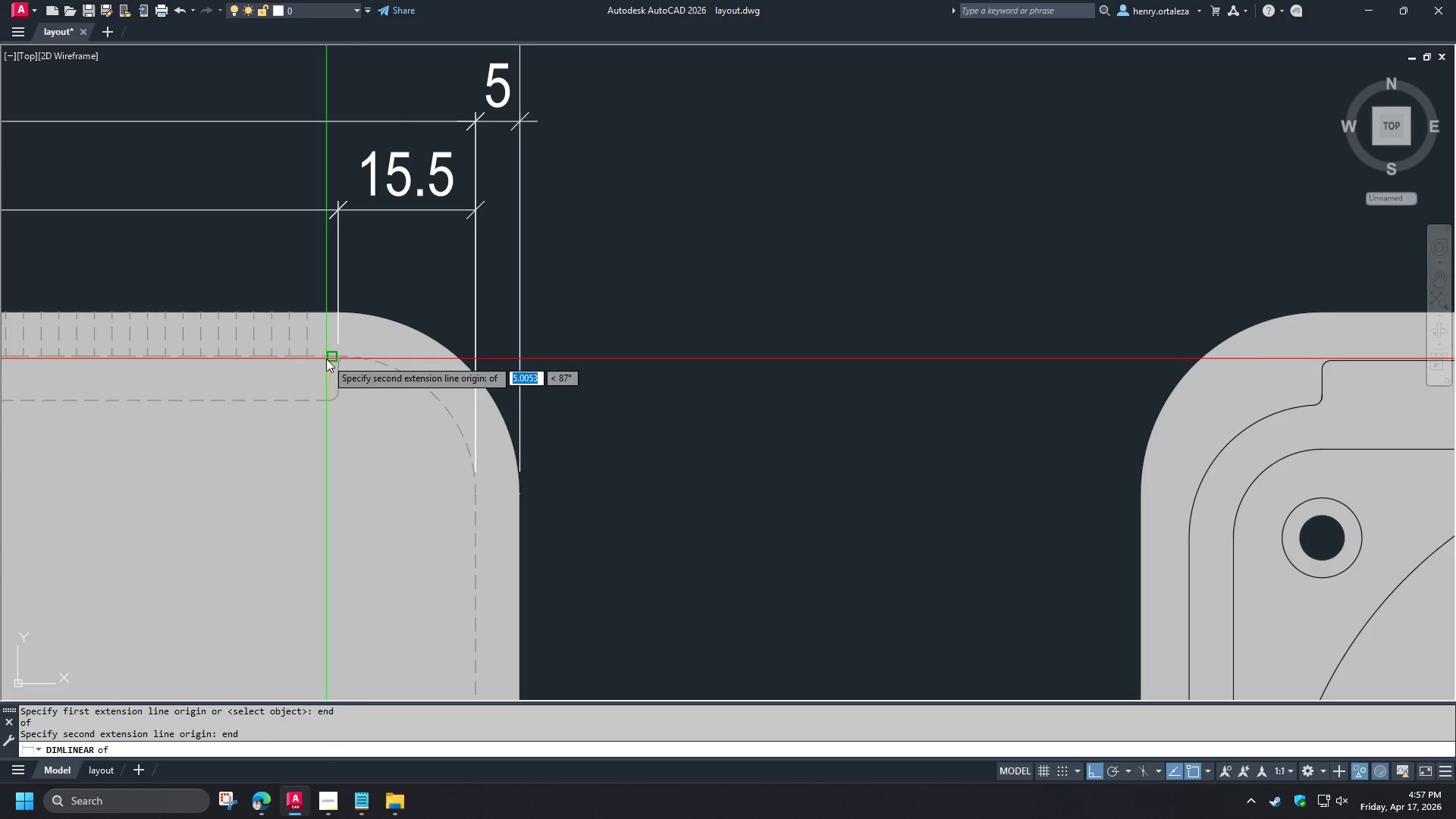 
left_click([326, 359])
 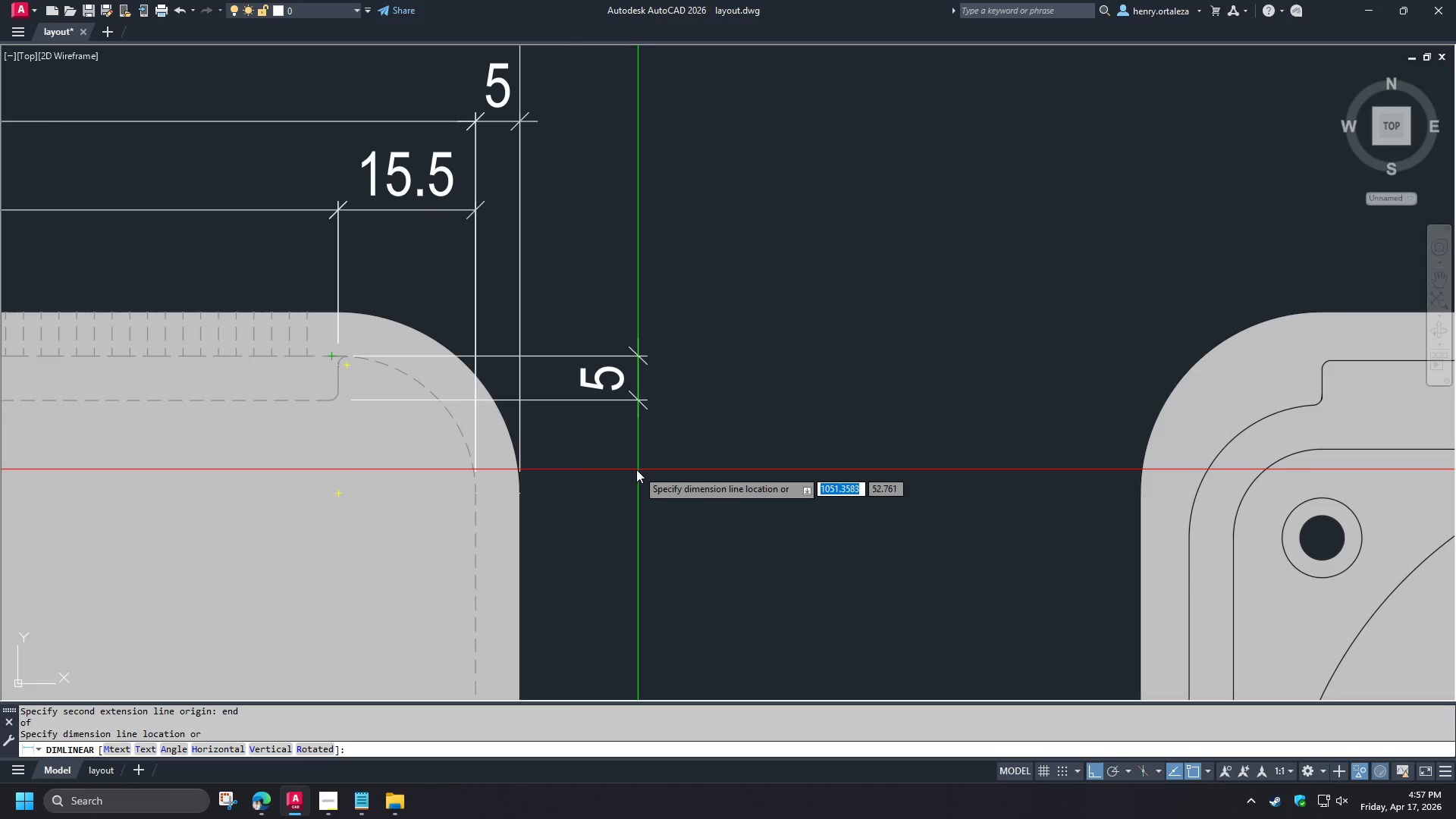 
left_click([627, 469])
 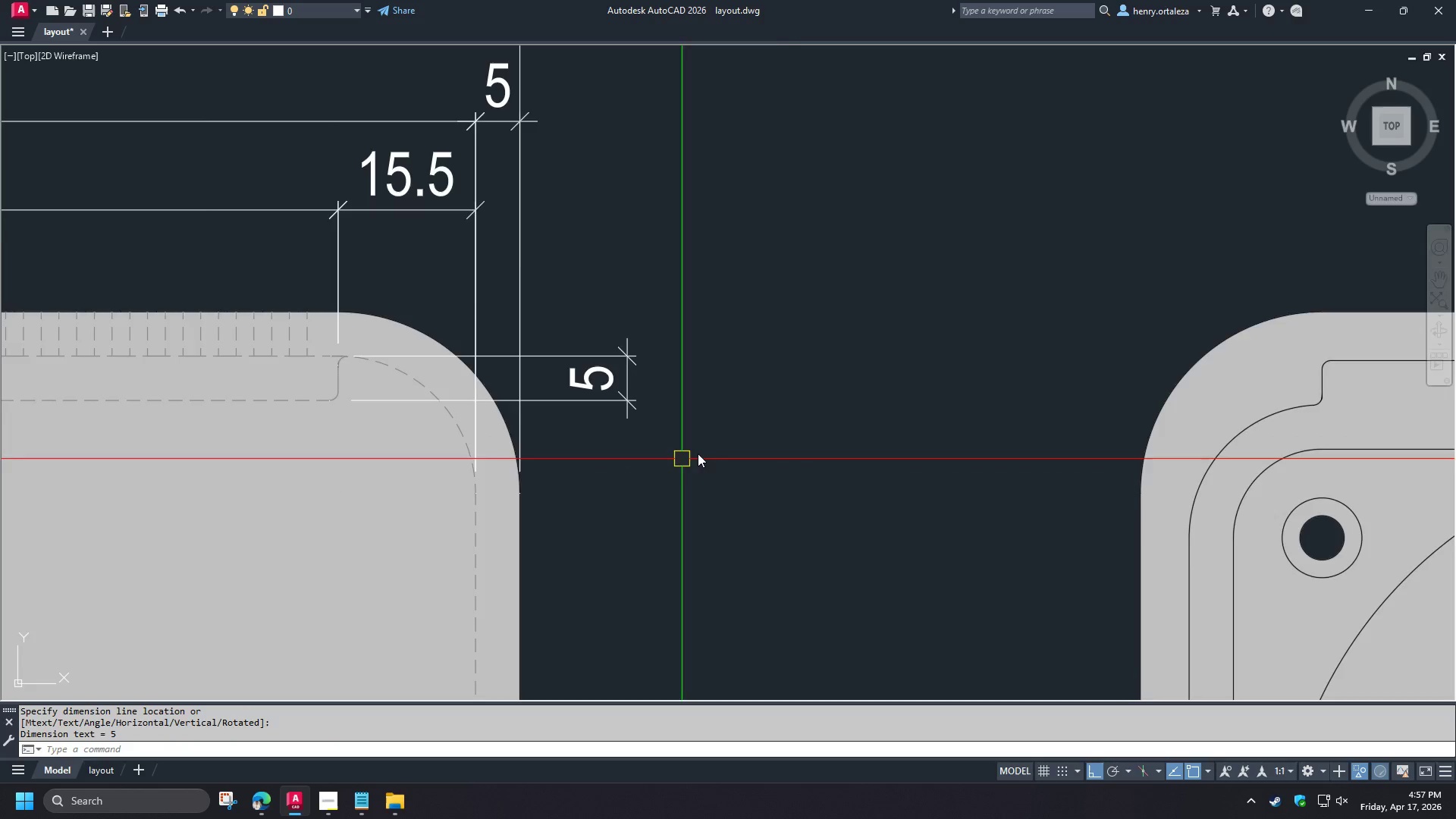 
type(re )
 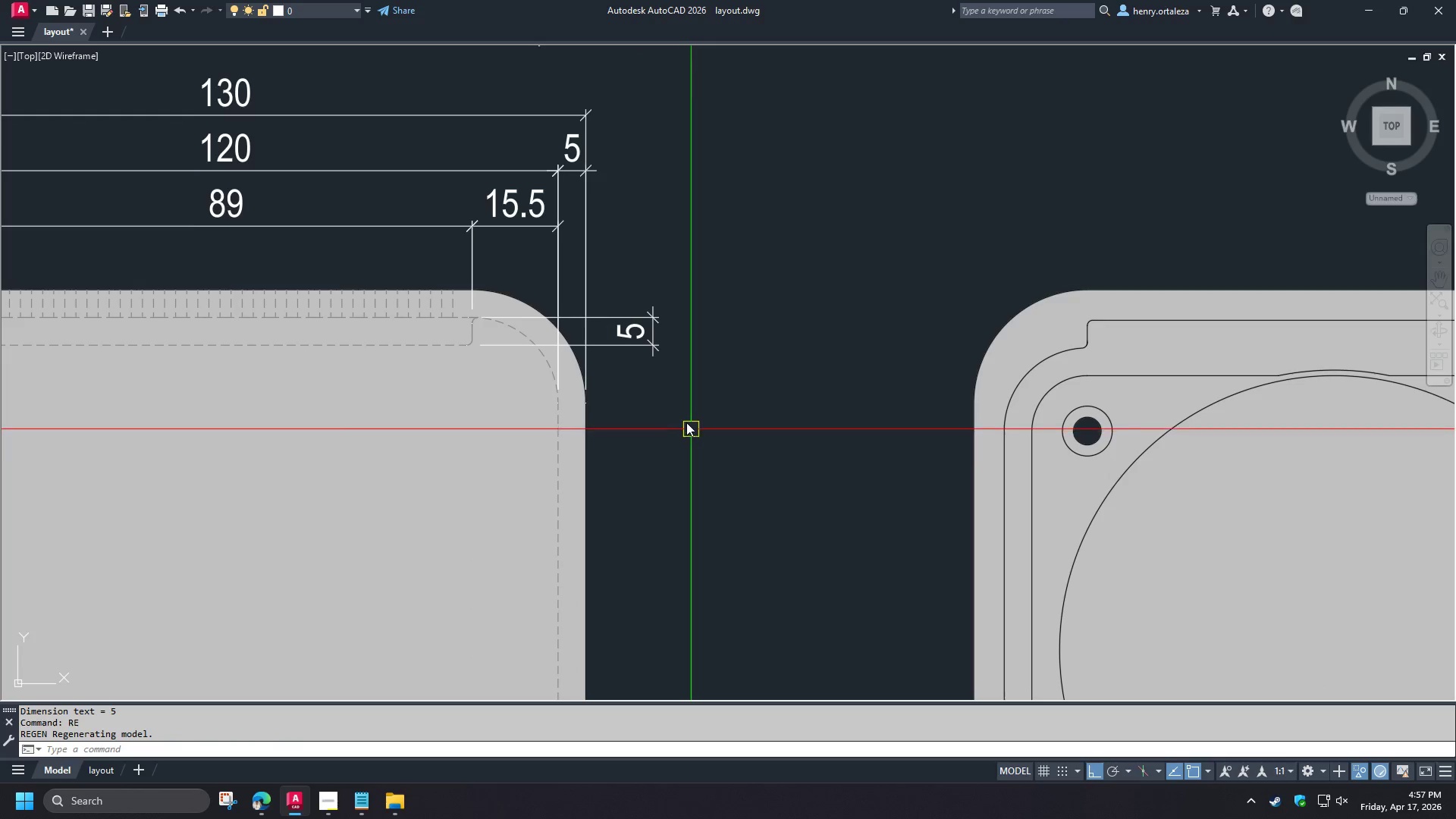 
scroll: coordinate [698, 453], scroll_direction: down, amount: 1.0
 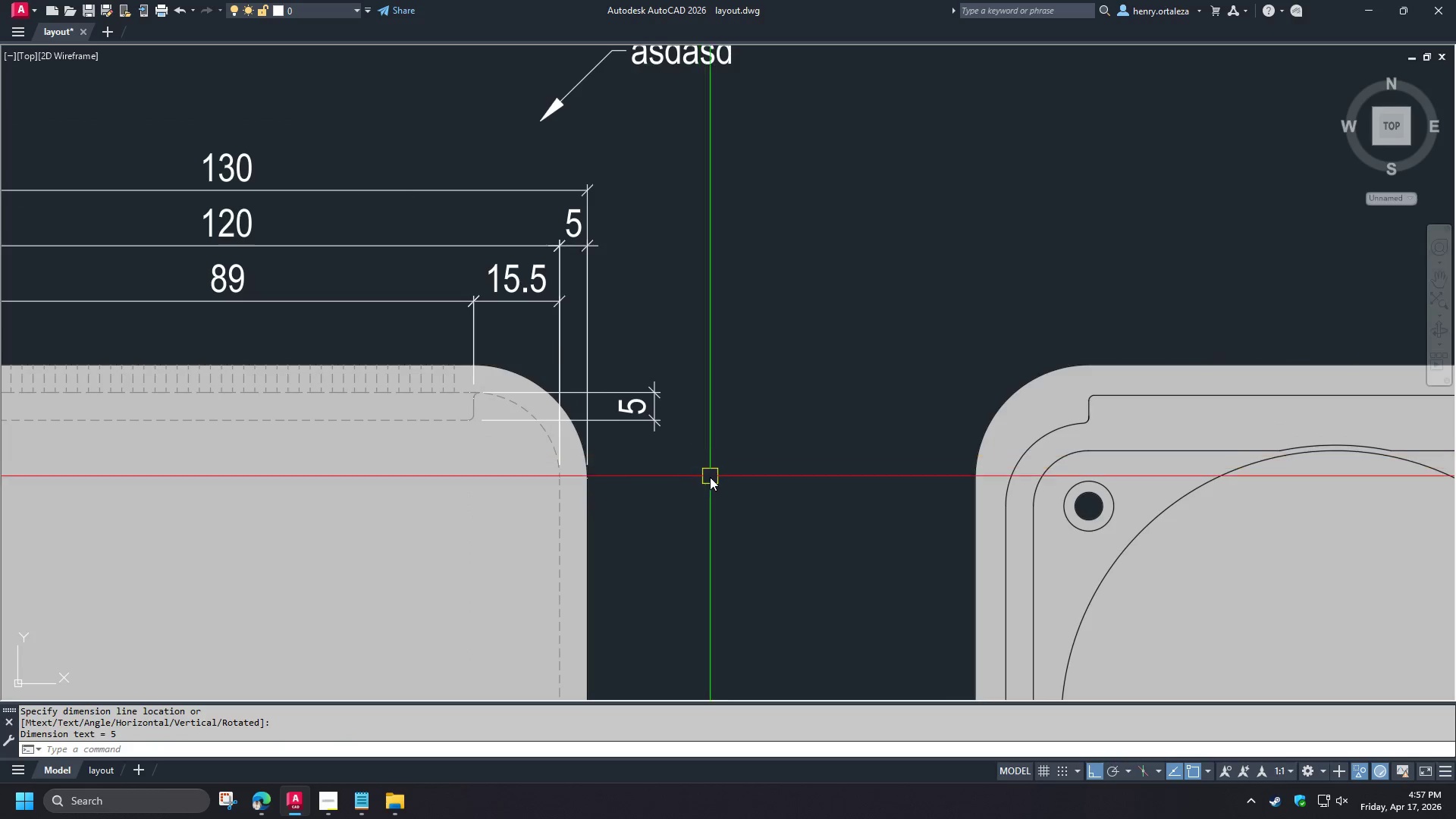 
key(S)
 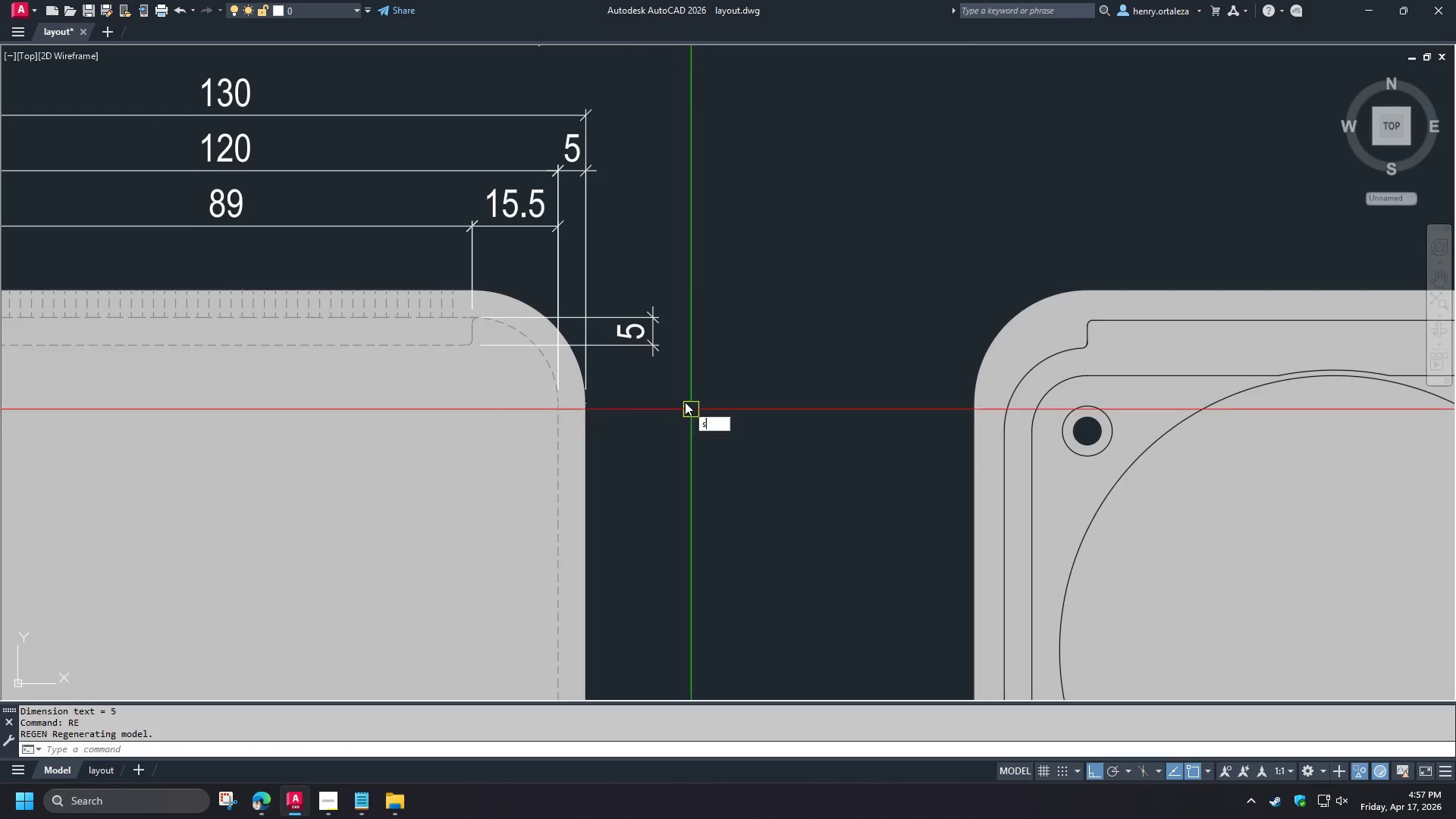 
key(Space)
 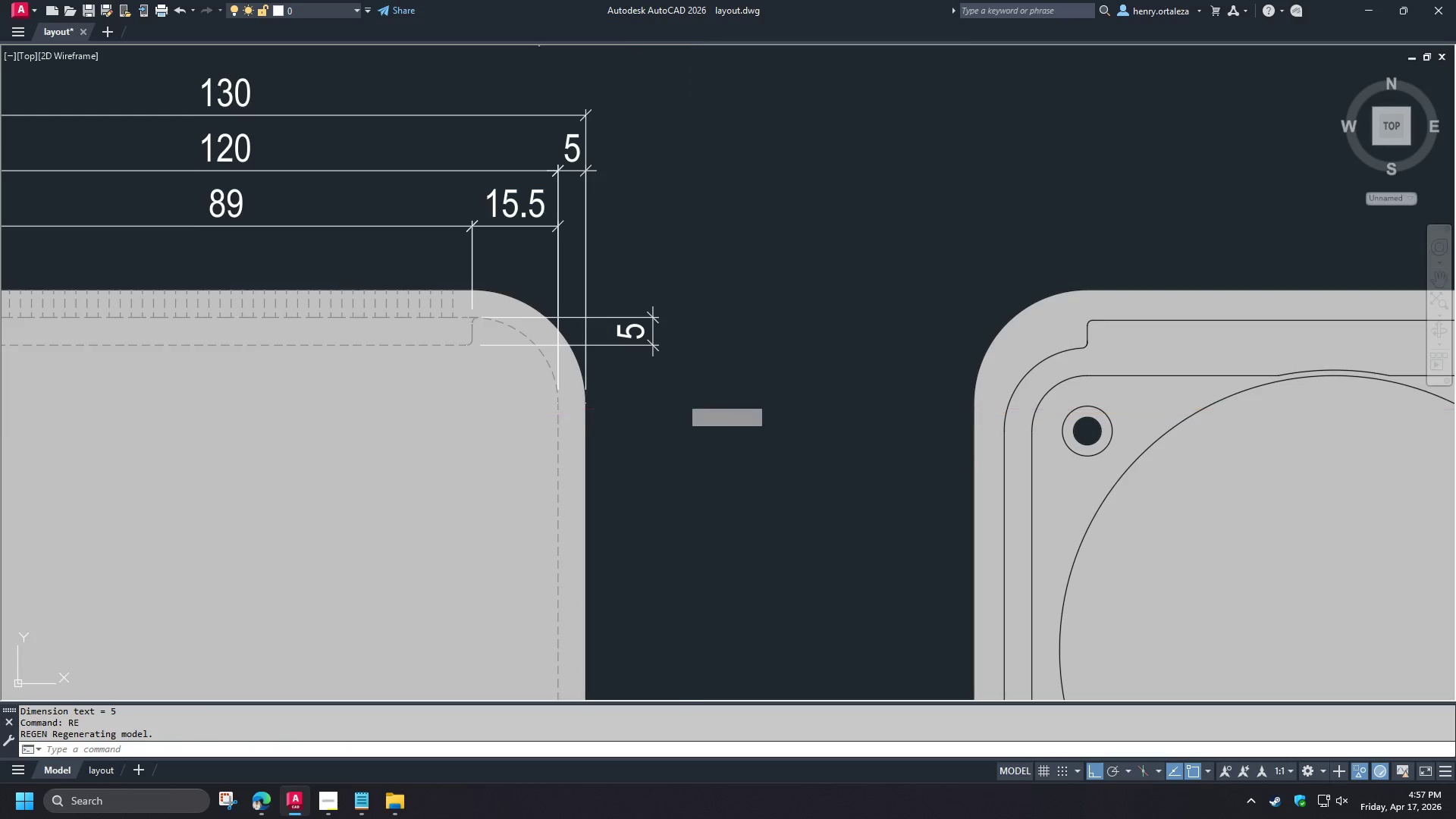 
left_click_drag(start_coordinate=[679, 396], to_coordinate=[670, 384])
 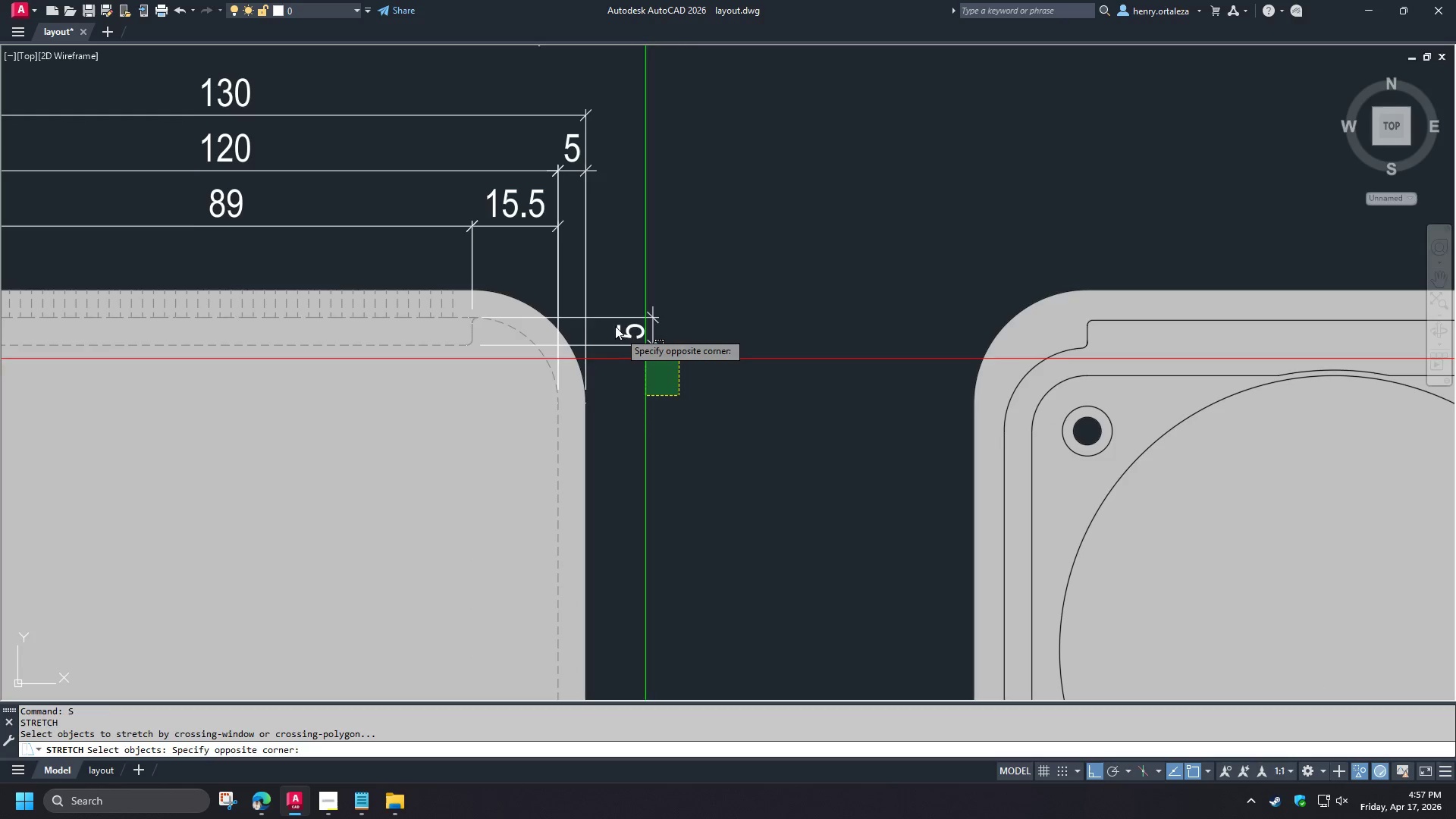 
double_click([610, 318])
 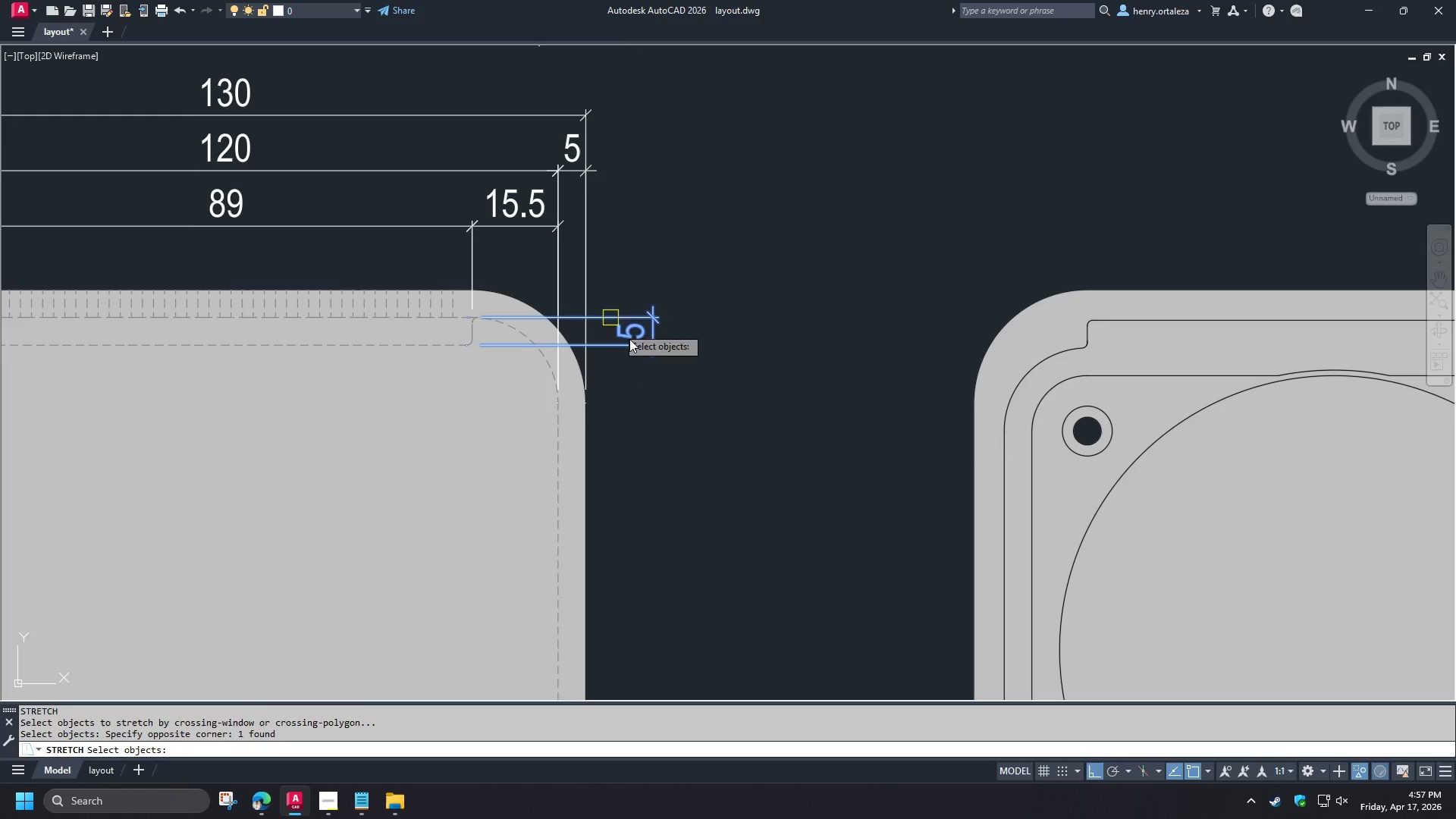 
key(Space)
 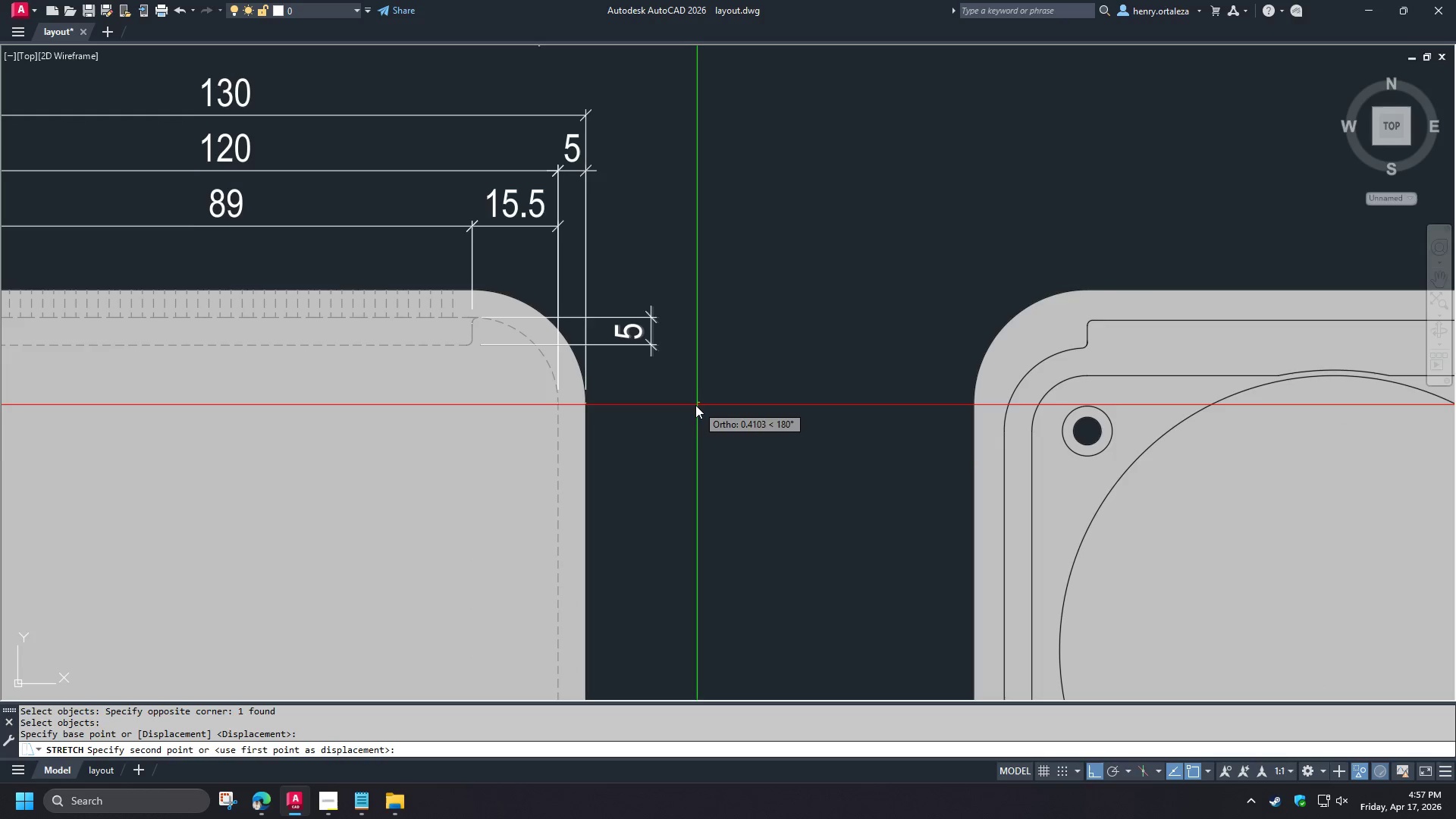 
left_click([692, 406])
 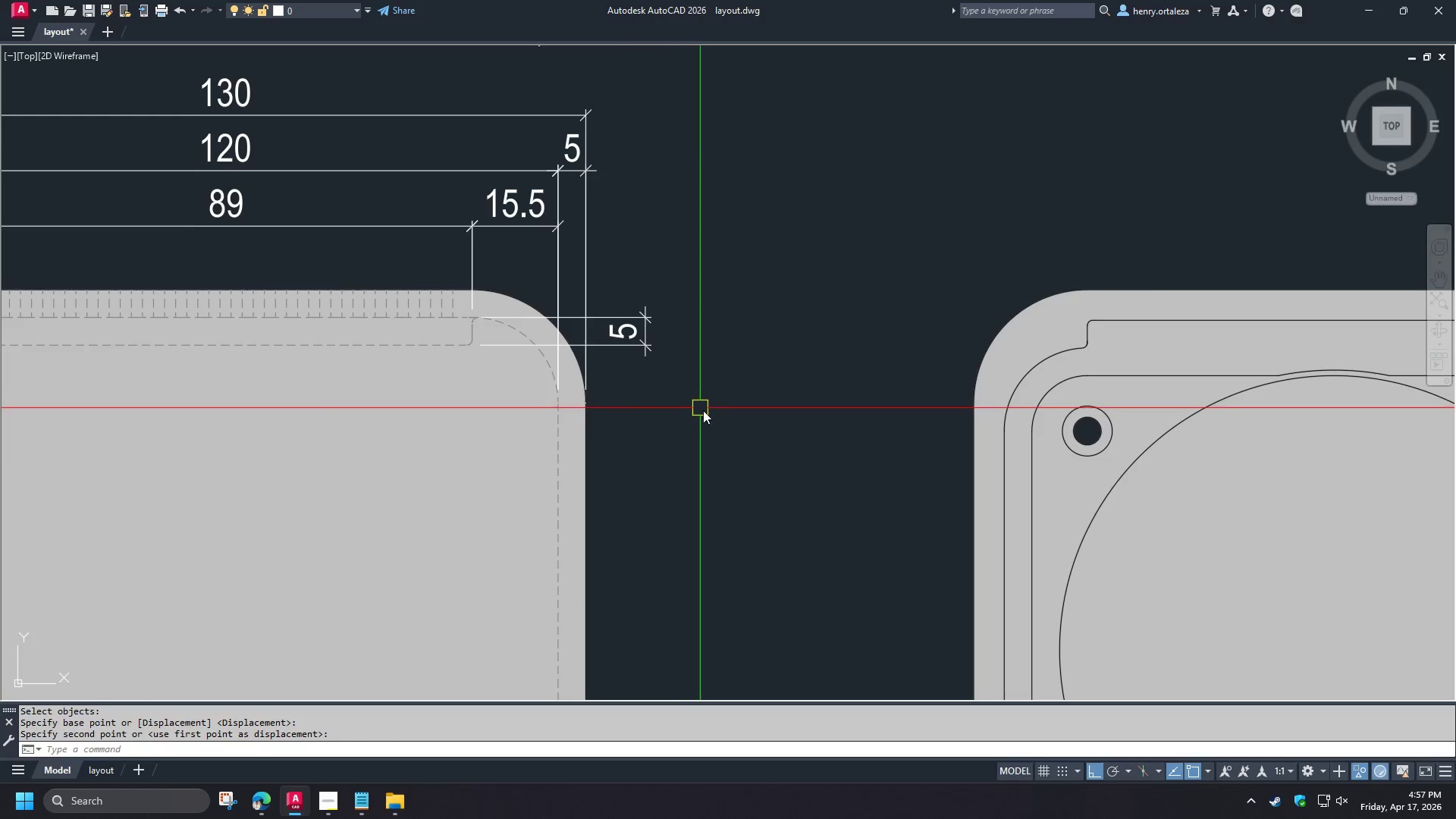 
type(re )
 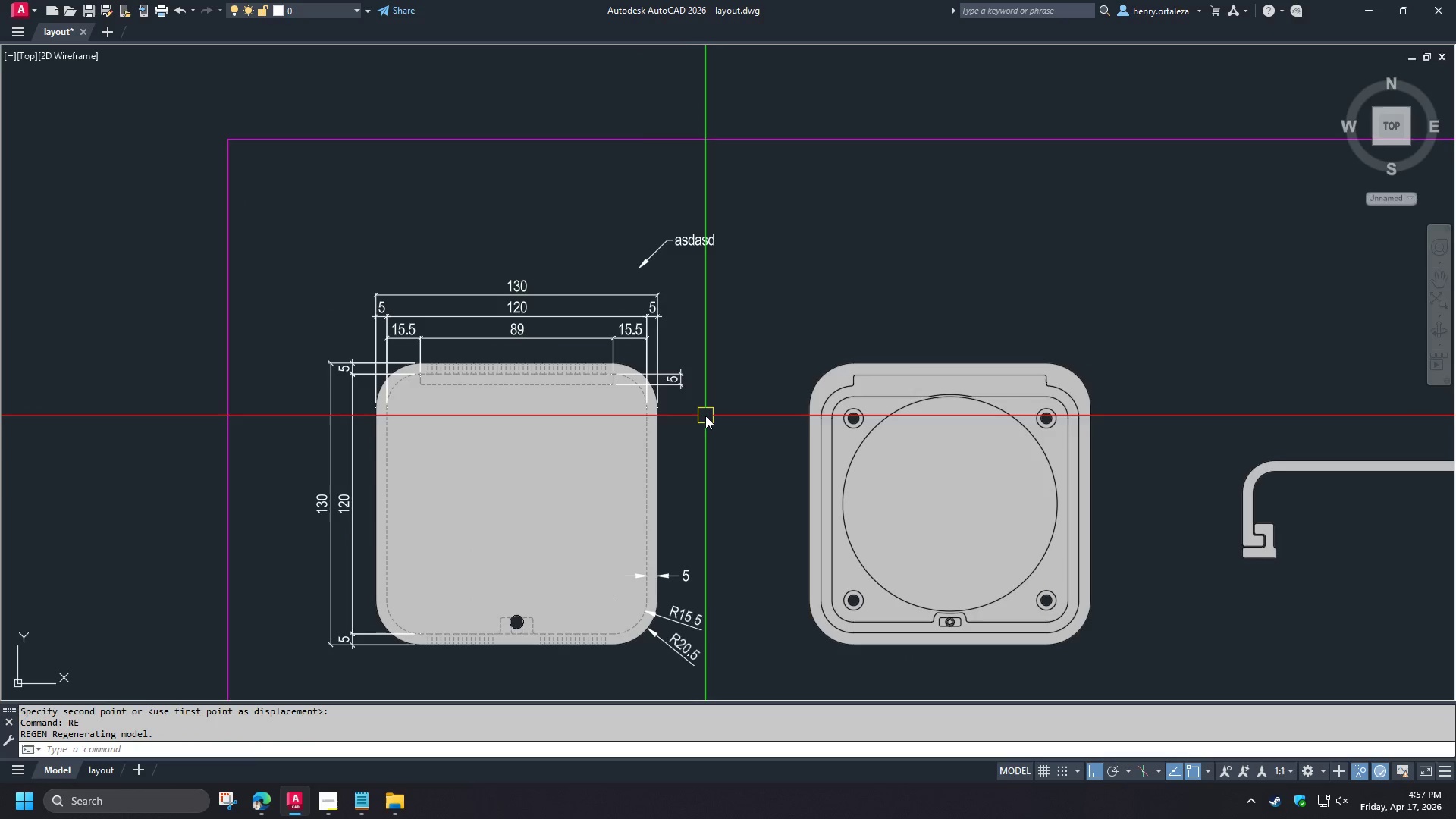 
scroll: coordinate [703, 410], scroll_direction: down, amount: 2.0
 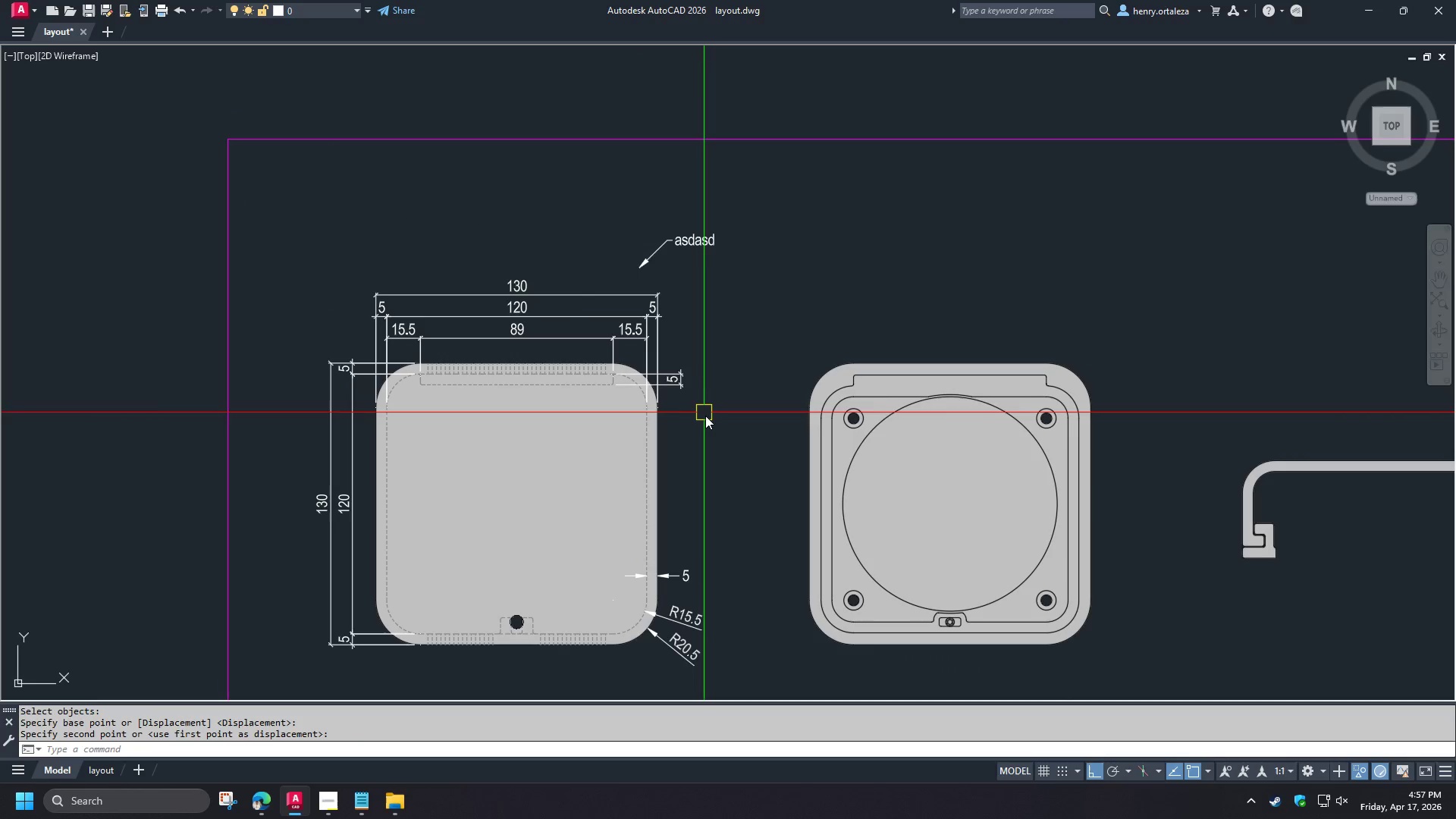 
scroll: coordinate [704, 412], scroll_direction: up, amount: 1.0
 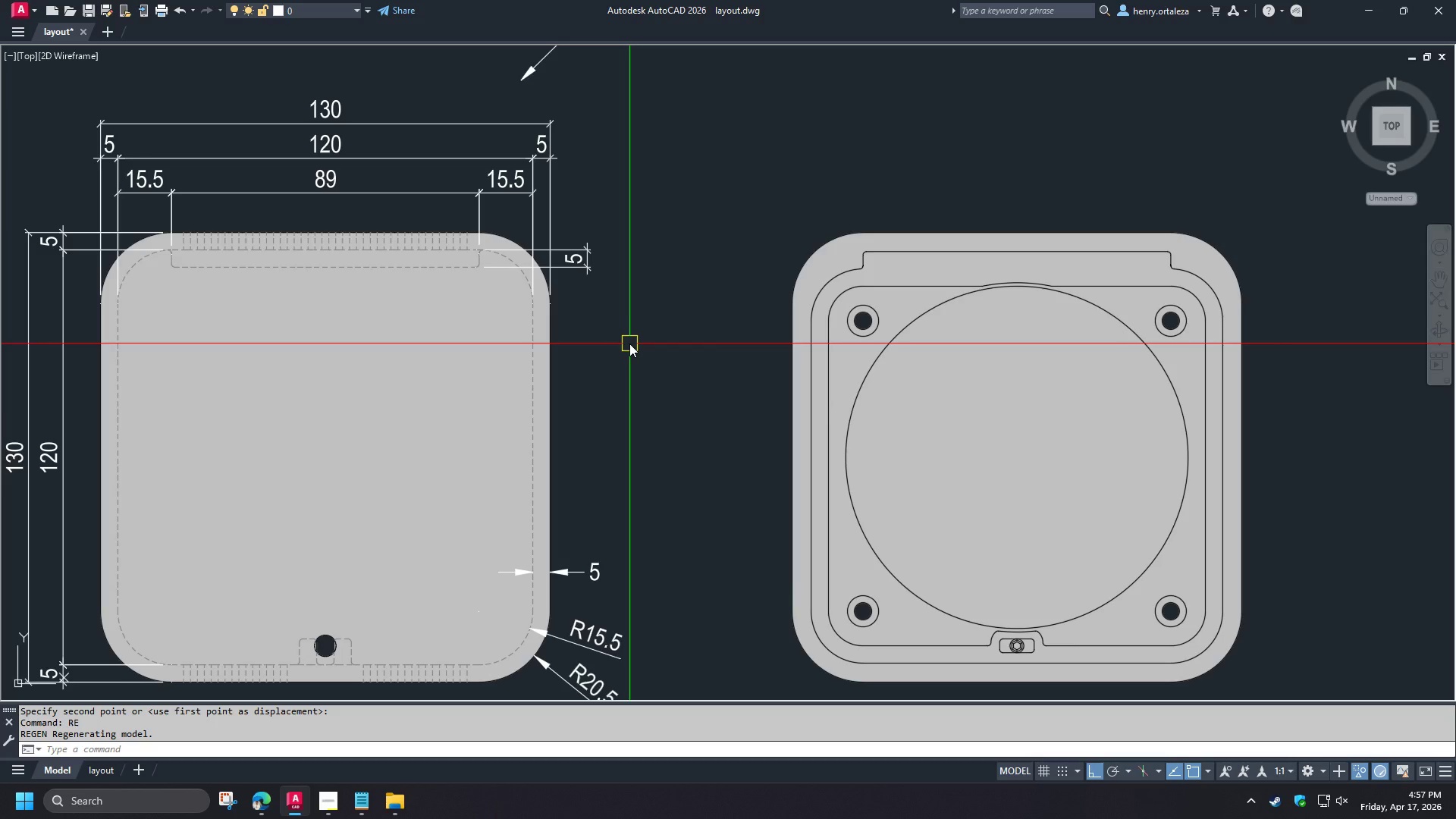 
scroll: coordinate [635, 259], scroll_direction: down, amount: 2.0
 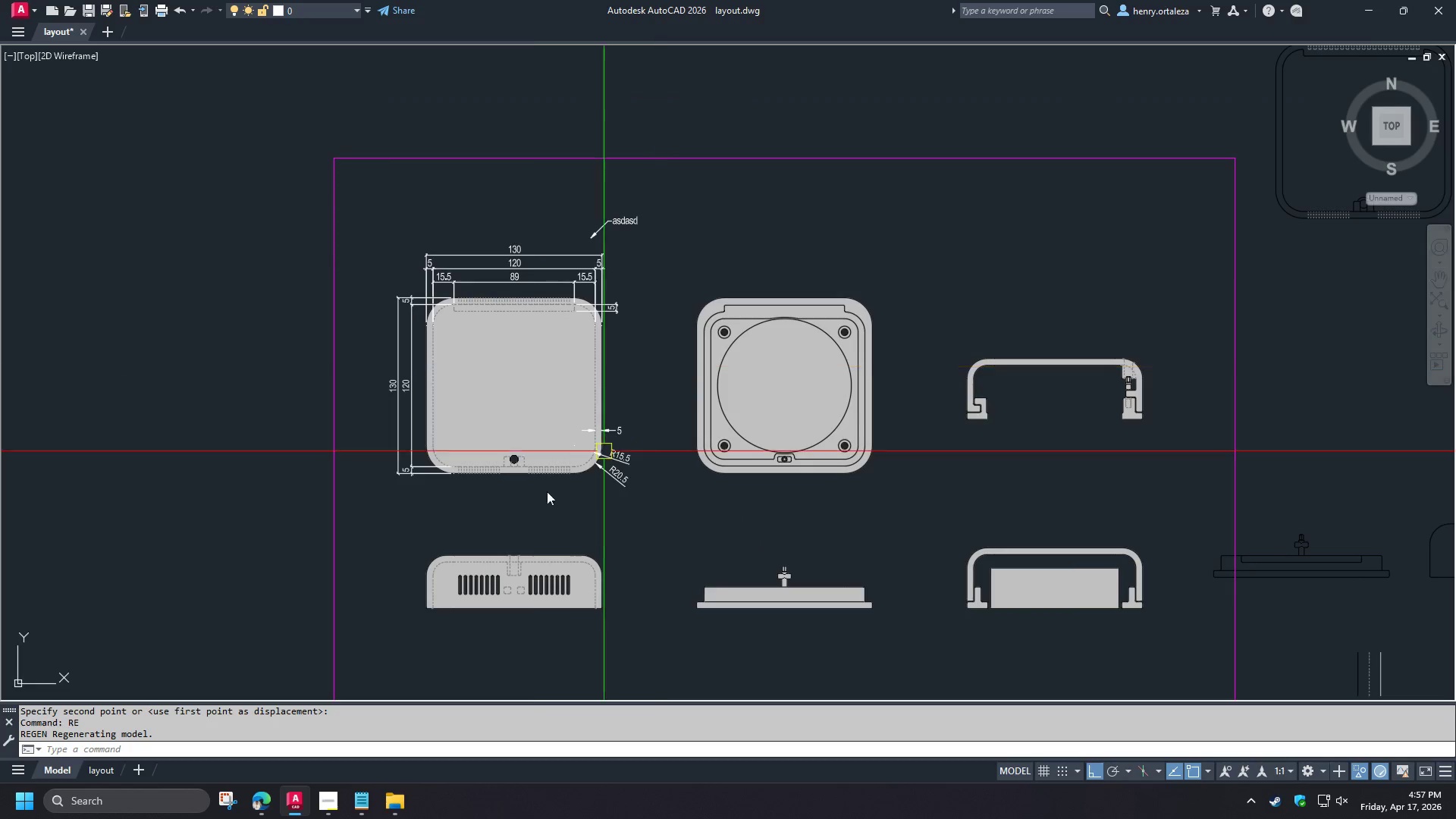 
scroll: coordinate [528, 501], scroll_direction: up, amount: 4.0
 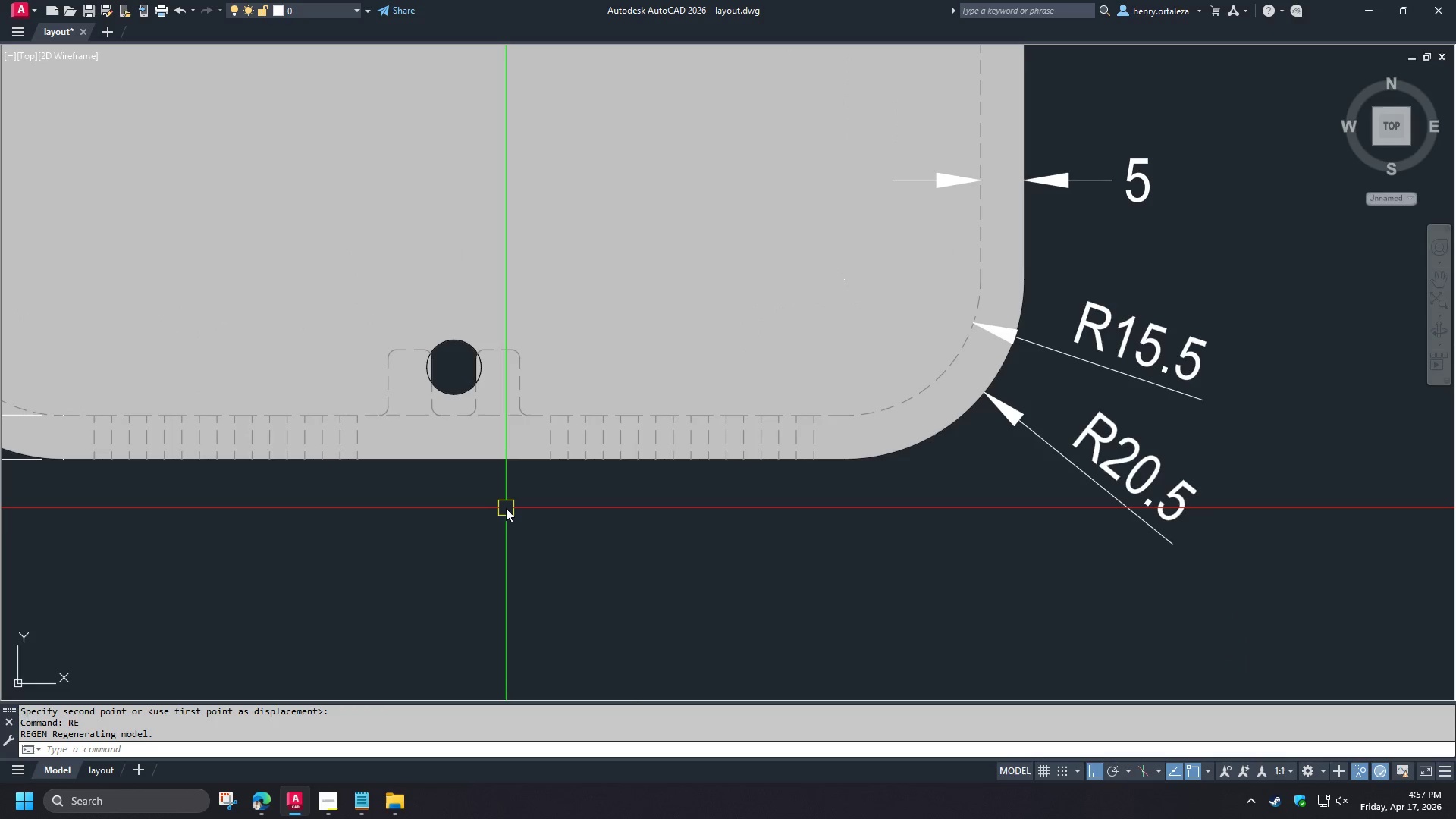 
scroll: coordinate [506, 508], scroll_direction: down, amount: 1.0
 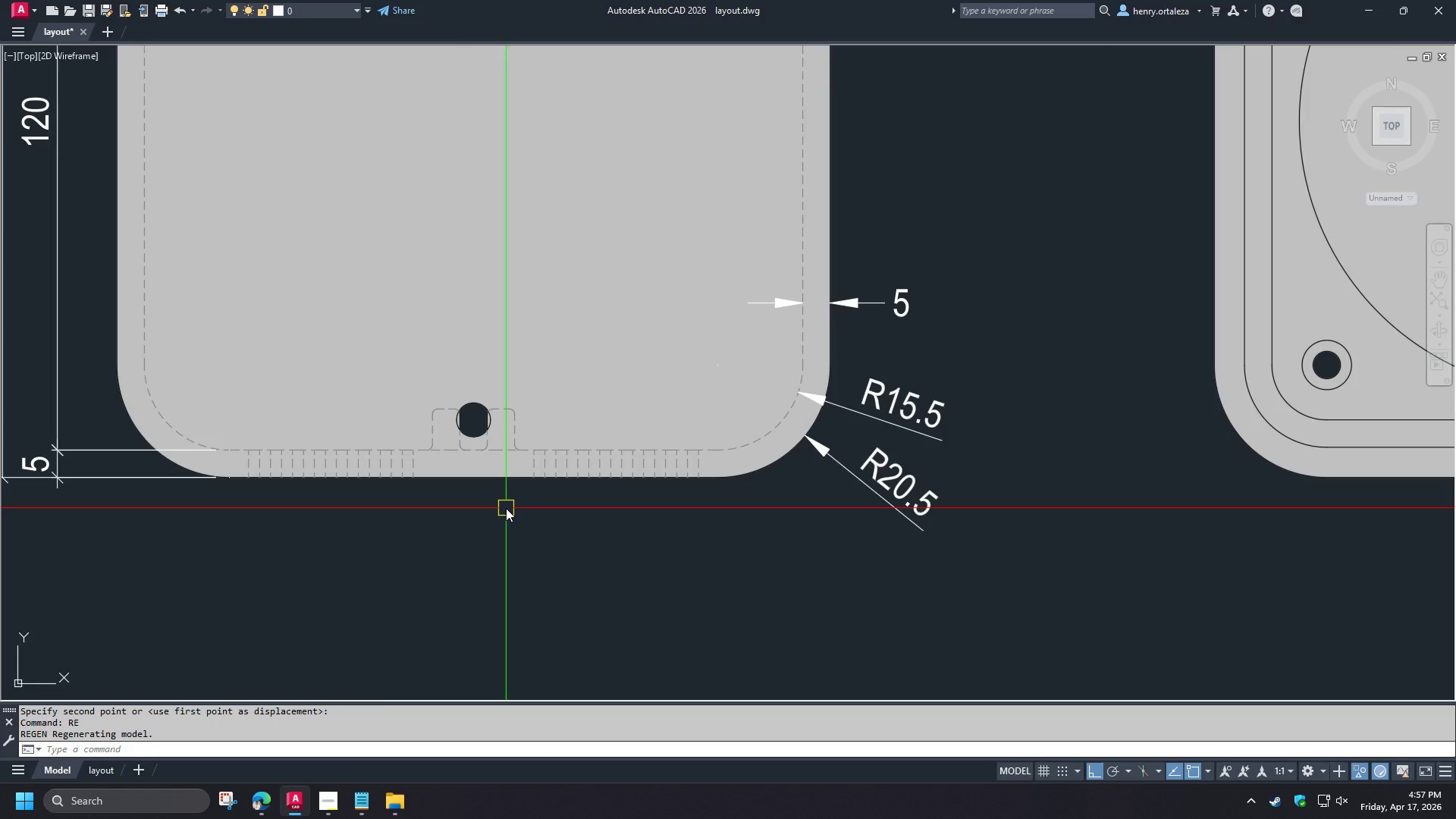 
wait(9.89)
 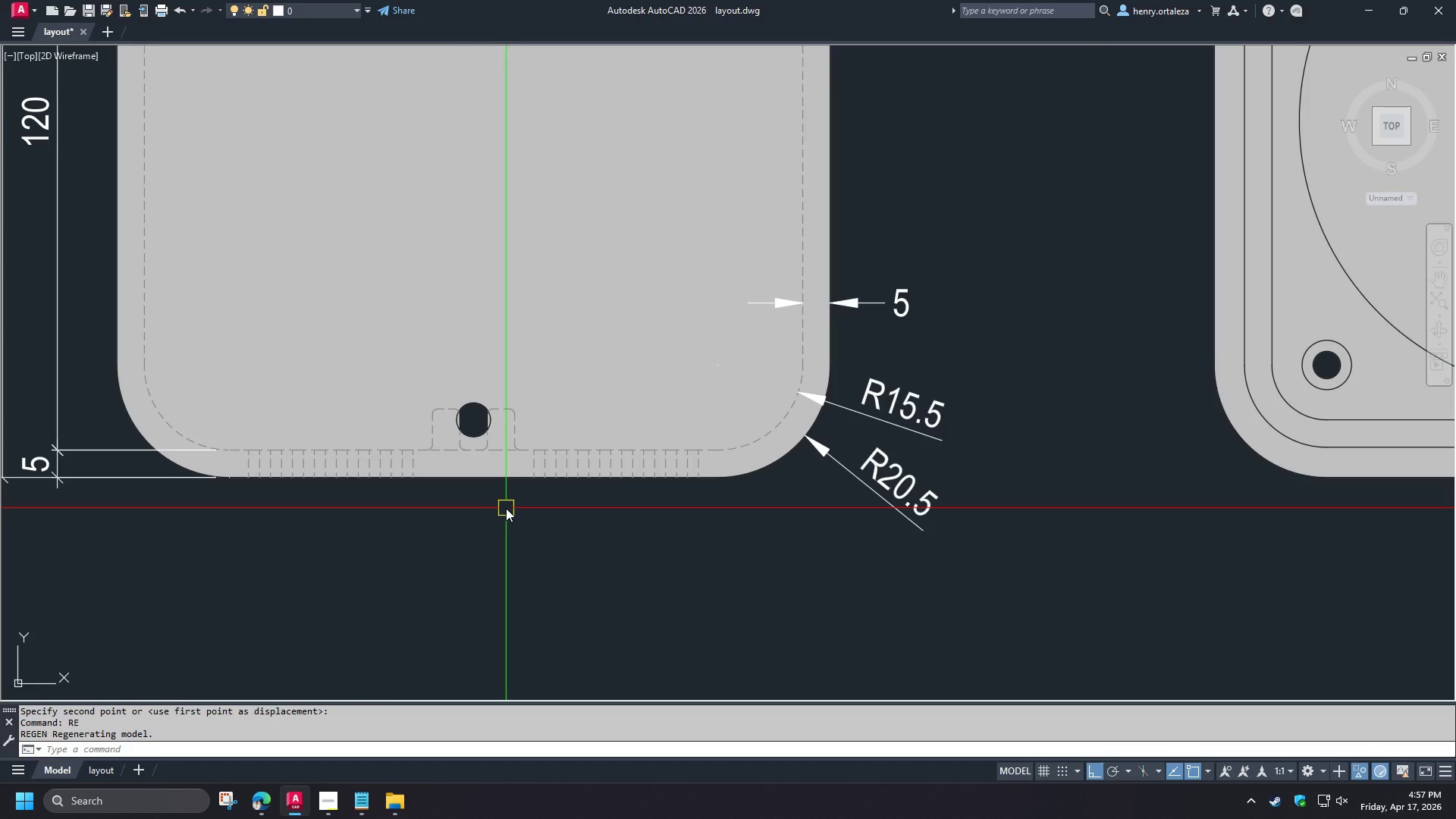 
key(Escape)
 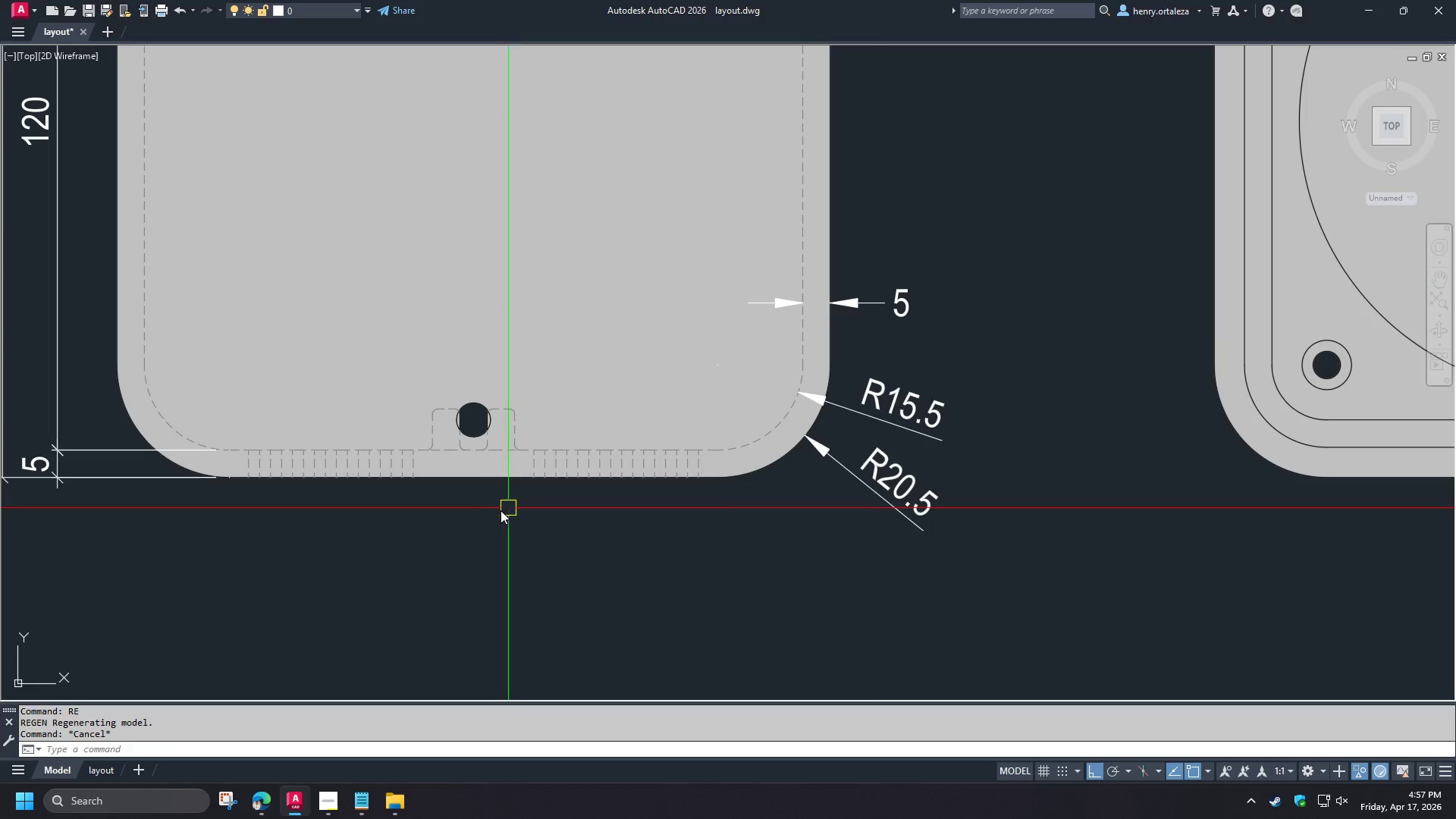 
type(re )
 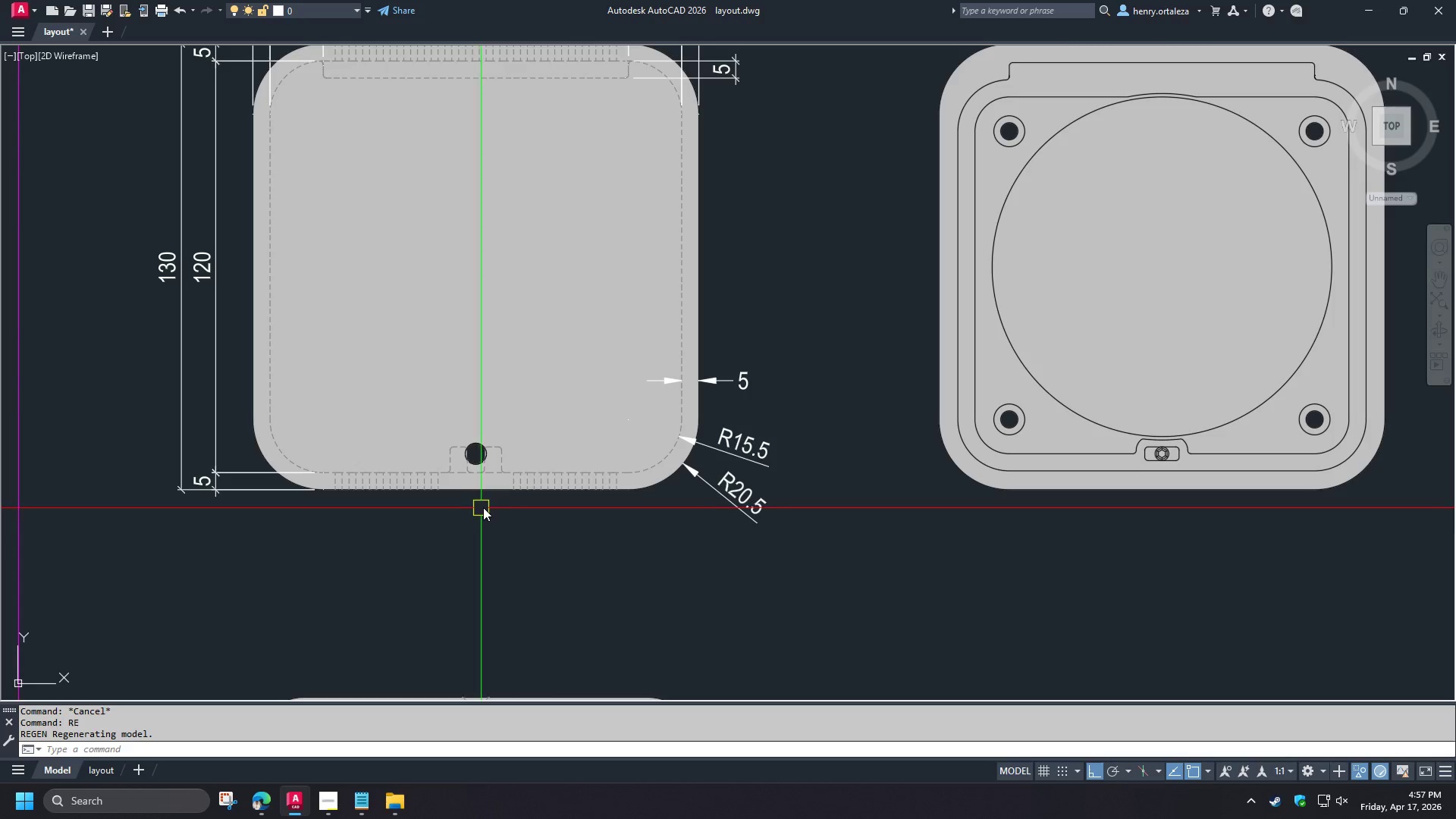 
scroll: coordinate [479, 510], scroll_direction: down, amount: 1.0
 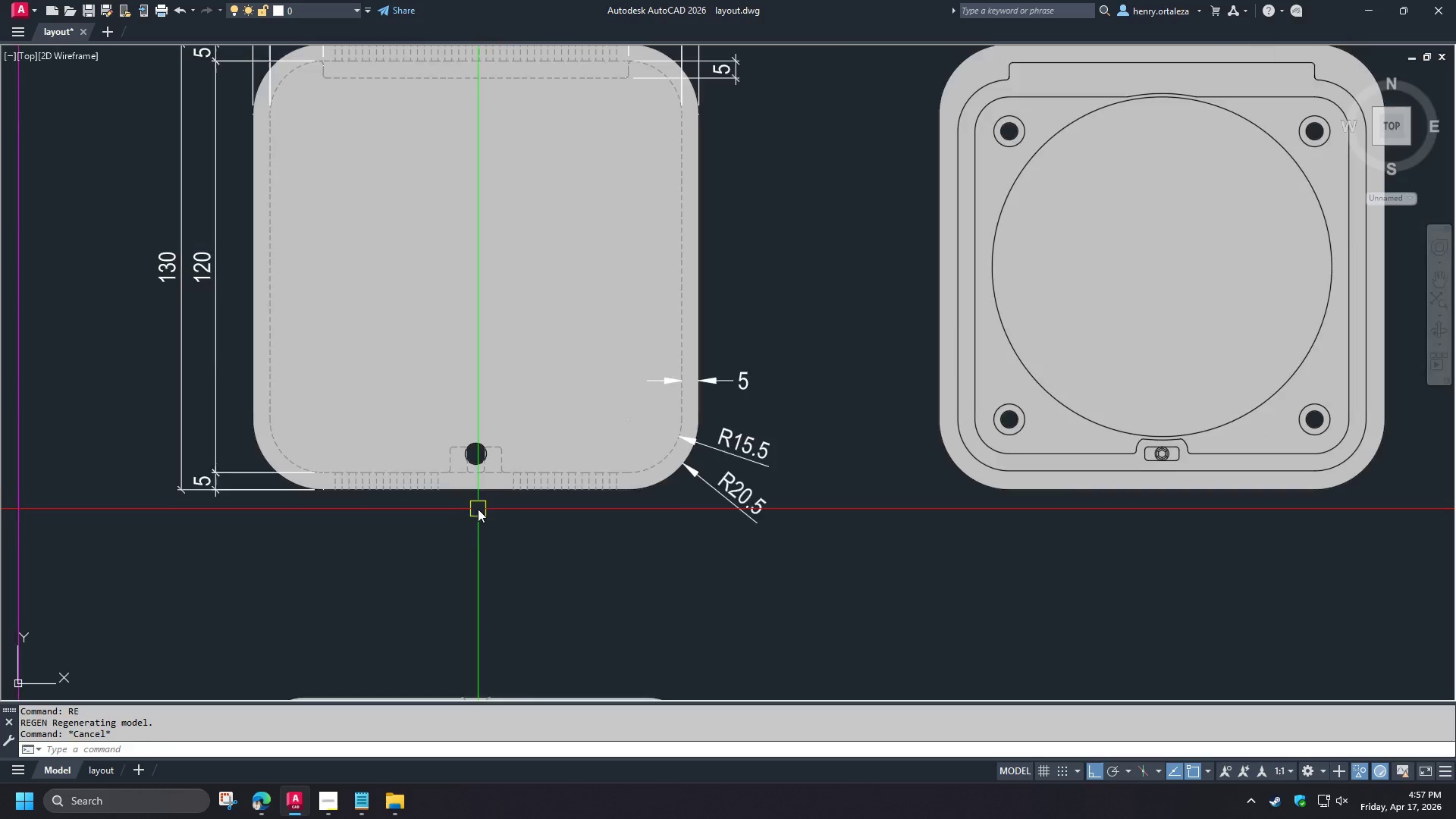 
scroll: coordinate [405, 520], scroll_direction: up, amount: 2.0
 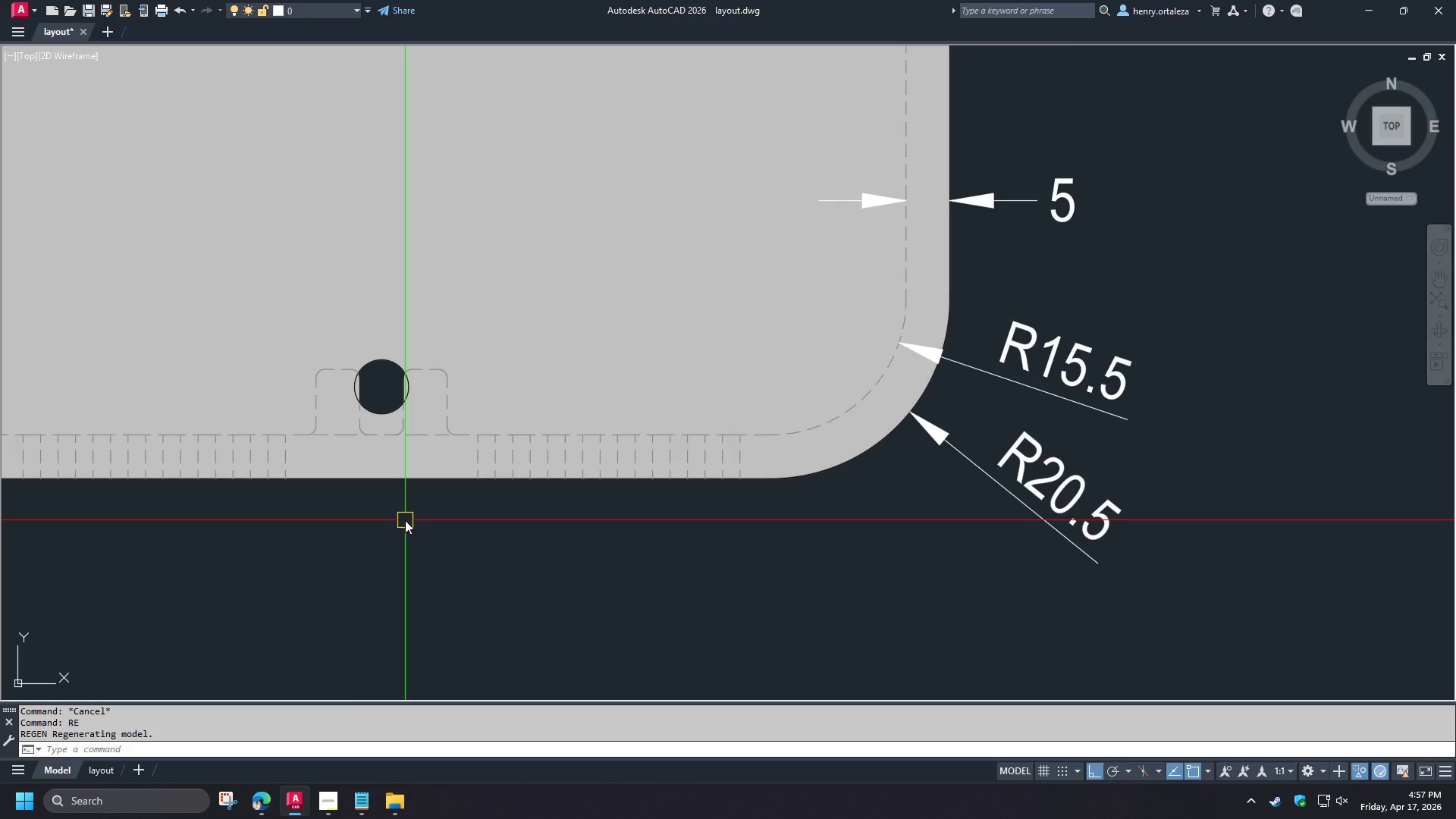 
type(dra )
 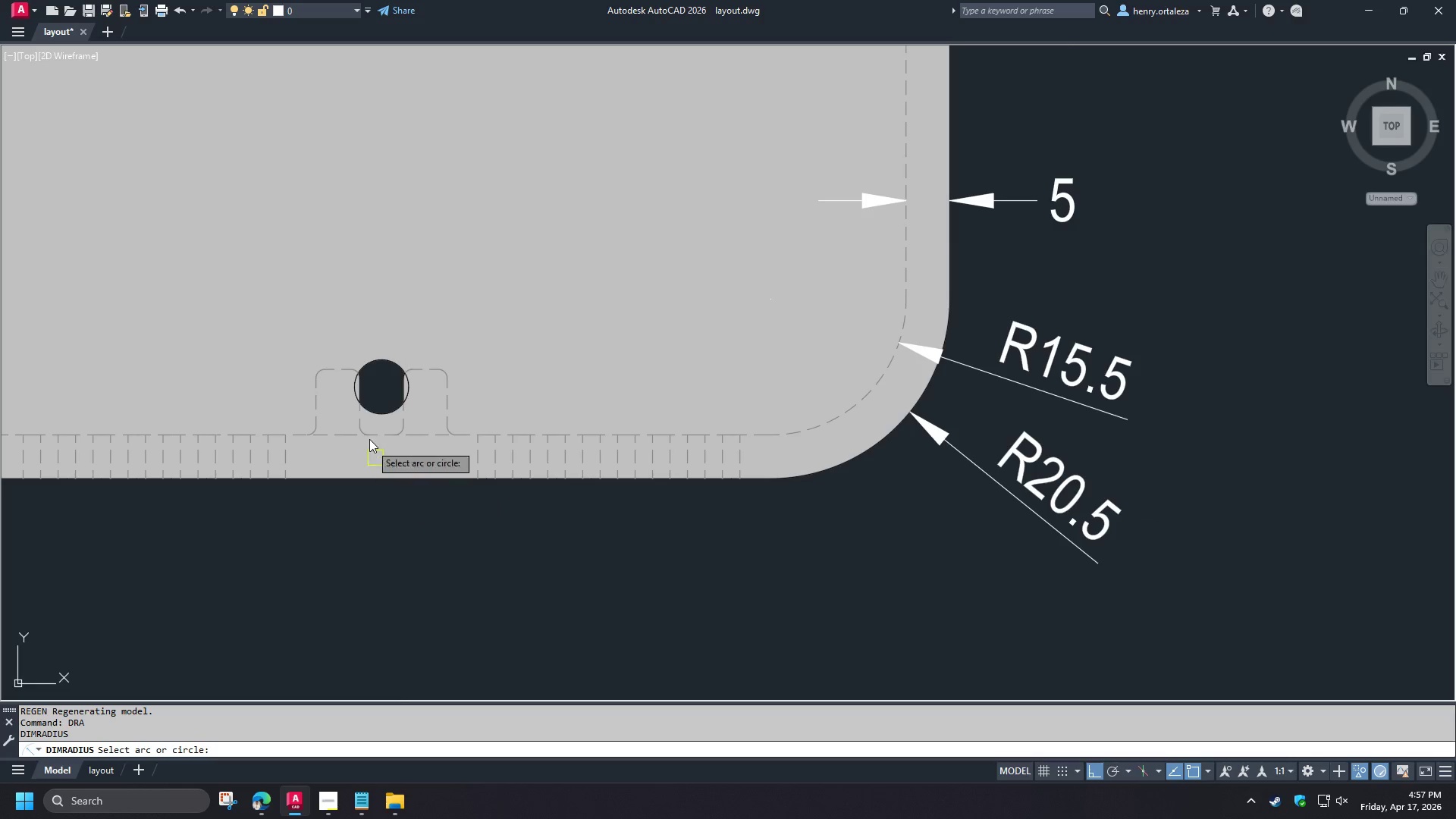 
scroll: coordinate [369, 437], scroll_direction: up, amount: 1.0
 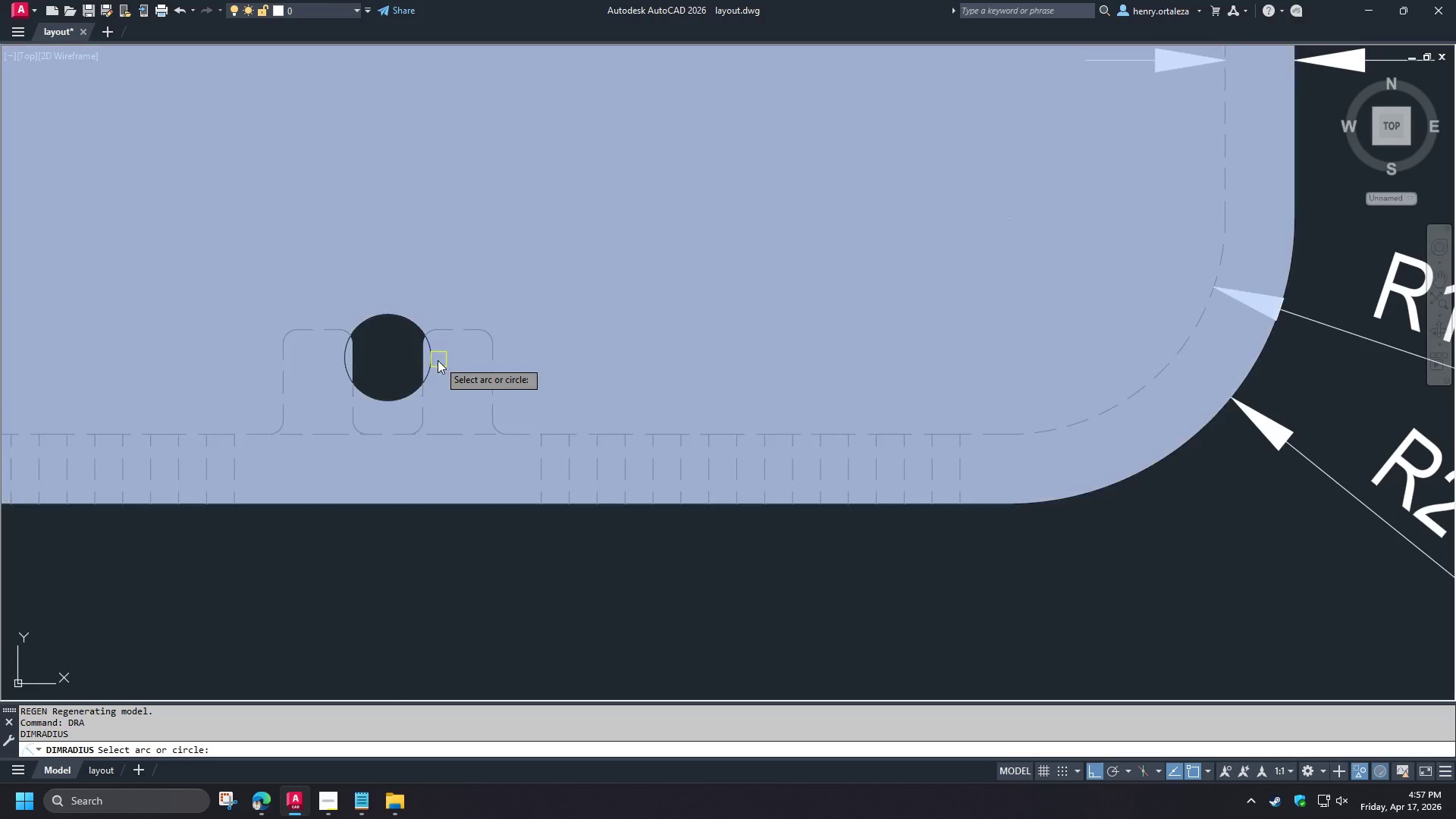 
left_click([436, 362])
 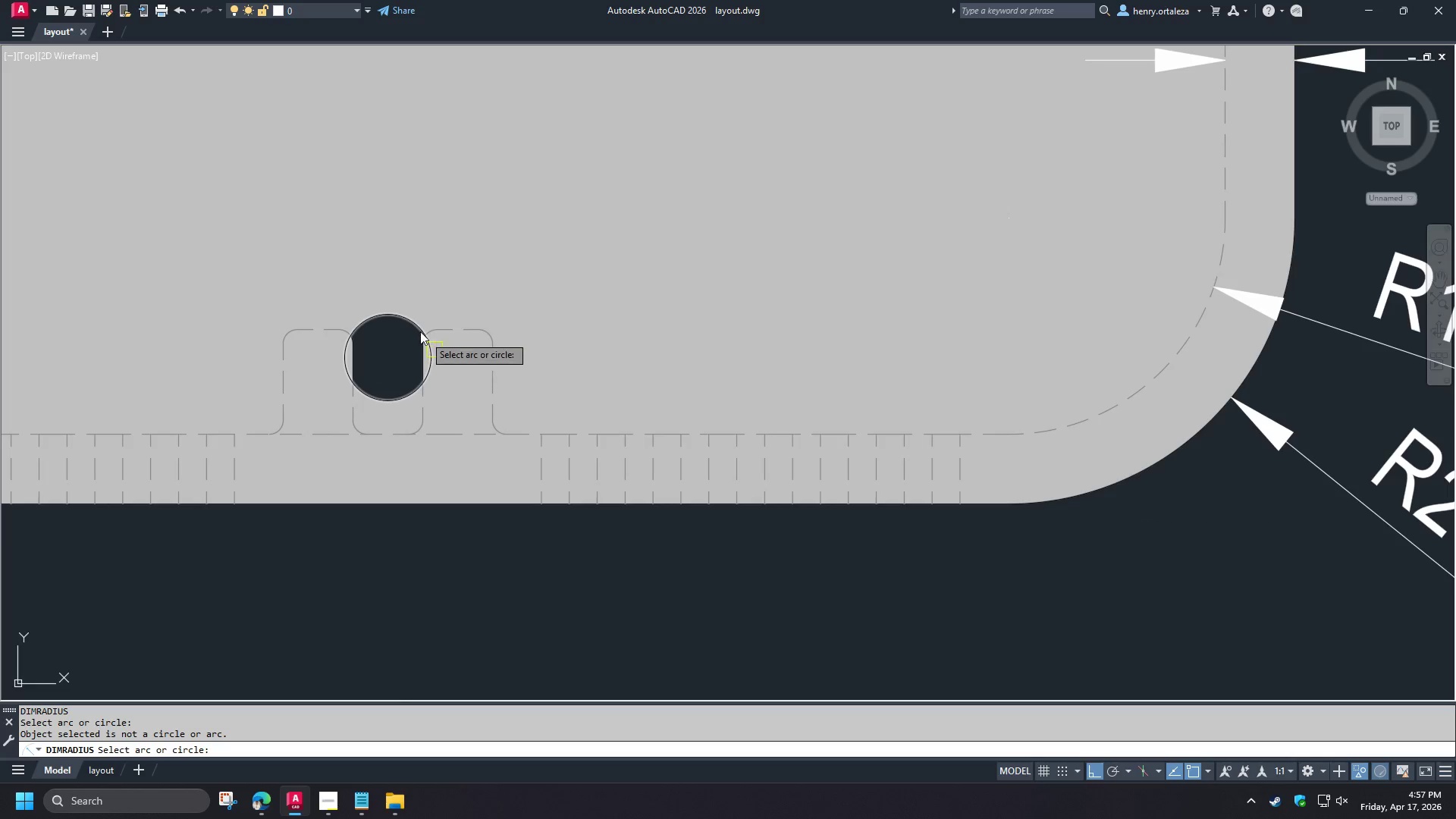 
left_click([416, 325])
 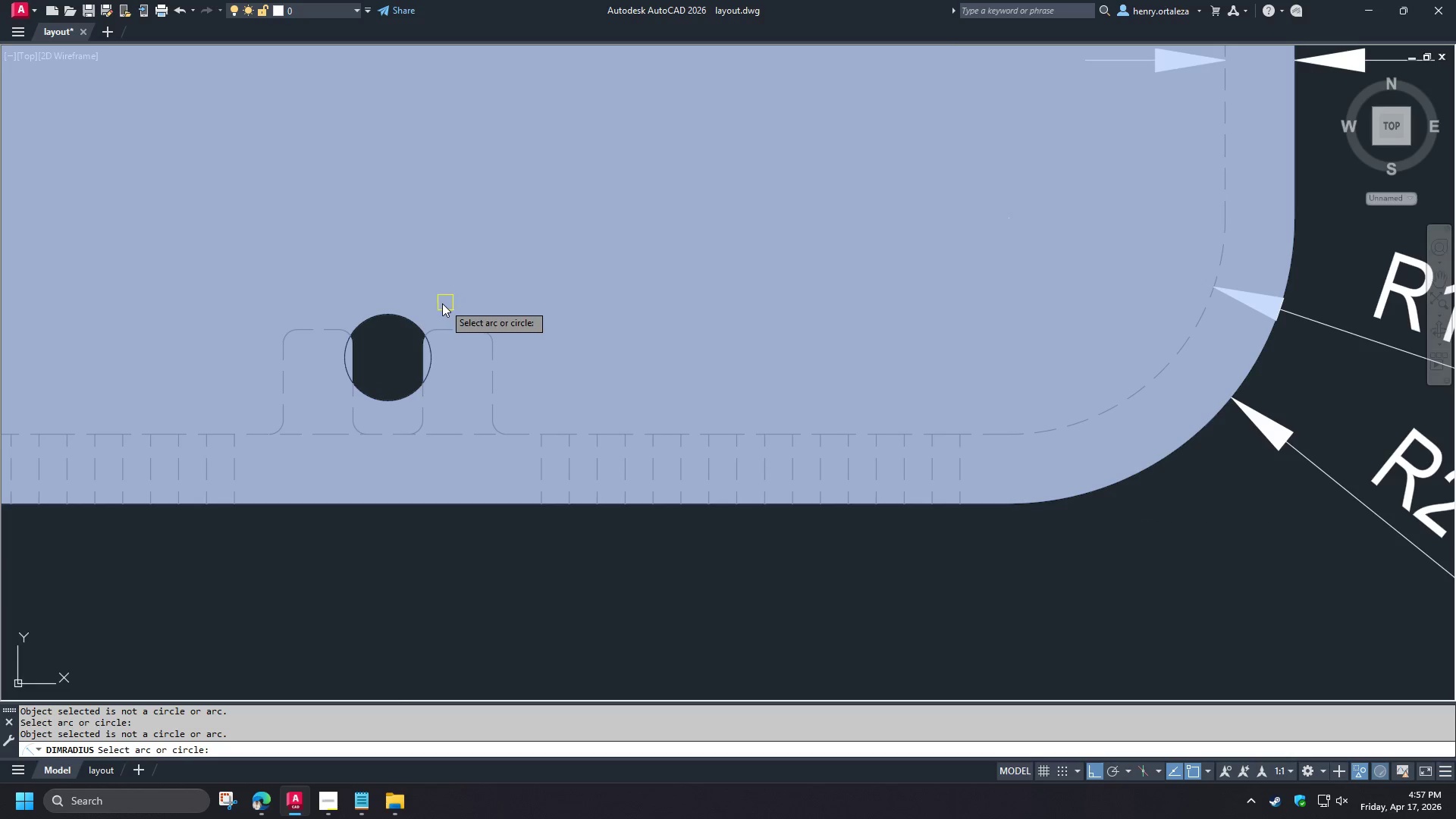 
scroll: coordinate [438, 304], scroll_direction: up, amount: 1.0
 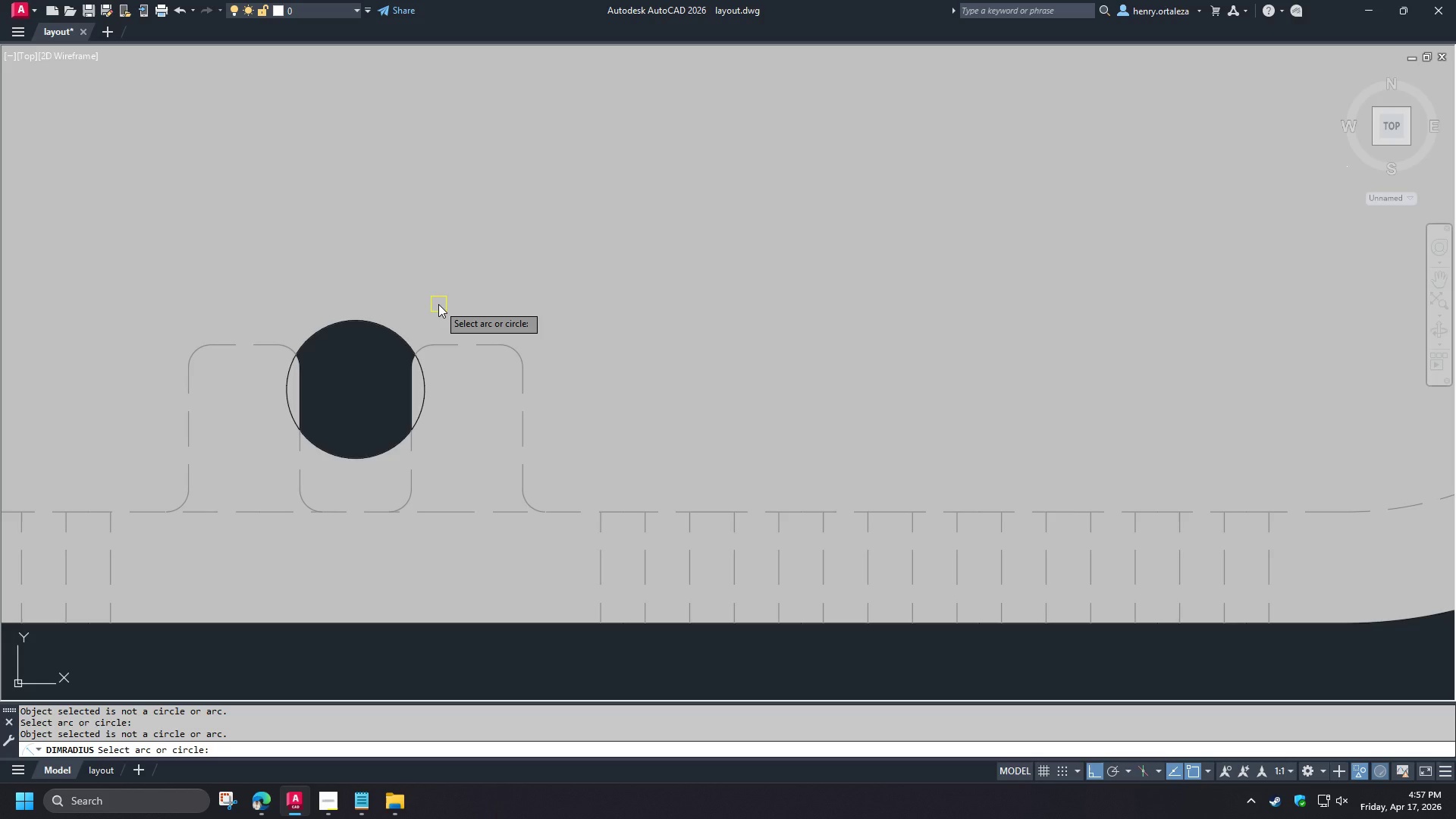 
key(Escape)
 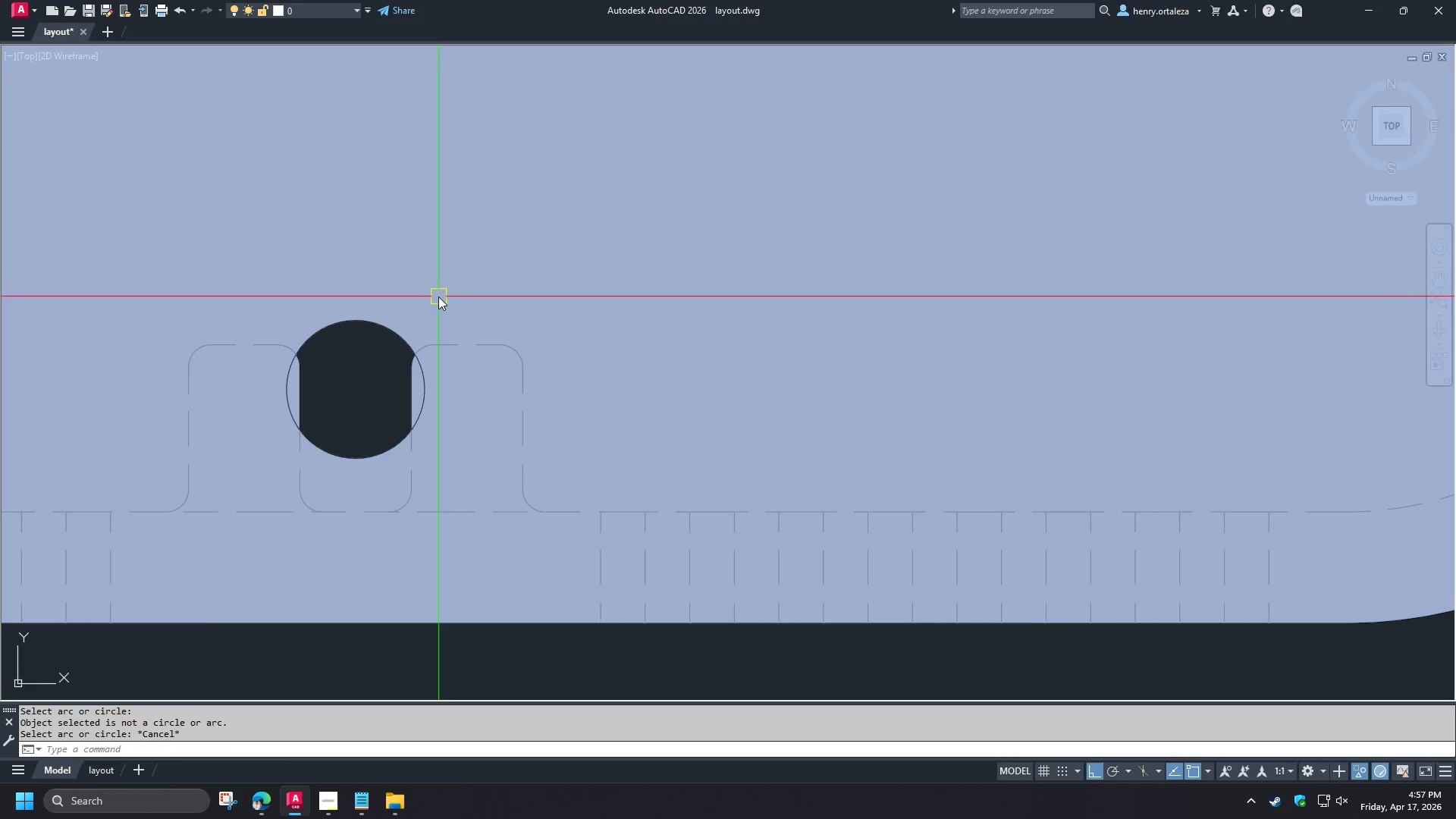 
scroll: coordinate [438, 296], scroll_direction: down, amount: 2.0
 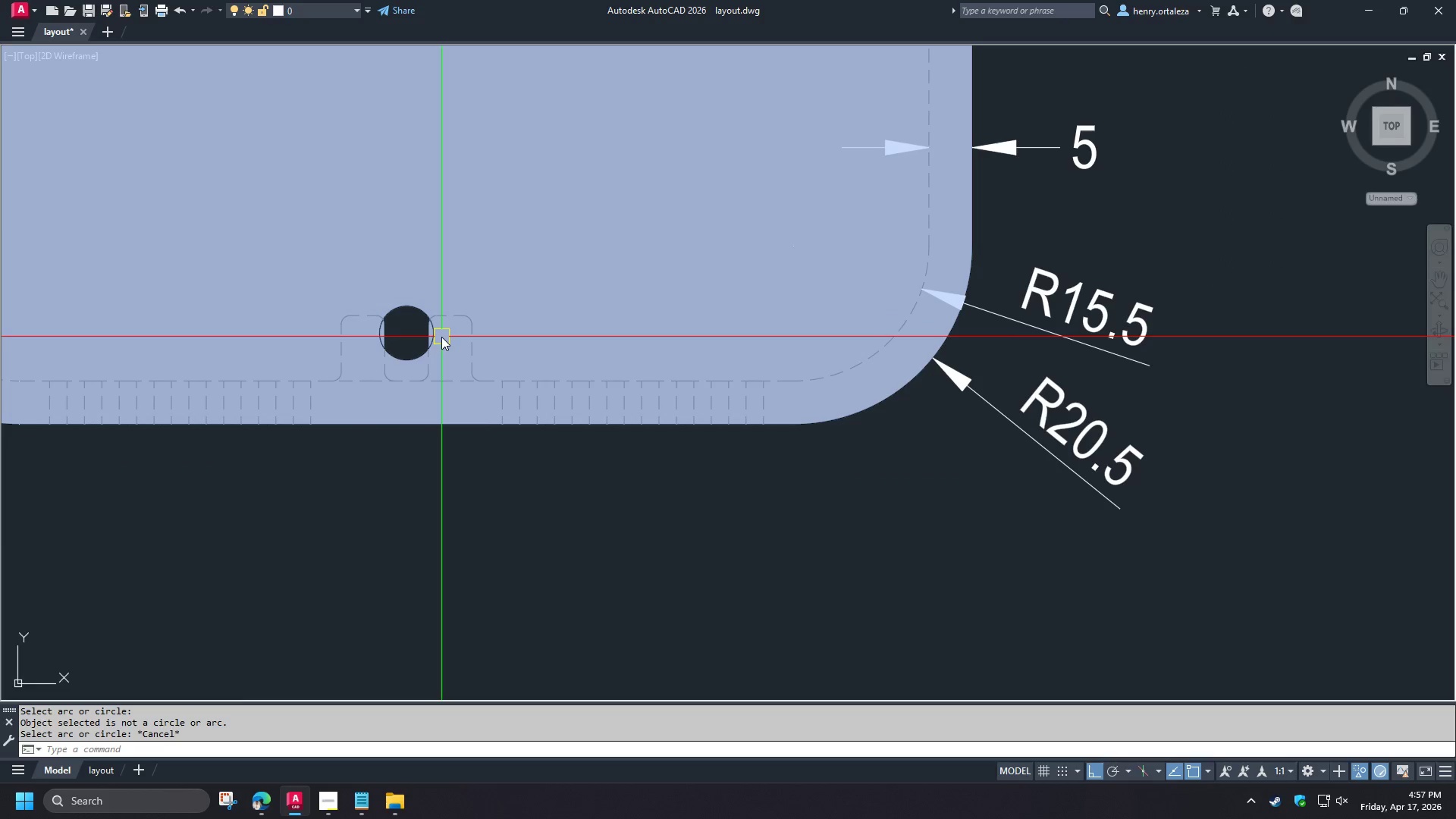 
left_click([439, 338])
 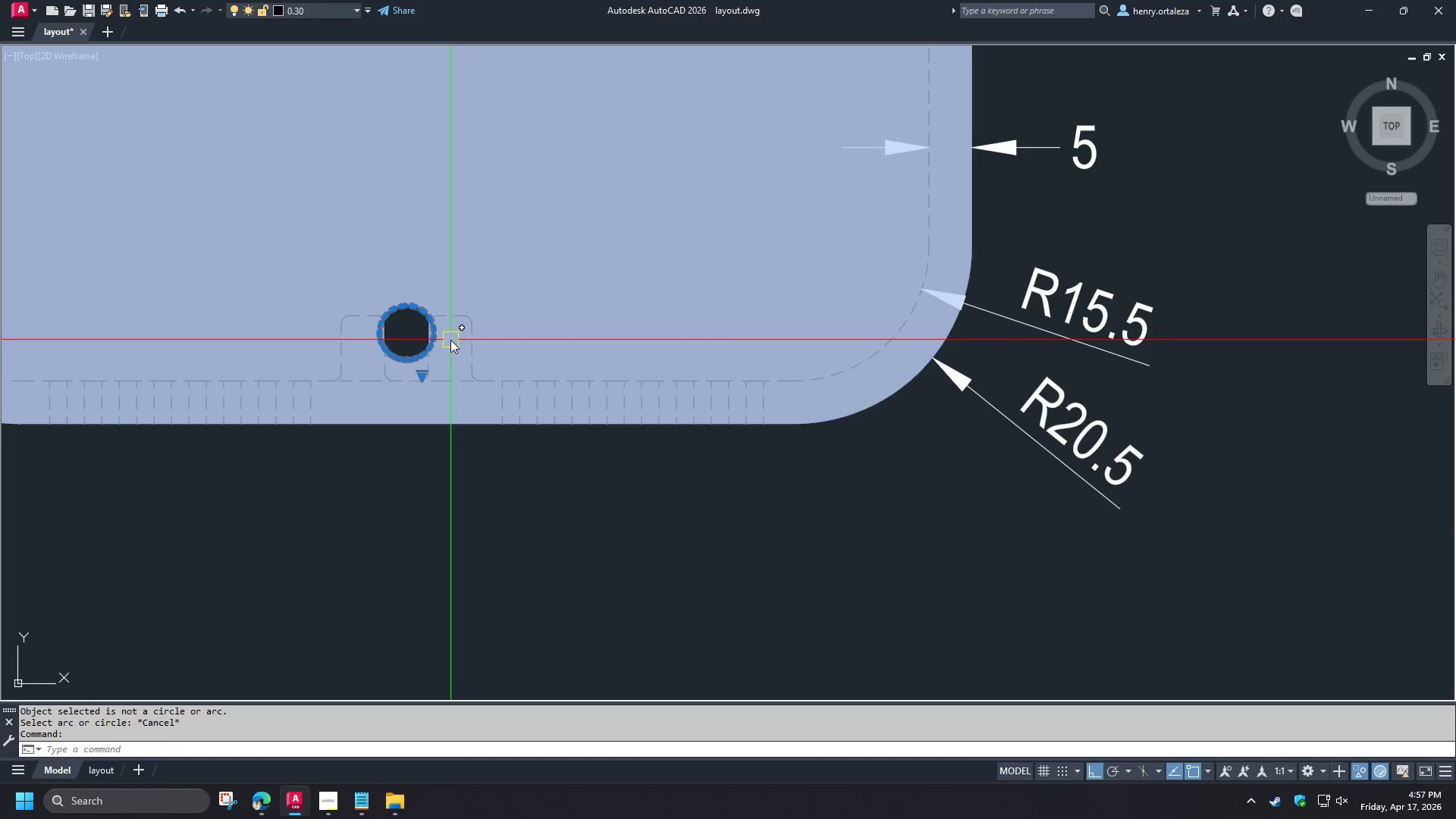 
scroll: coordinate [450, 339], scroll_direction: up, amount: 3.0
 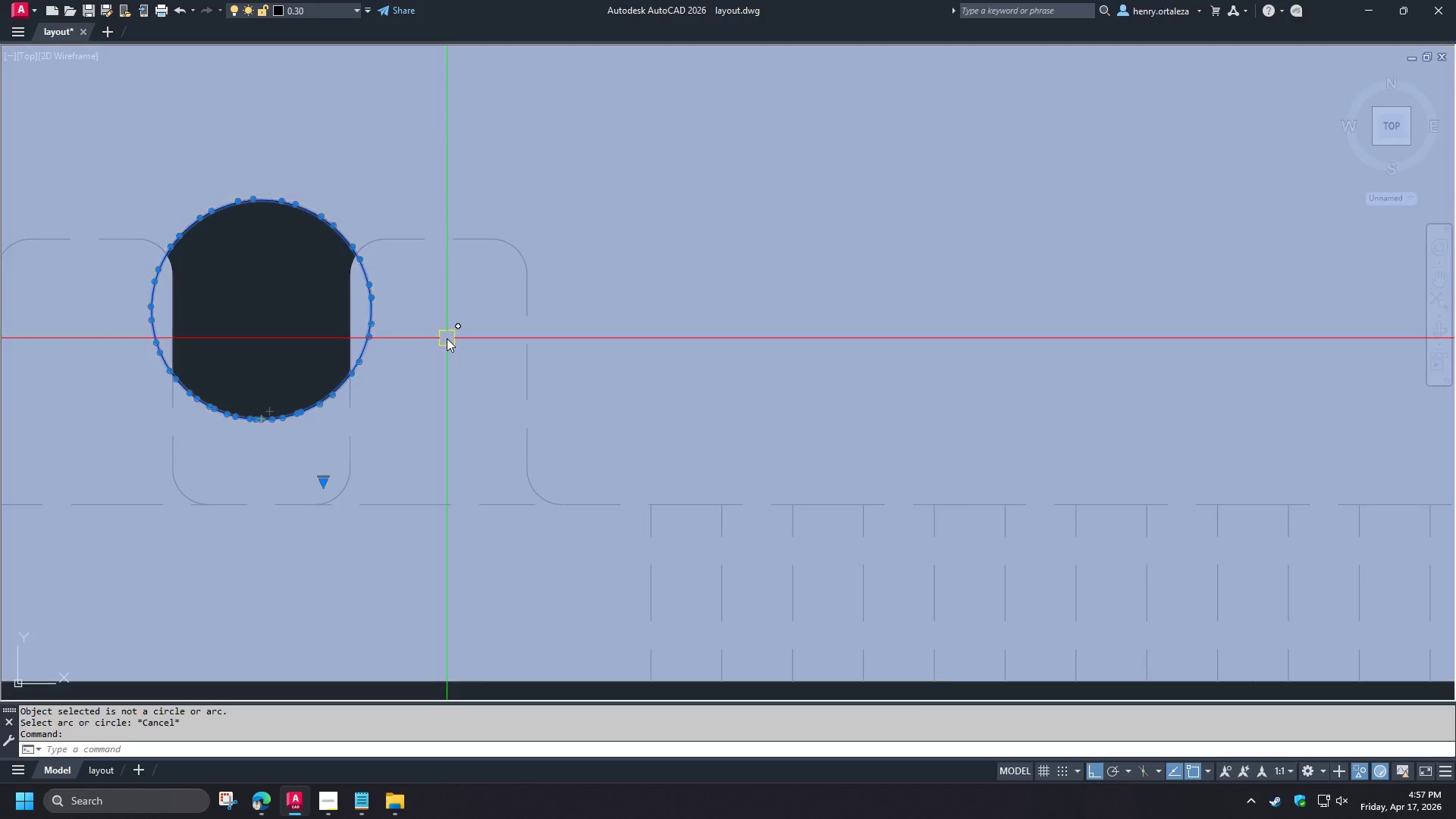 
key(Escape)
 